 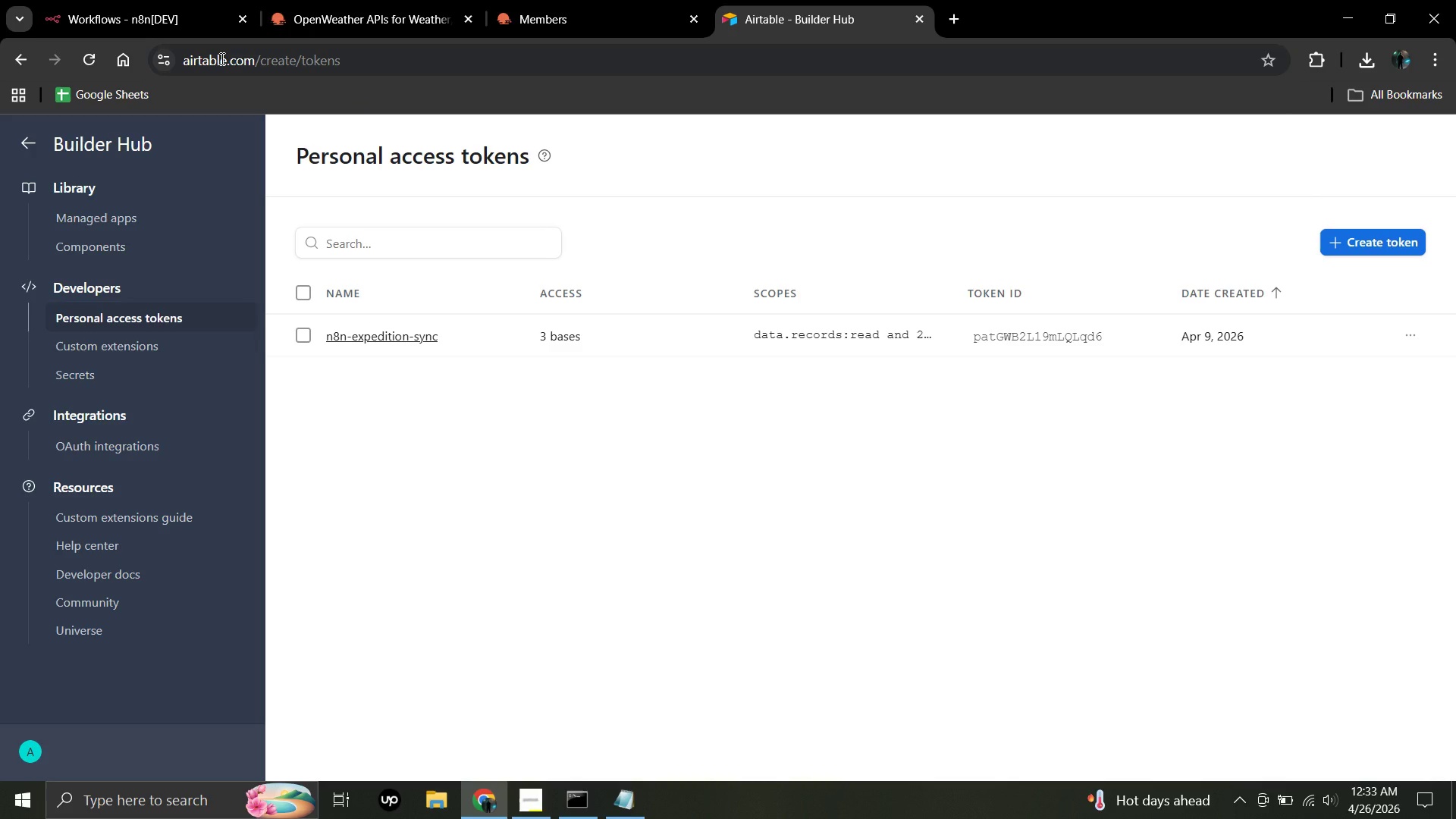 
left_click([958, 19])
 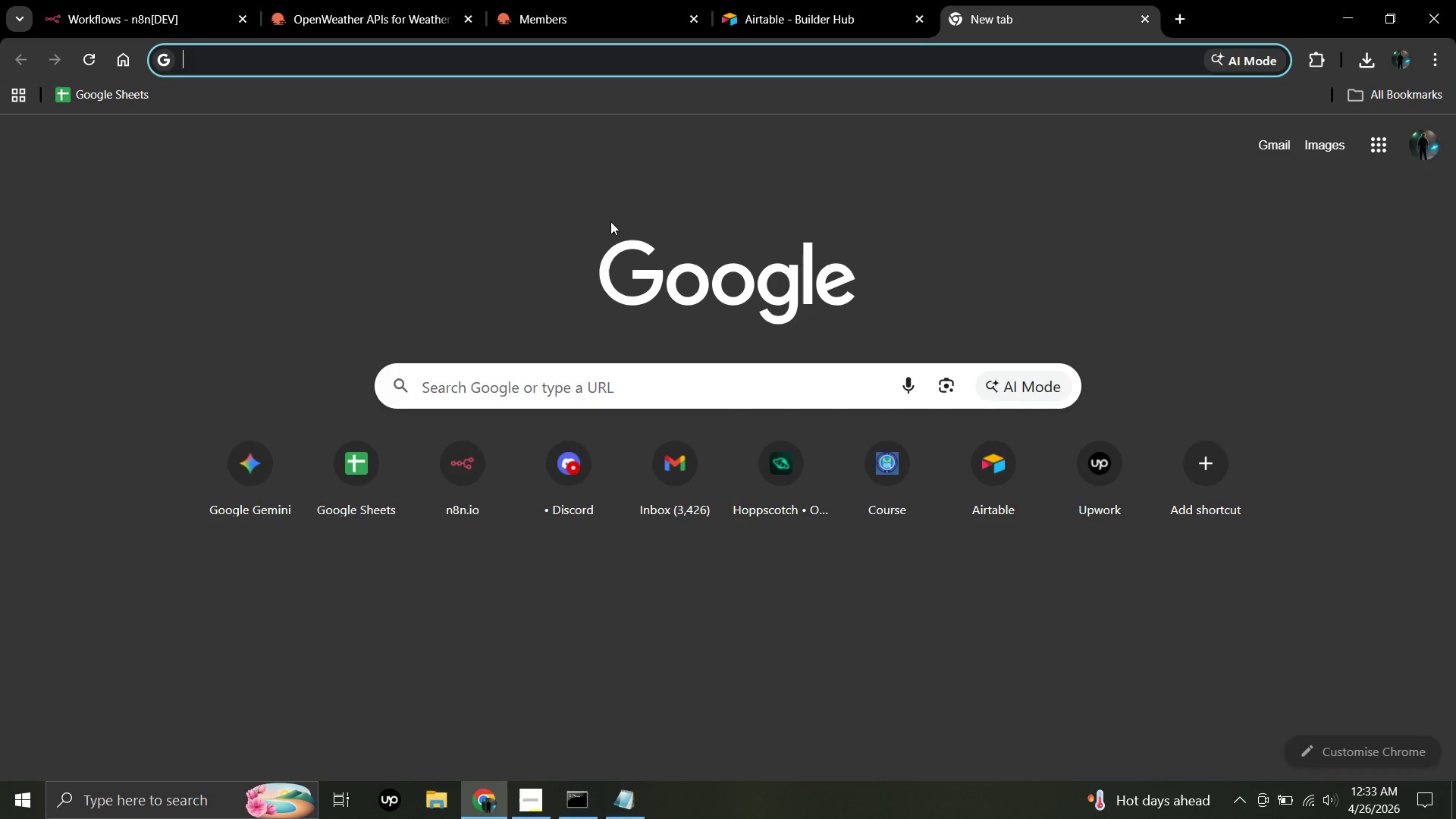 
key(A)
 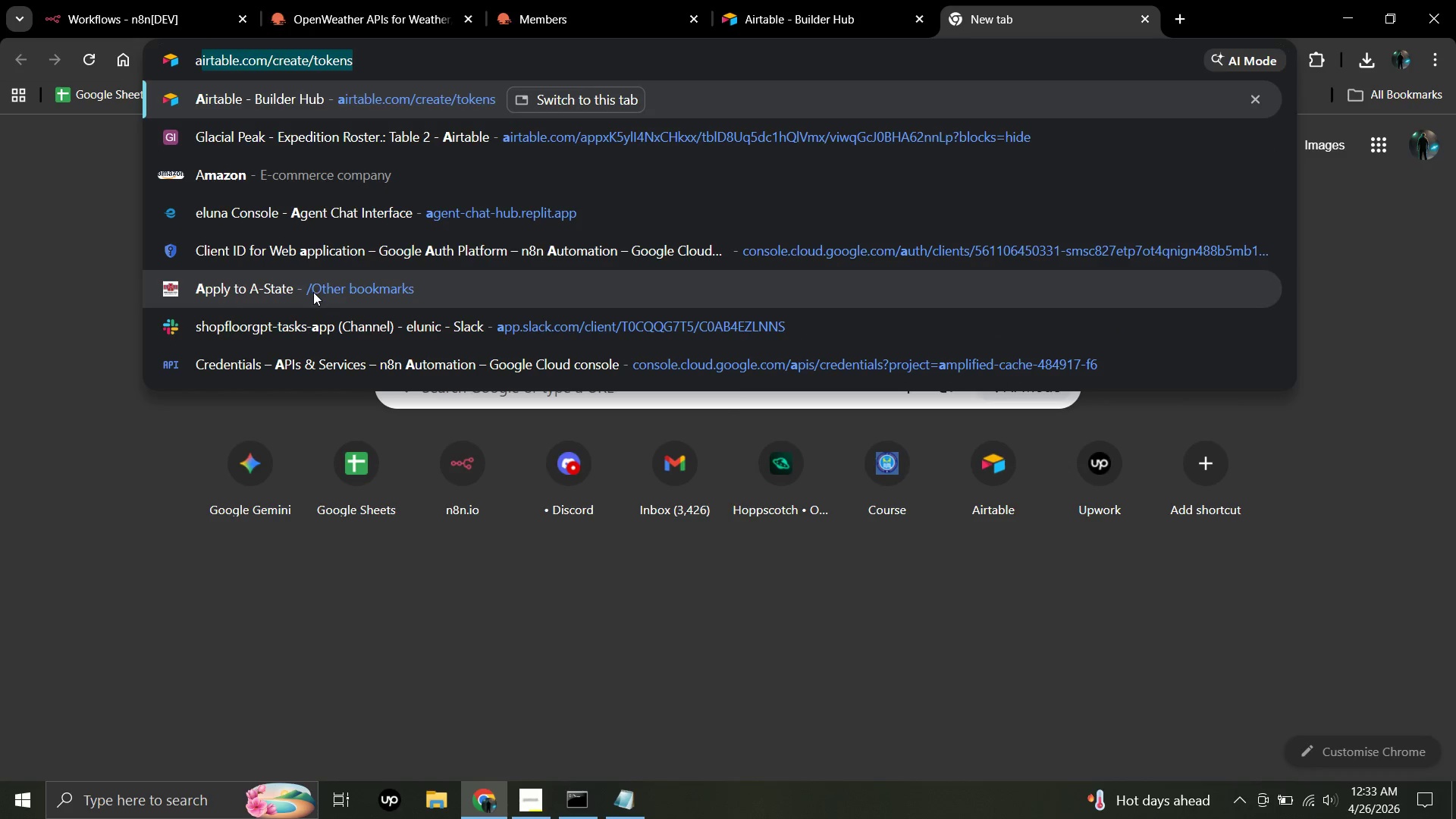 
wait(5.12)
 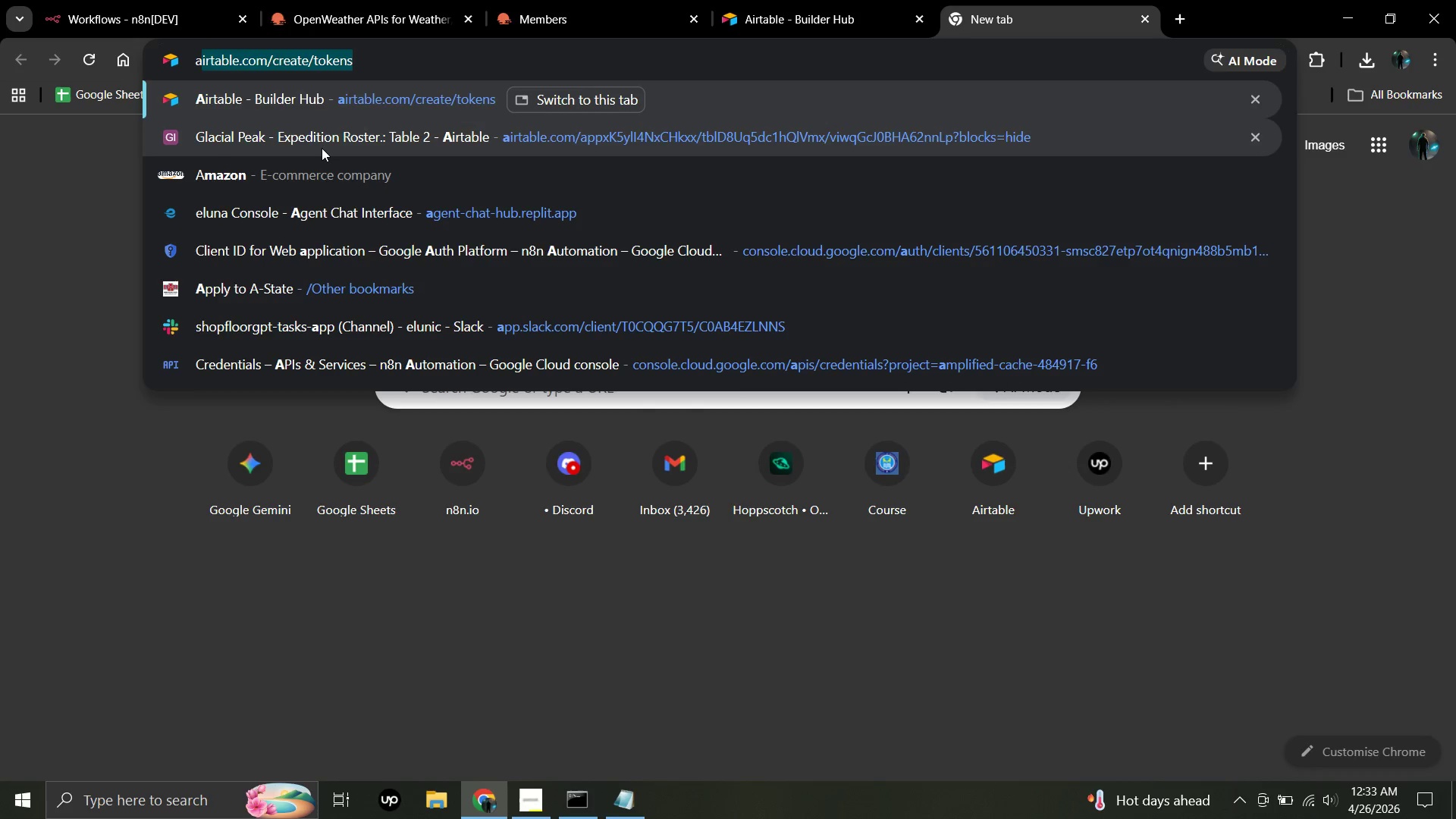 
left_click([329, 152])
 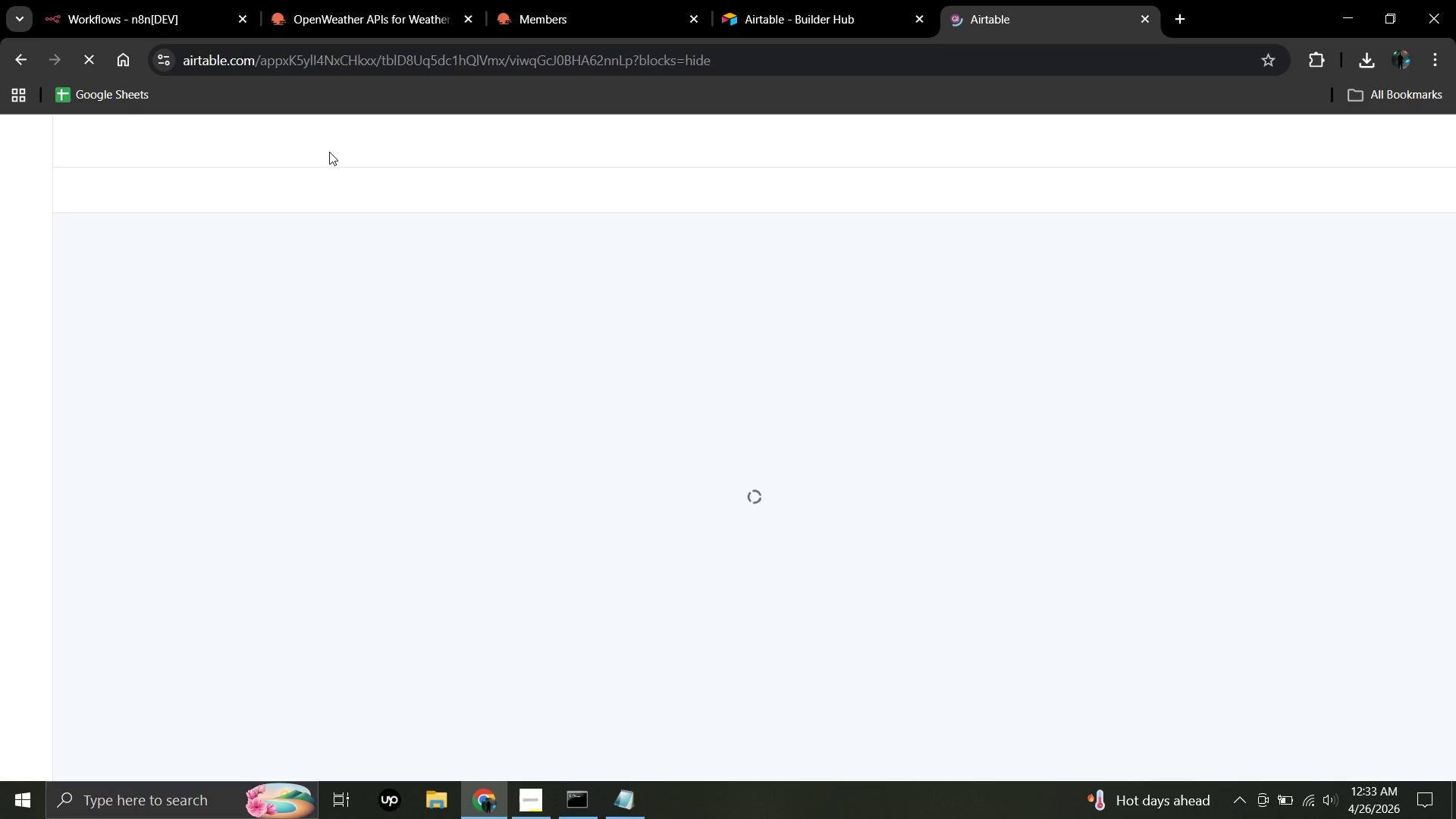 
wait(8.56)
 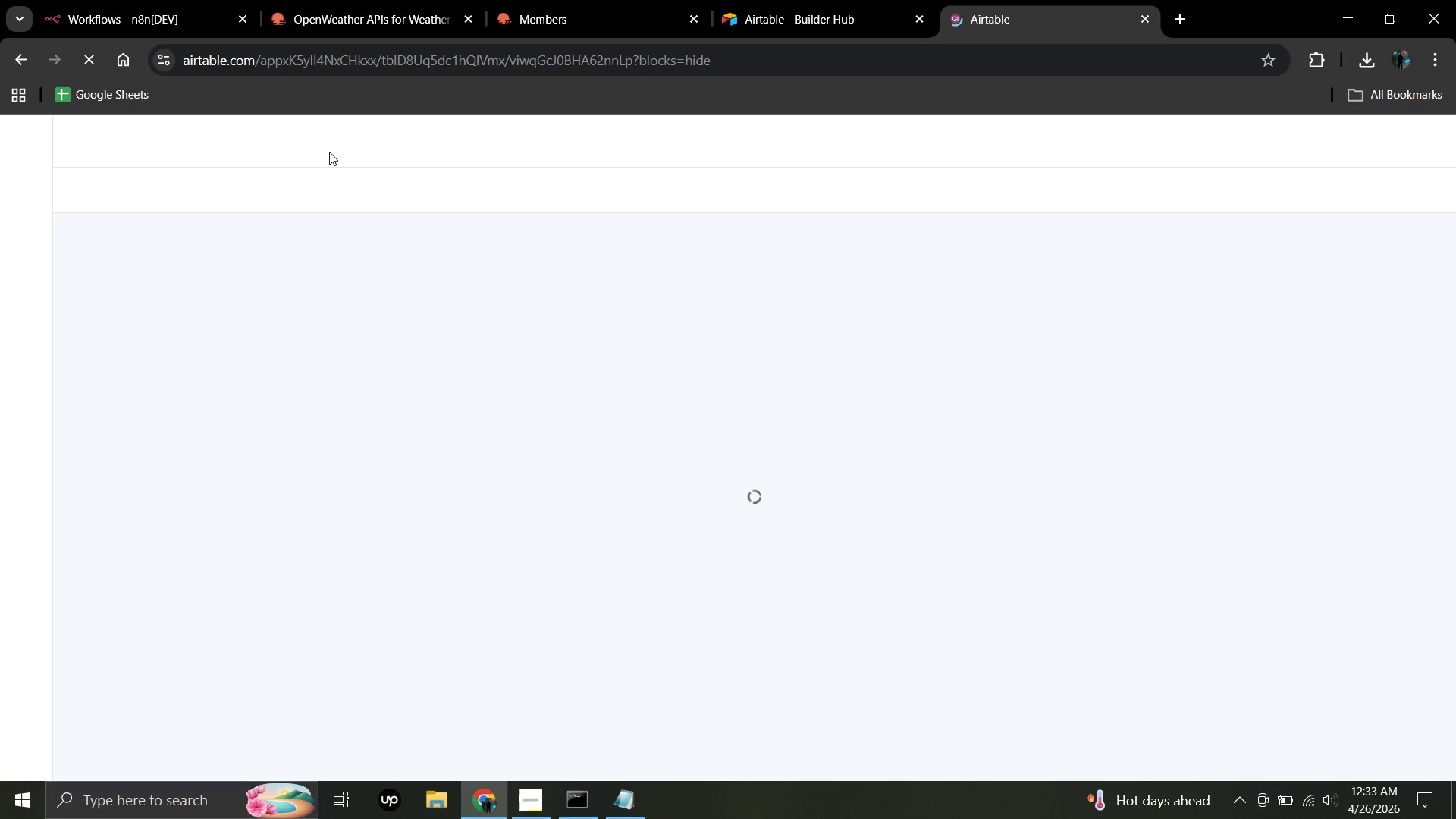 
left_click([731, 0])
 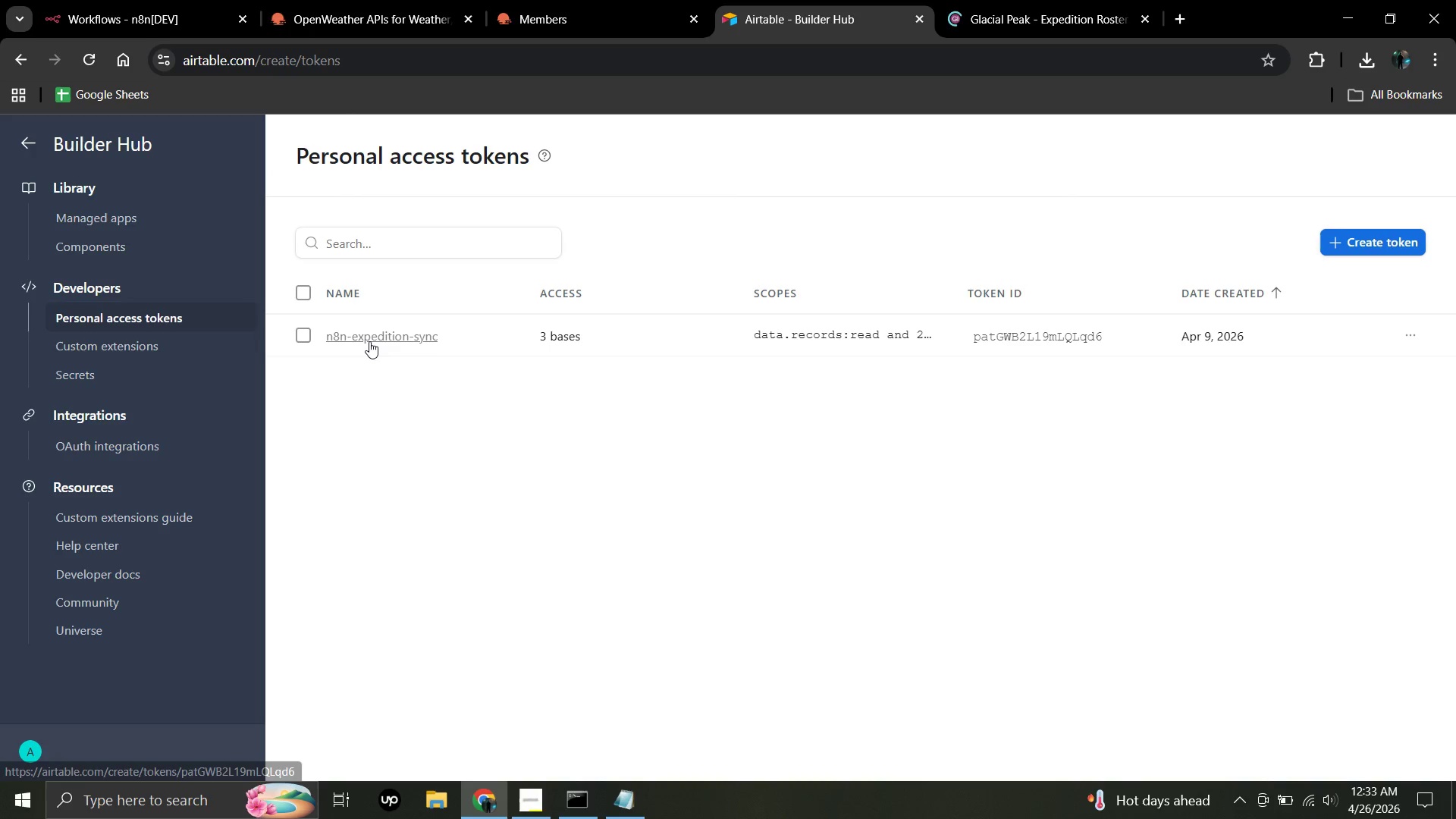 
left_click([369, 341])
 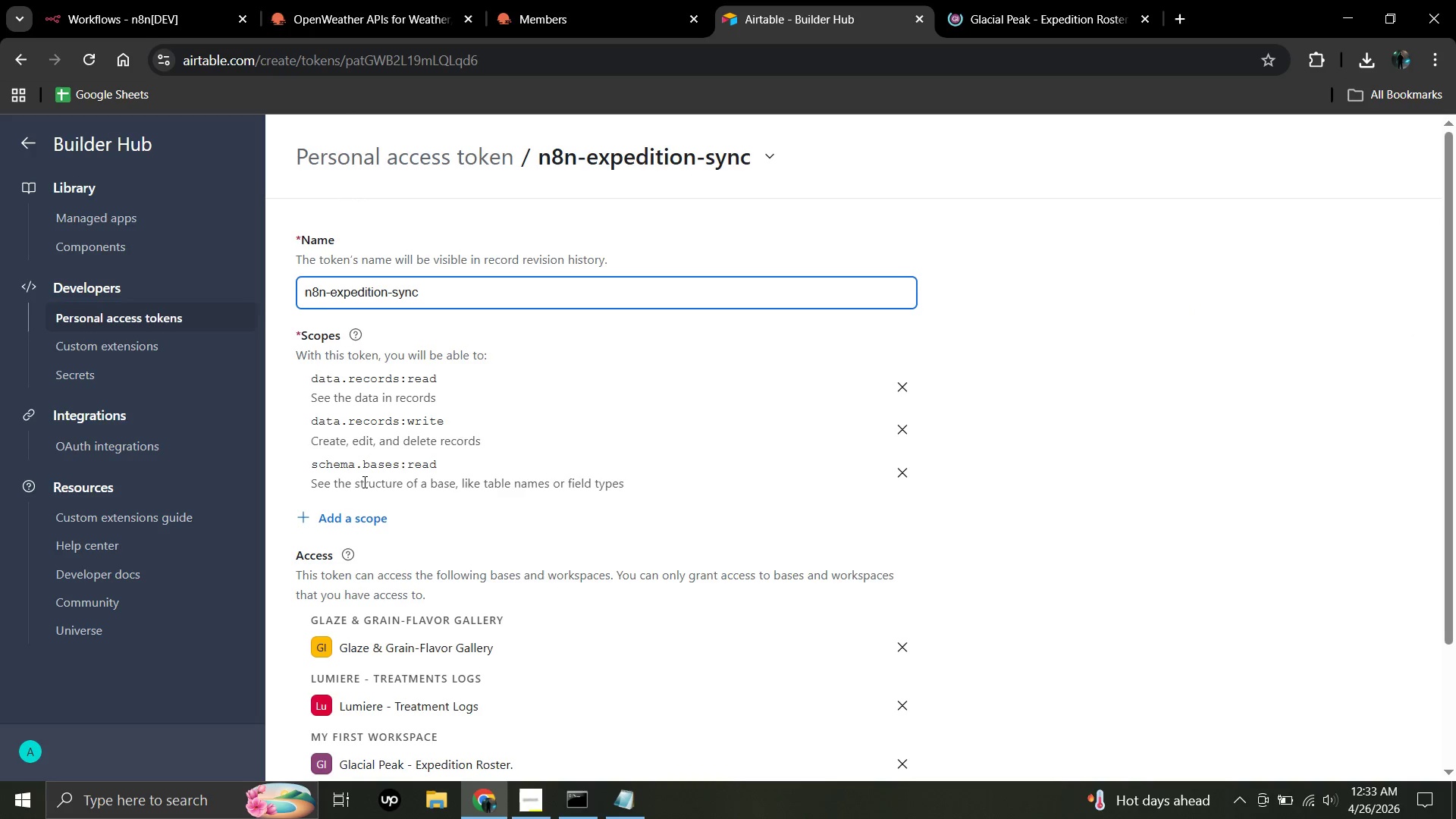 
scroll: coordinate [363, 482], scroll_direction: down, amount: 1.0
 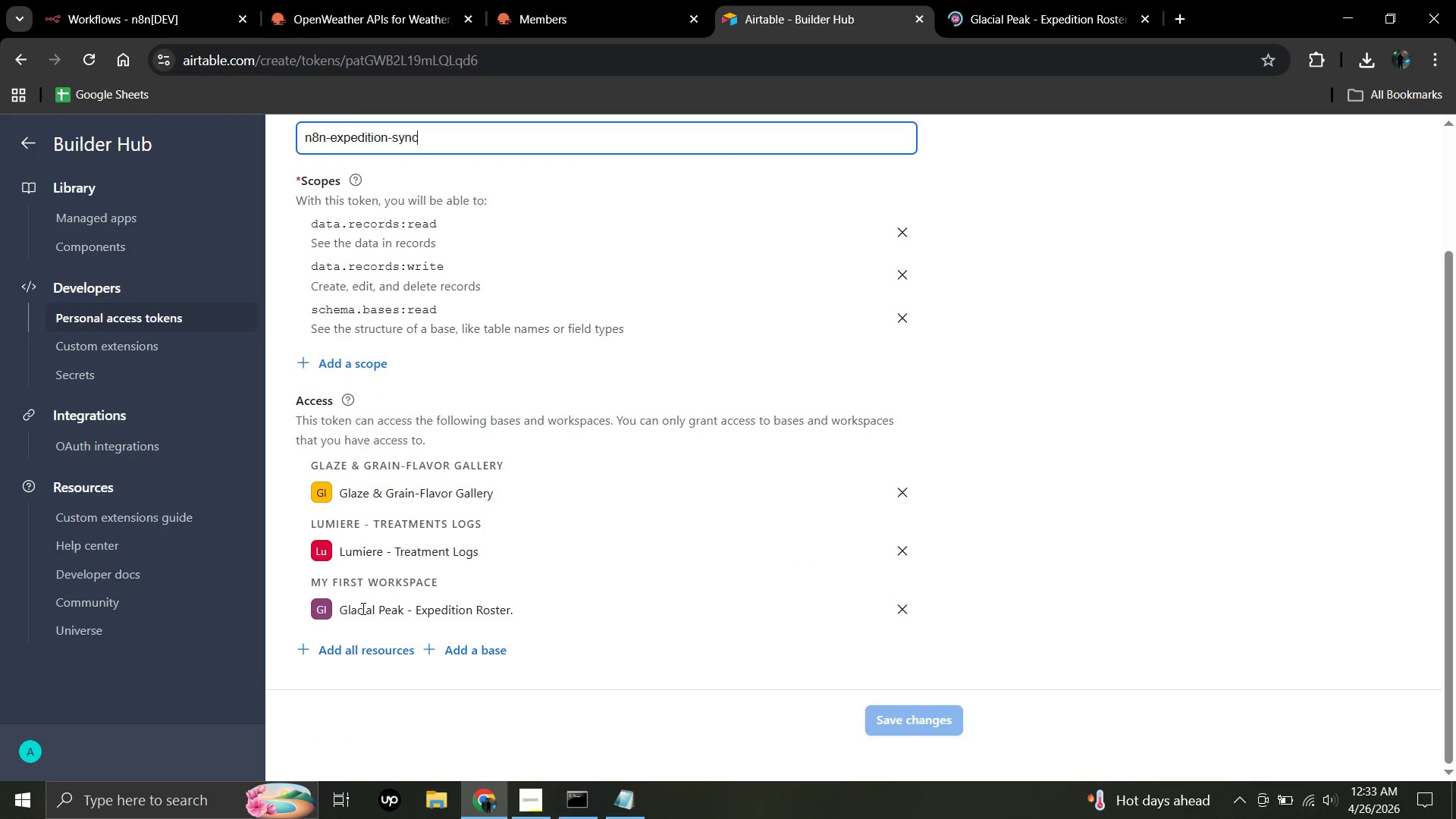 
mouse_move([365, 585])
 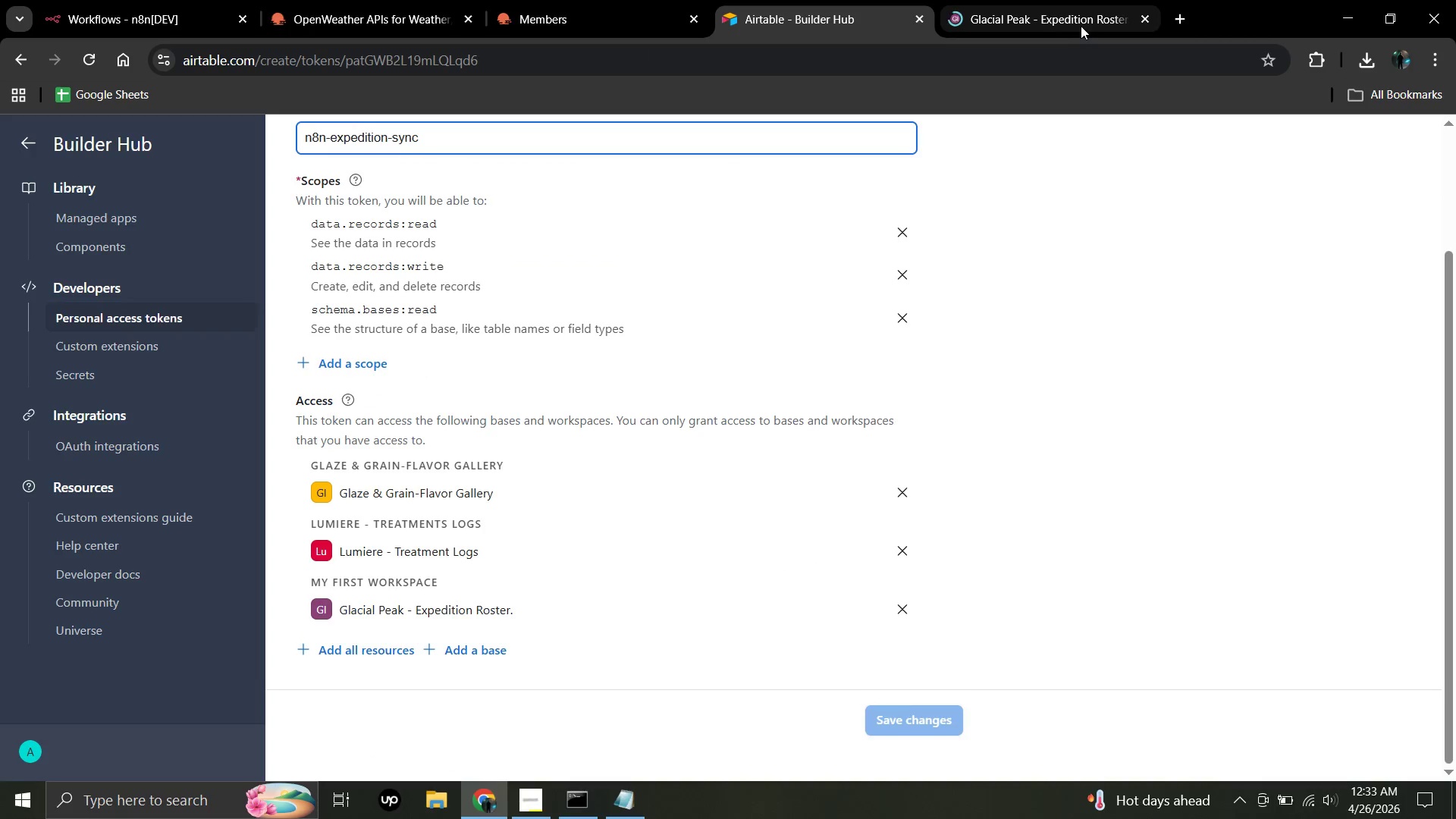 
left_click([1081, 26])
 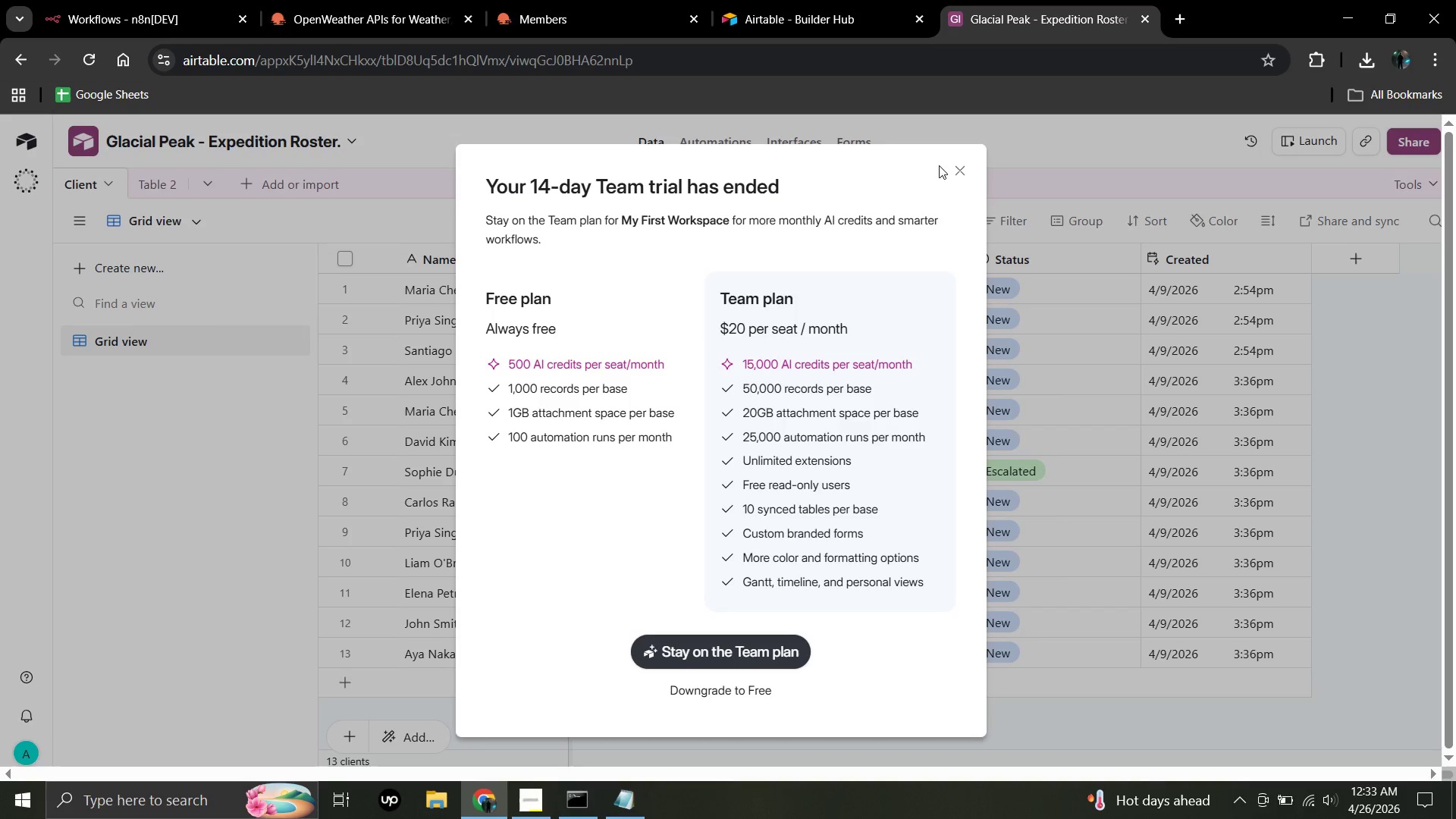 
left_click([959, 177])
 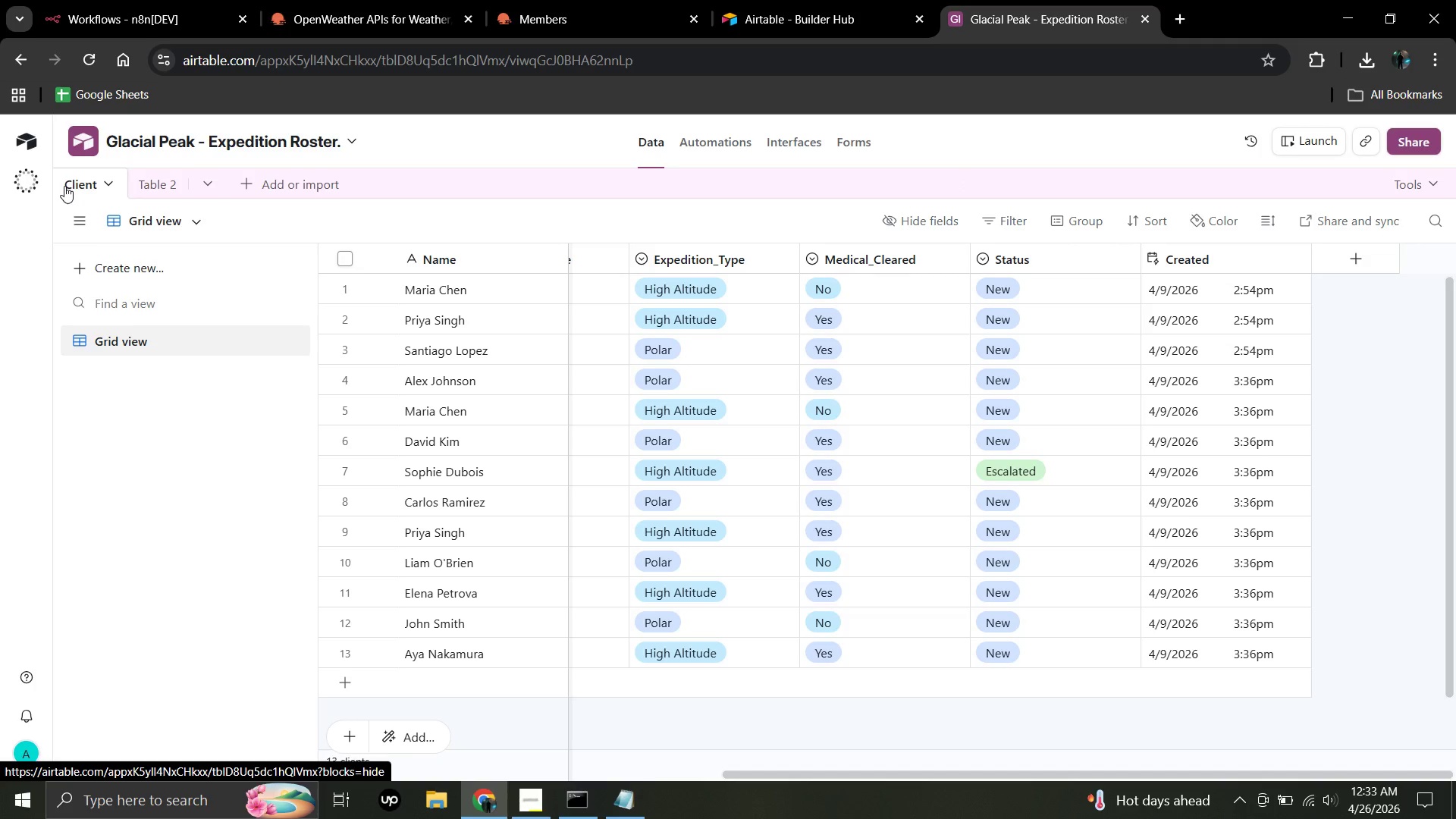 
right_click([64, 186])
 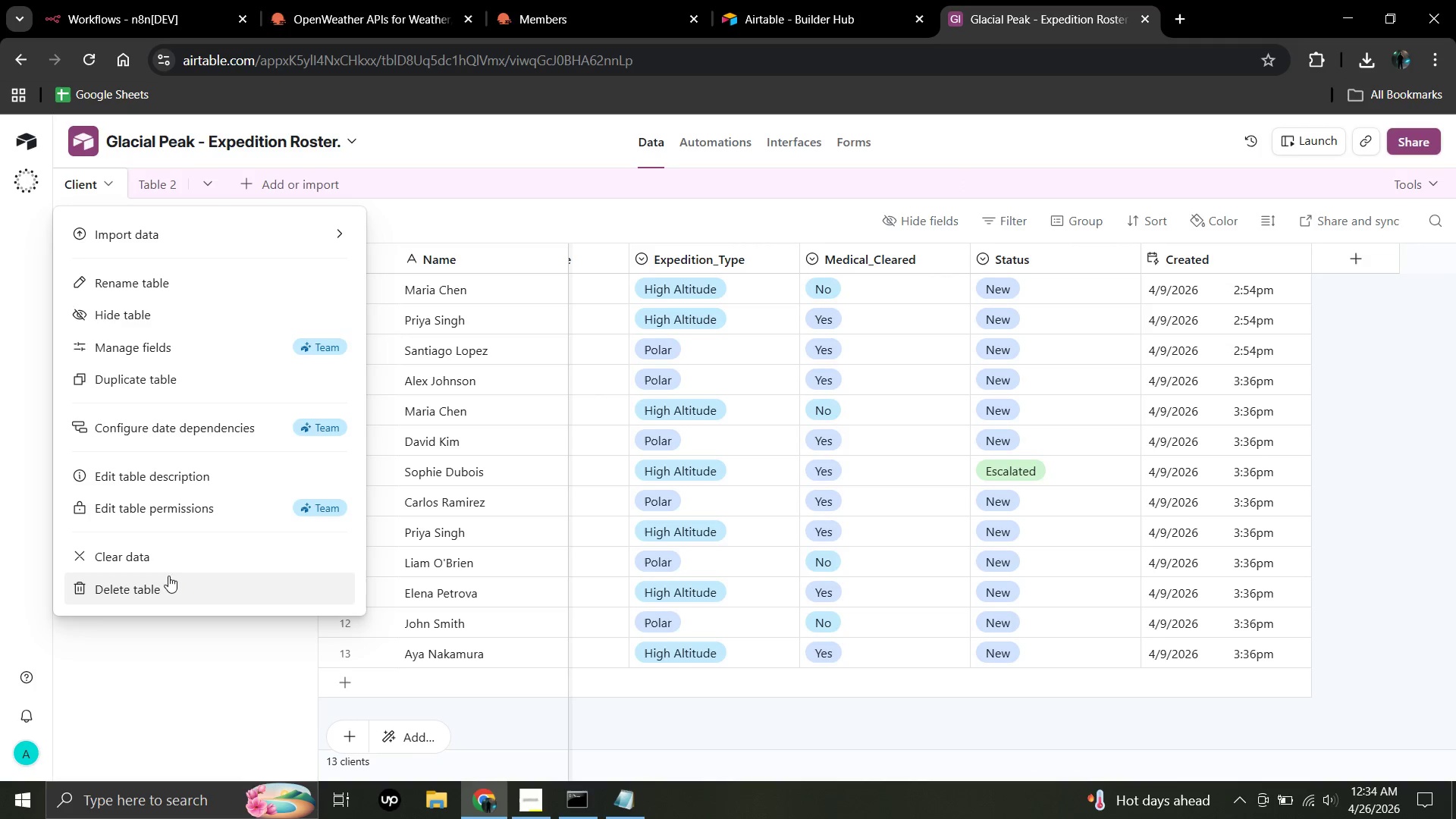 
left_click([166, 576])
 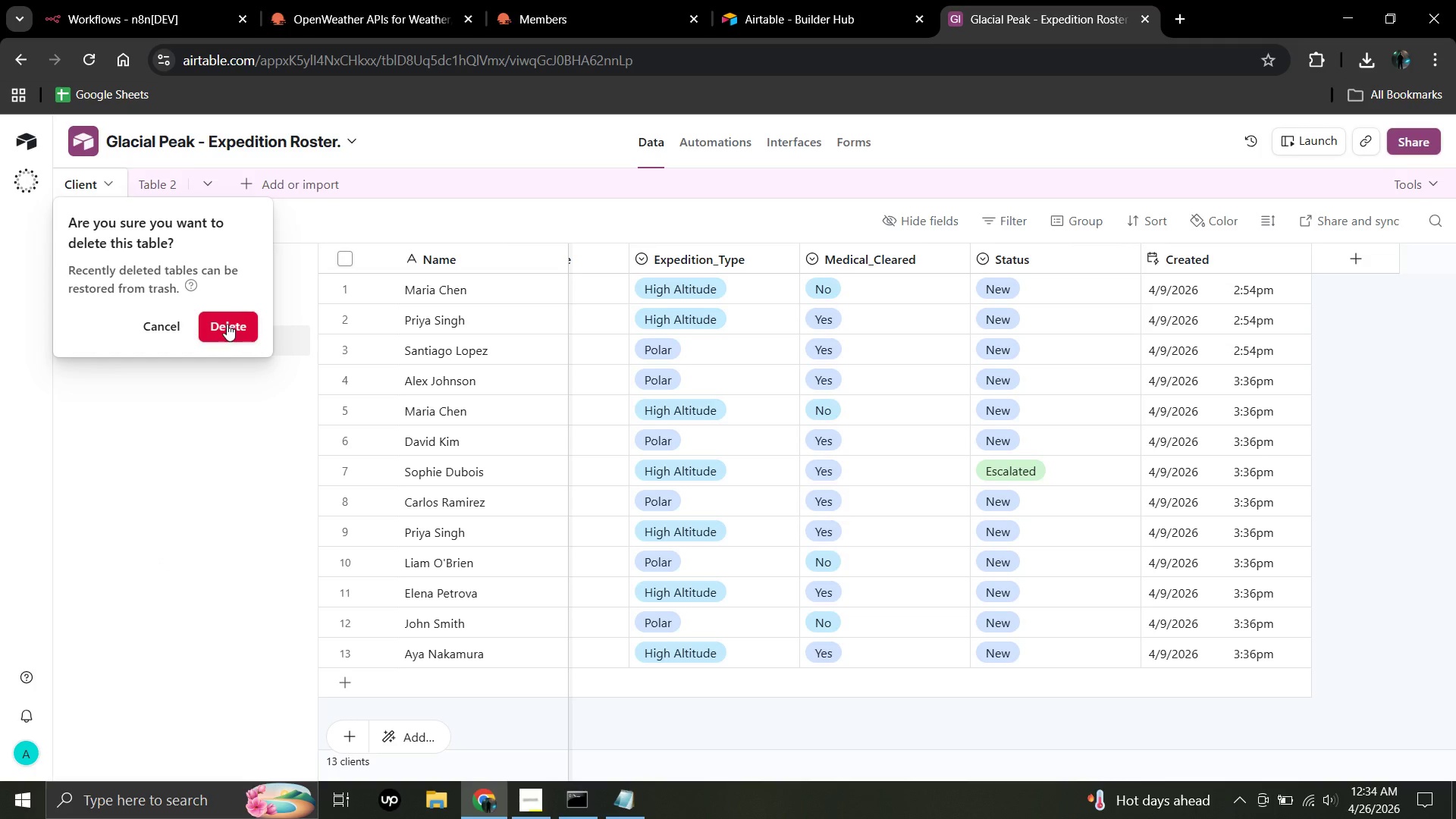 
left_click([227, 324])
 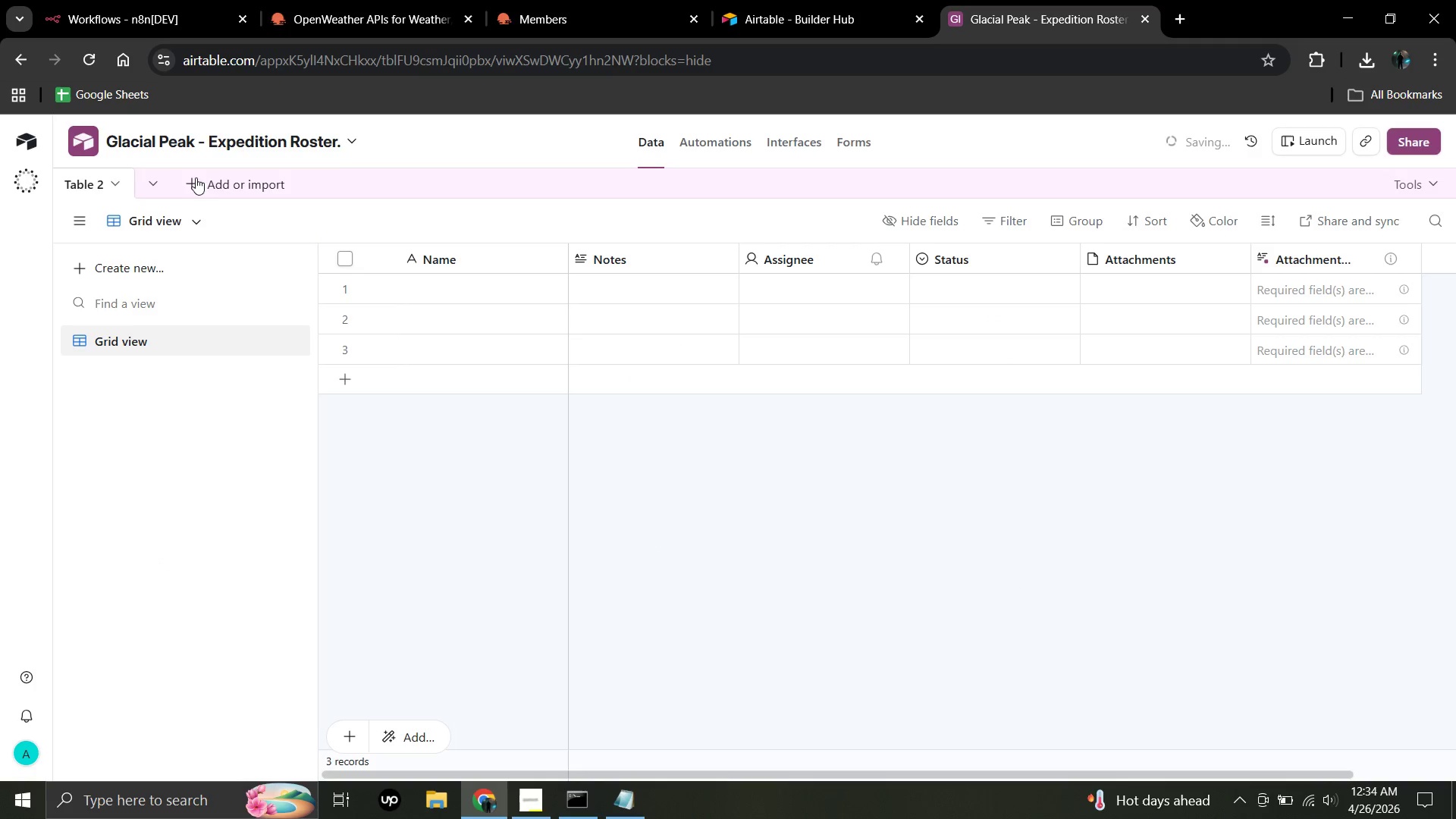 
left_click([197, 176])
 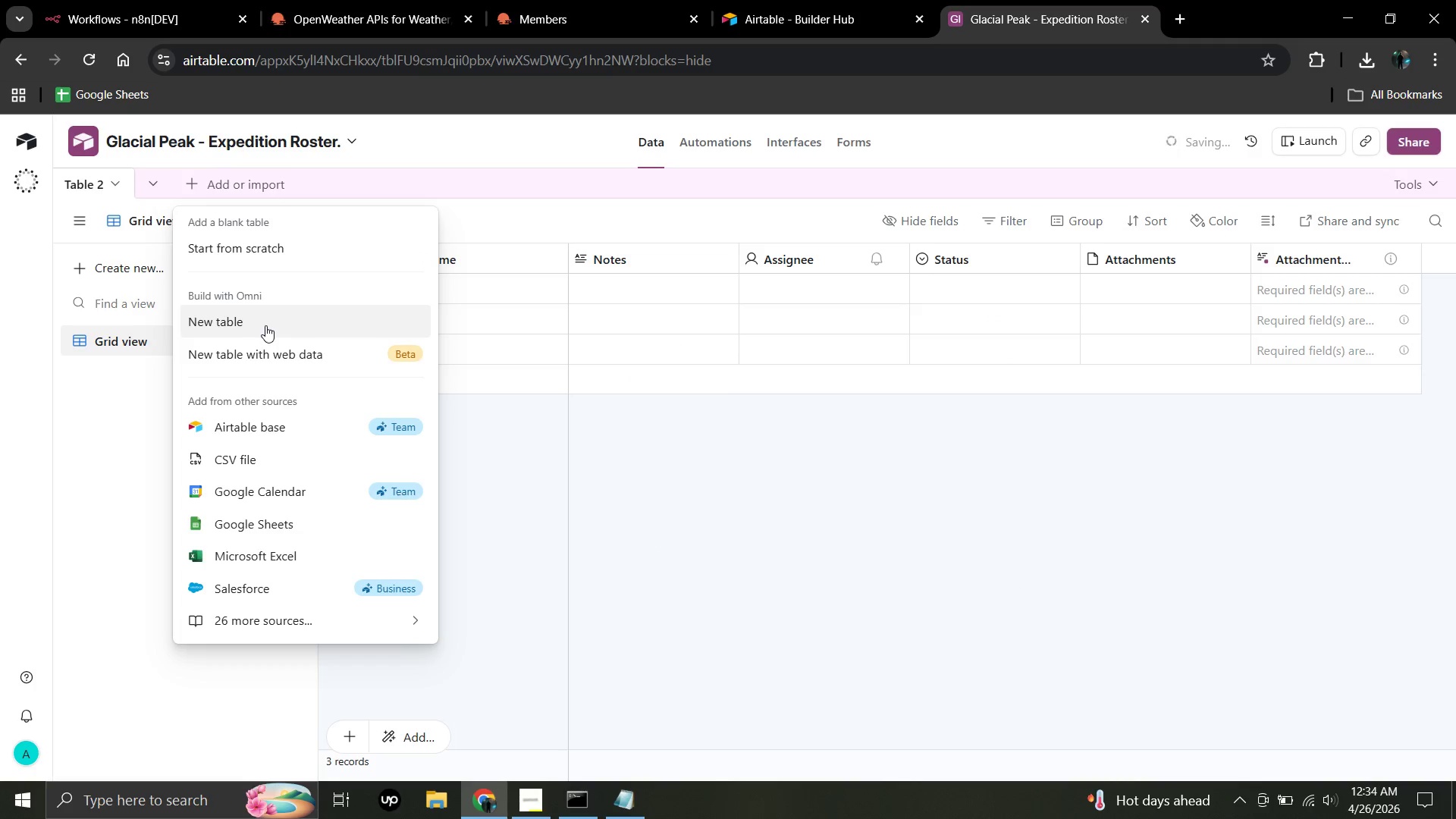 
left_click([237, 253])
 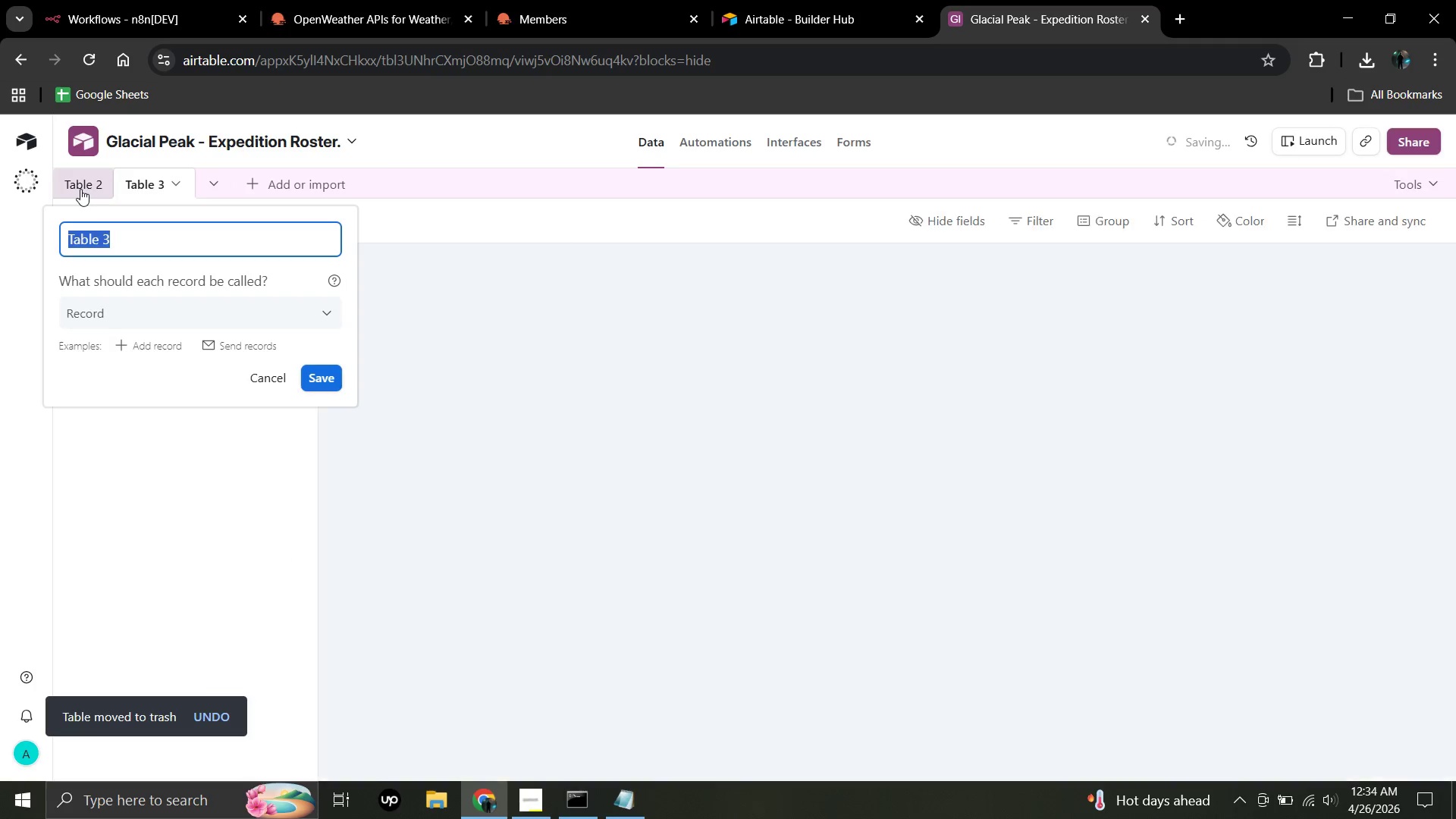 
left_click([80, 189])
 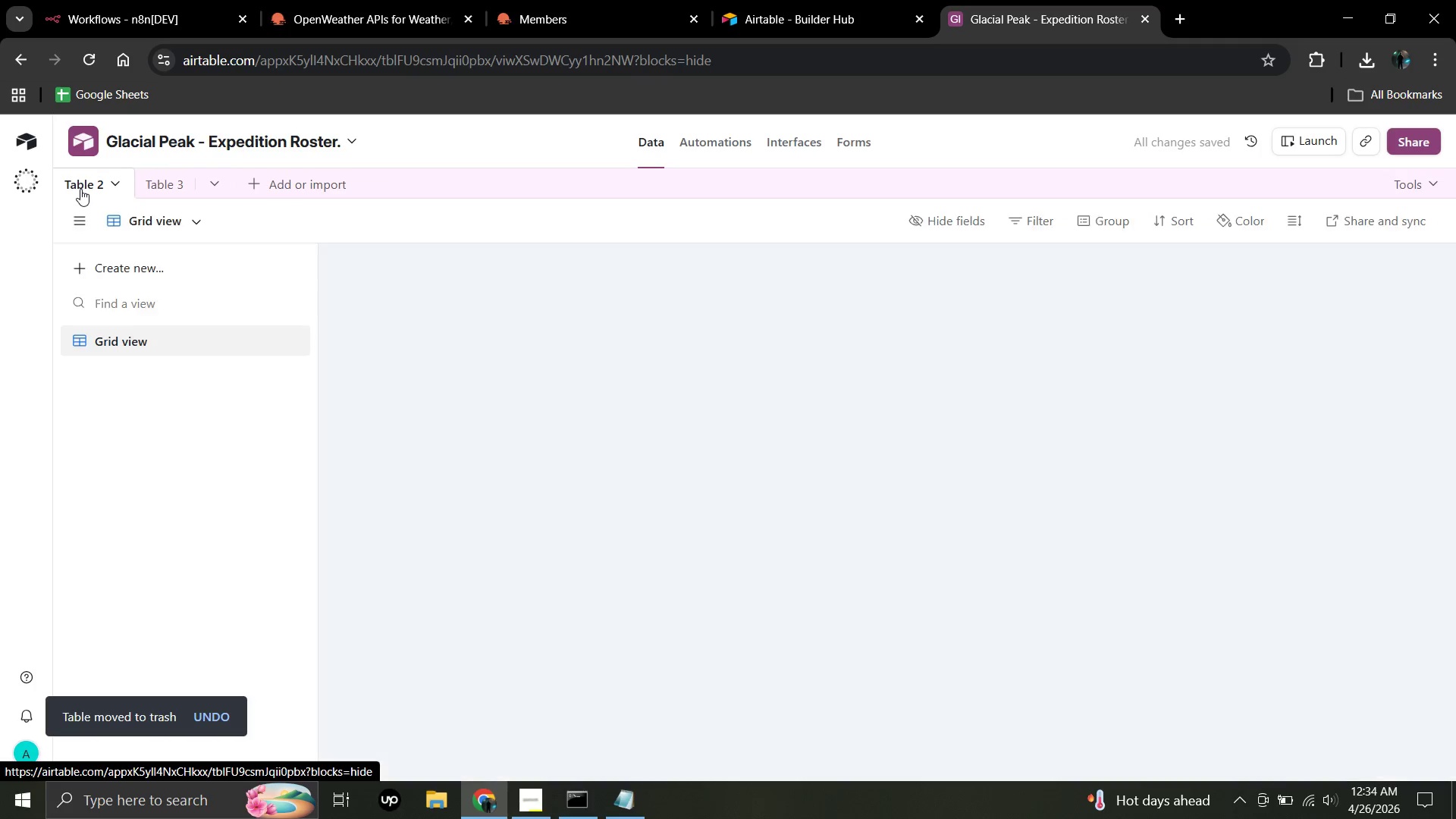 
right_click([80, 189])
 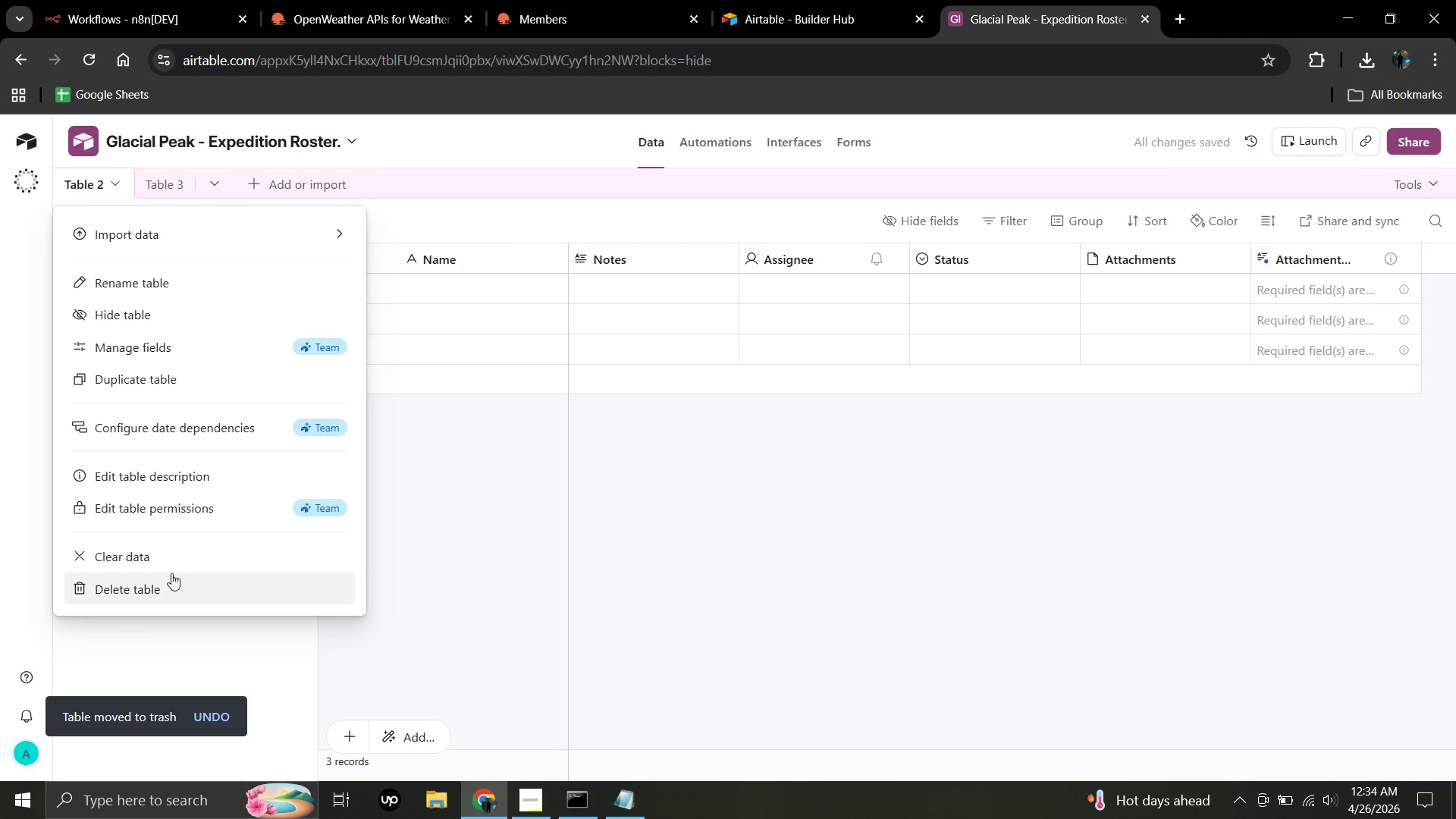 
left_click([167, 576])
 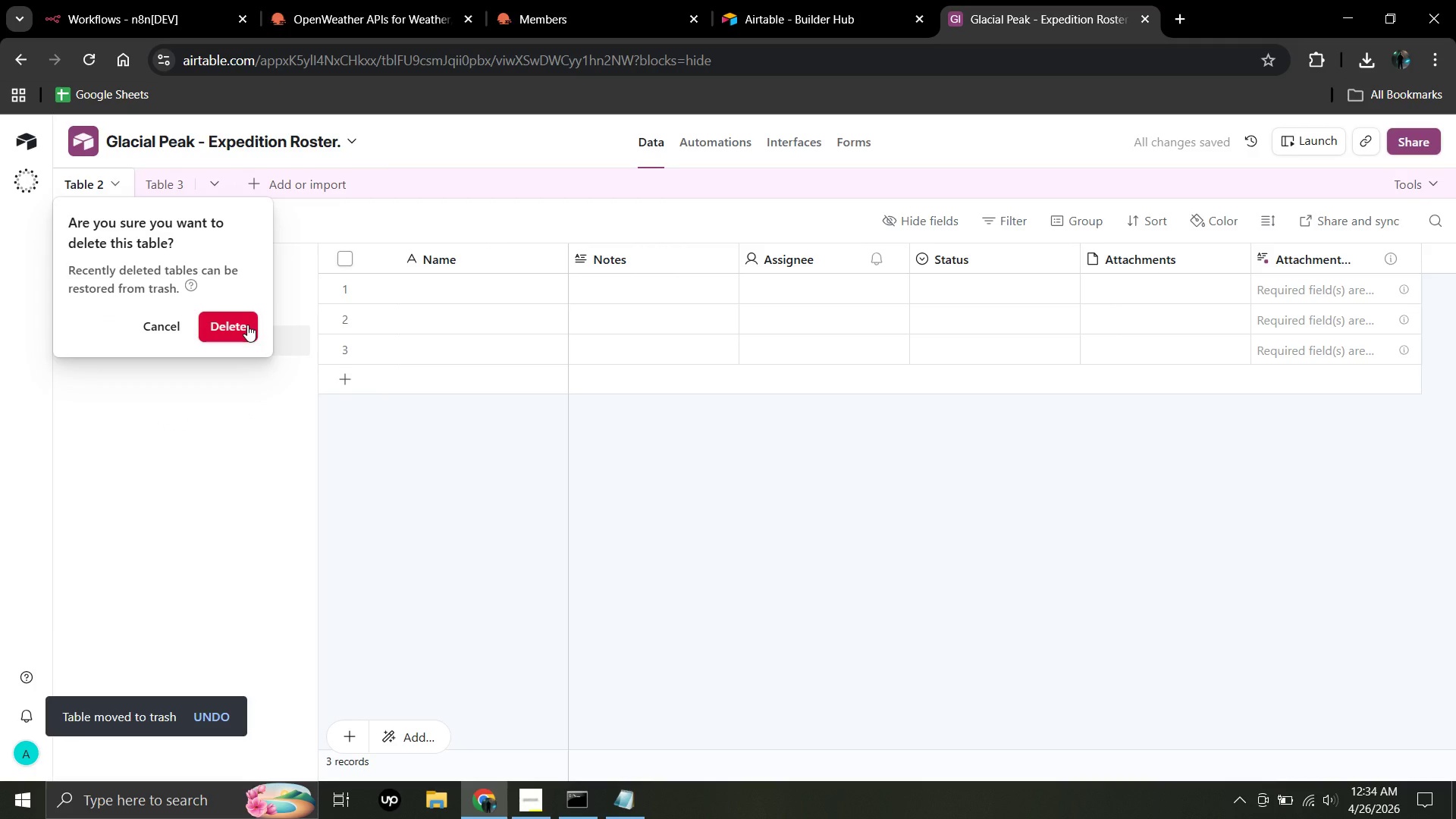 
left_click([247, 325])
 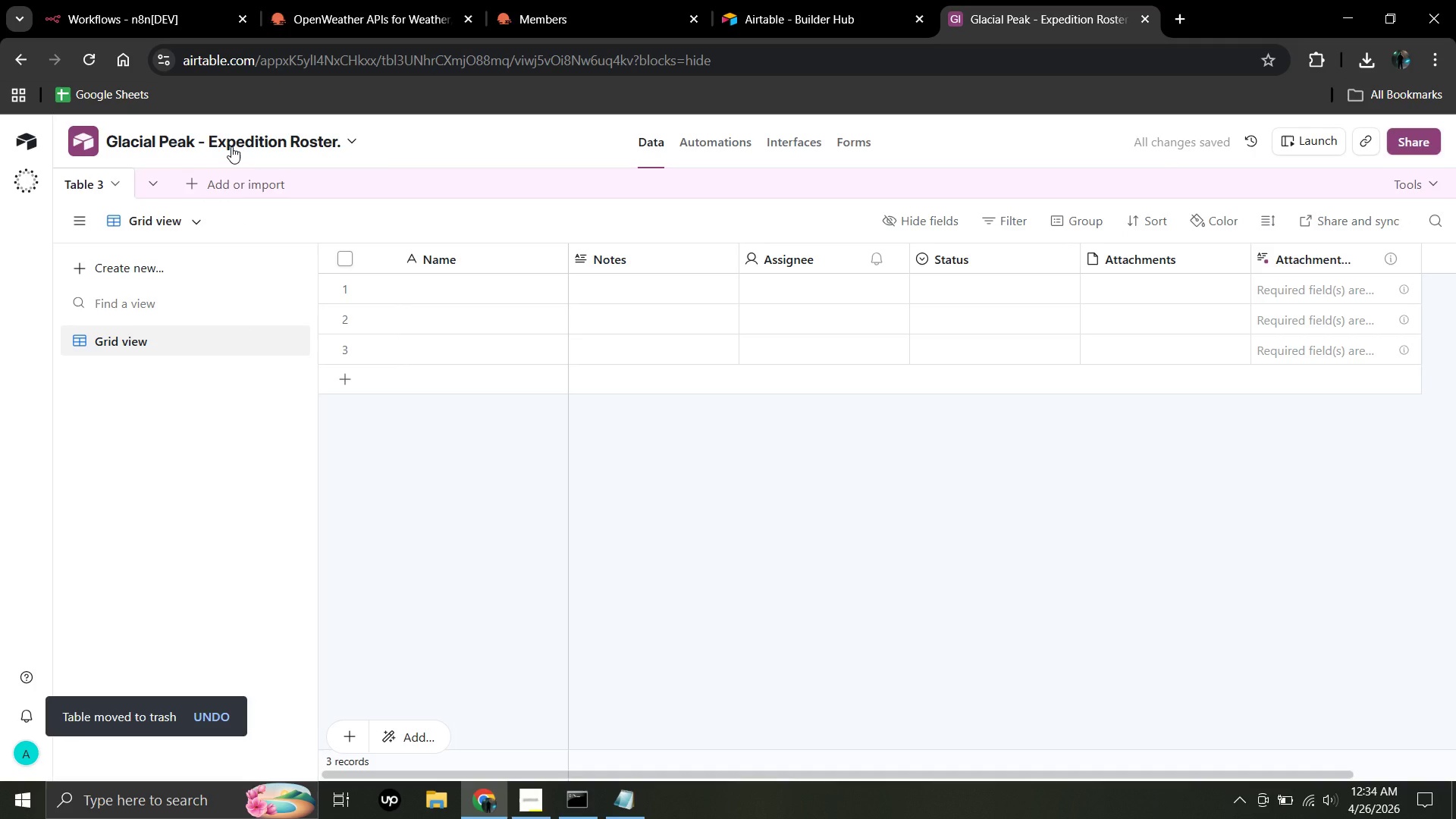 
double_click([231, 146])
 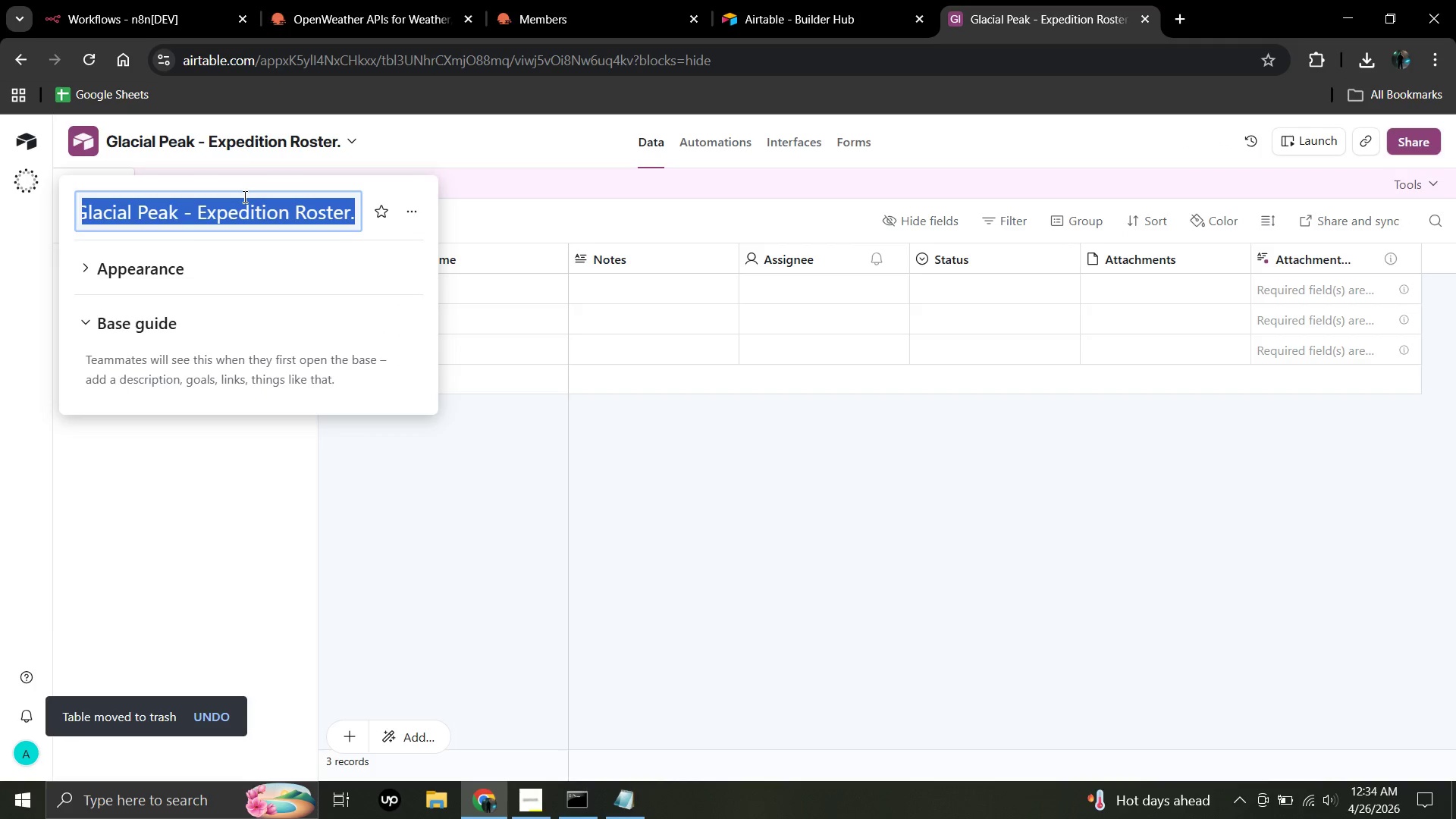 
key(Backspace)
 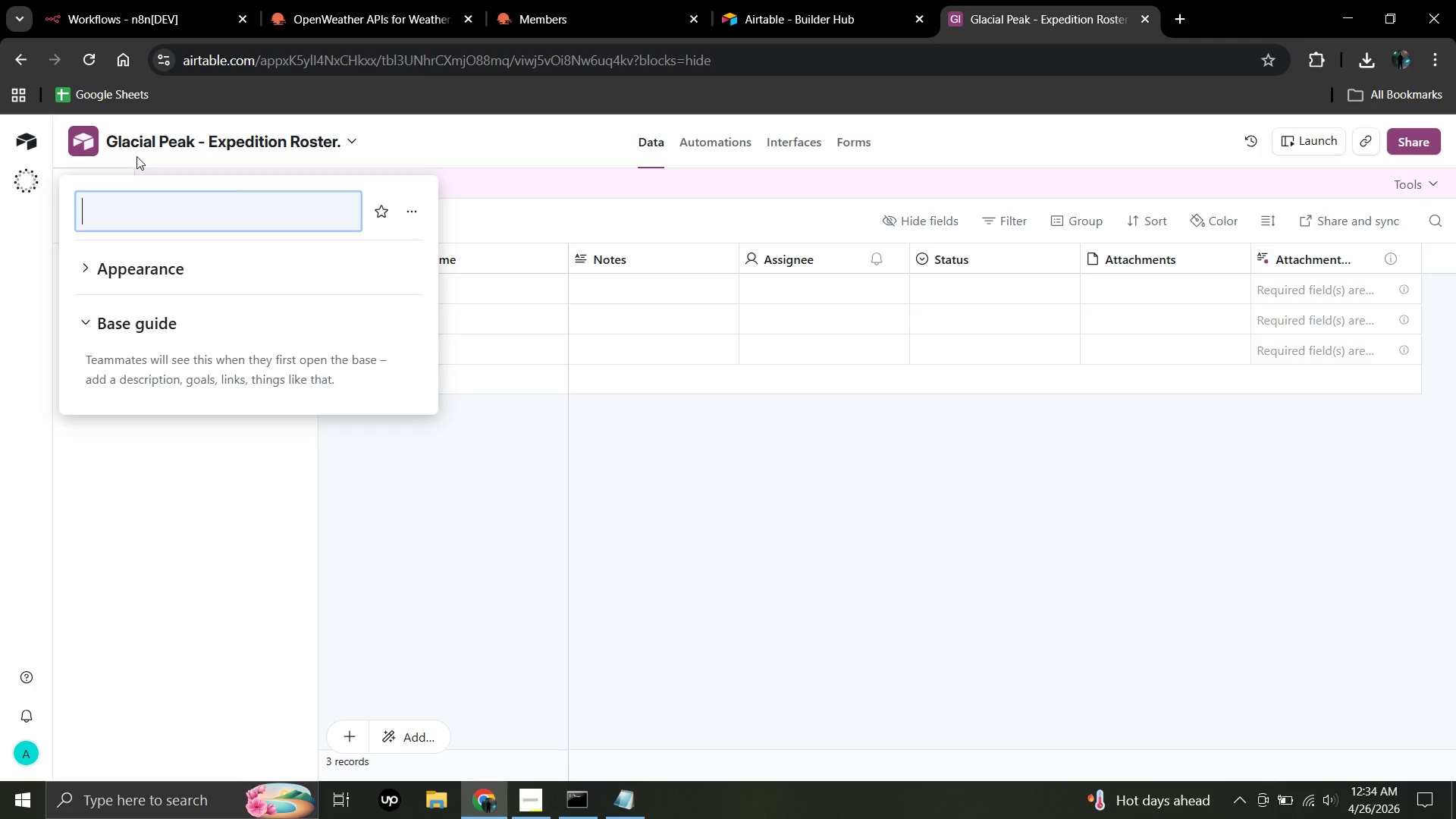 
wait(6.09)
 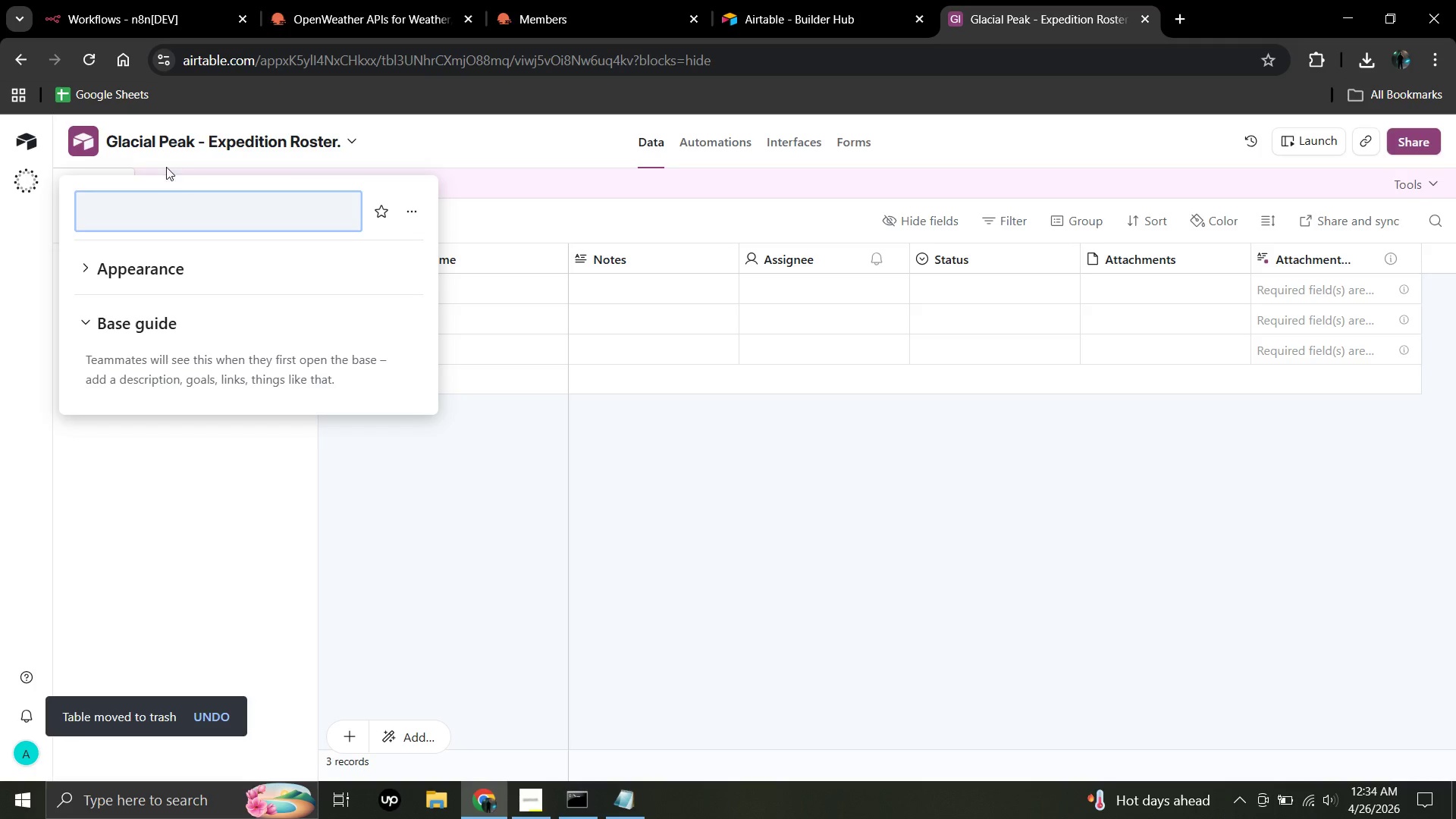 
type(Glimmer Bay Operation)
 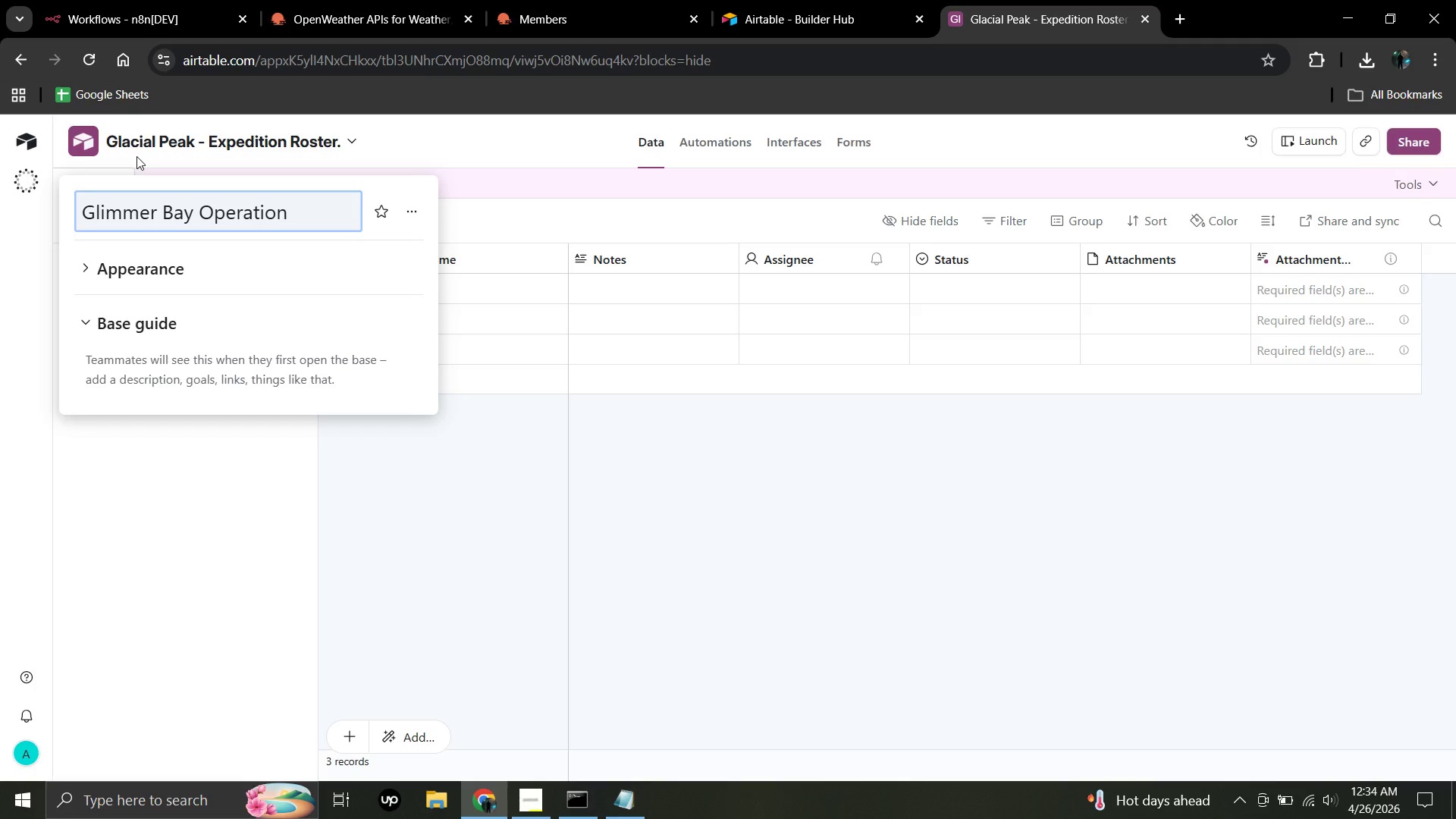 
key(S)
 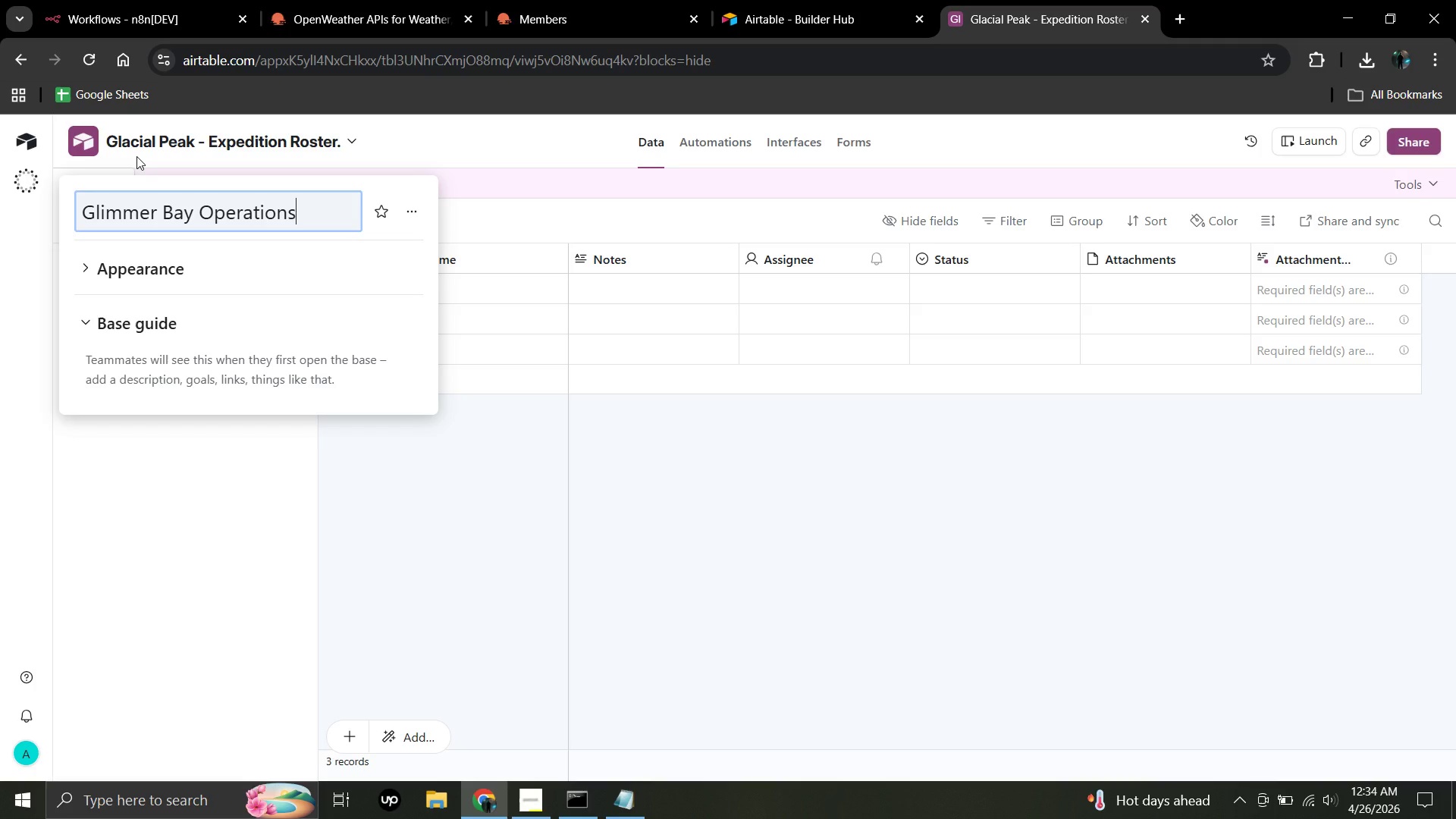 
wait(10.31)
 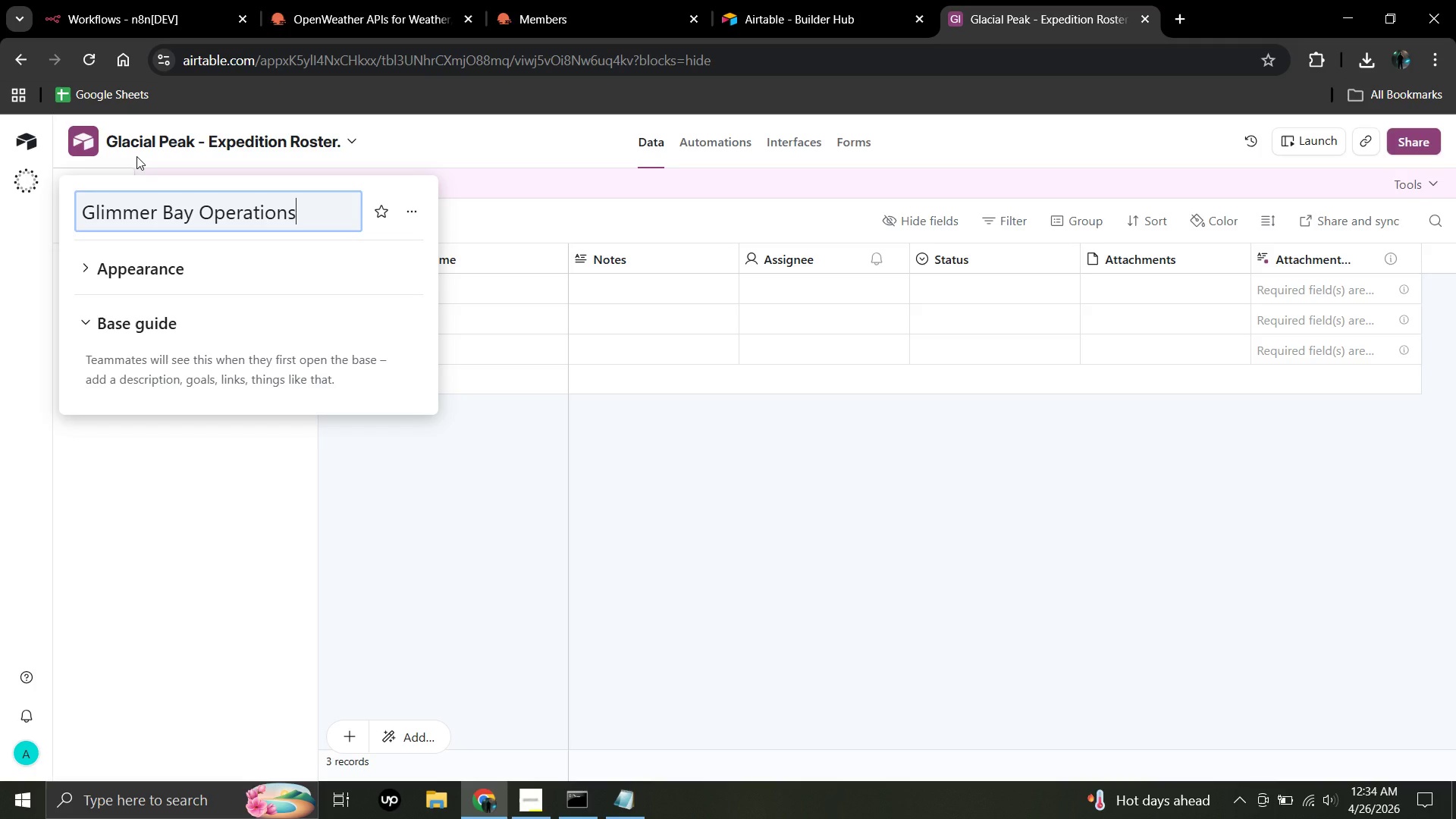 
left_click([410, 544])
 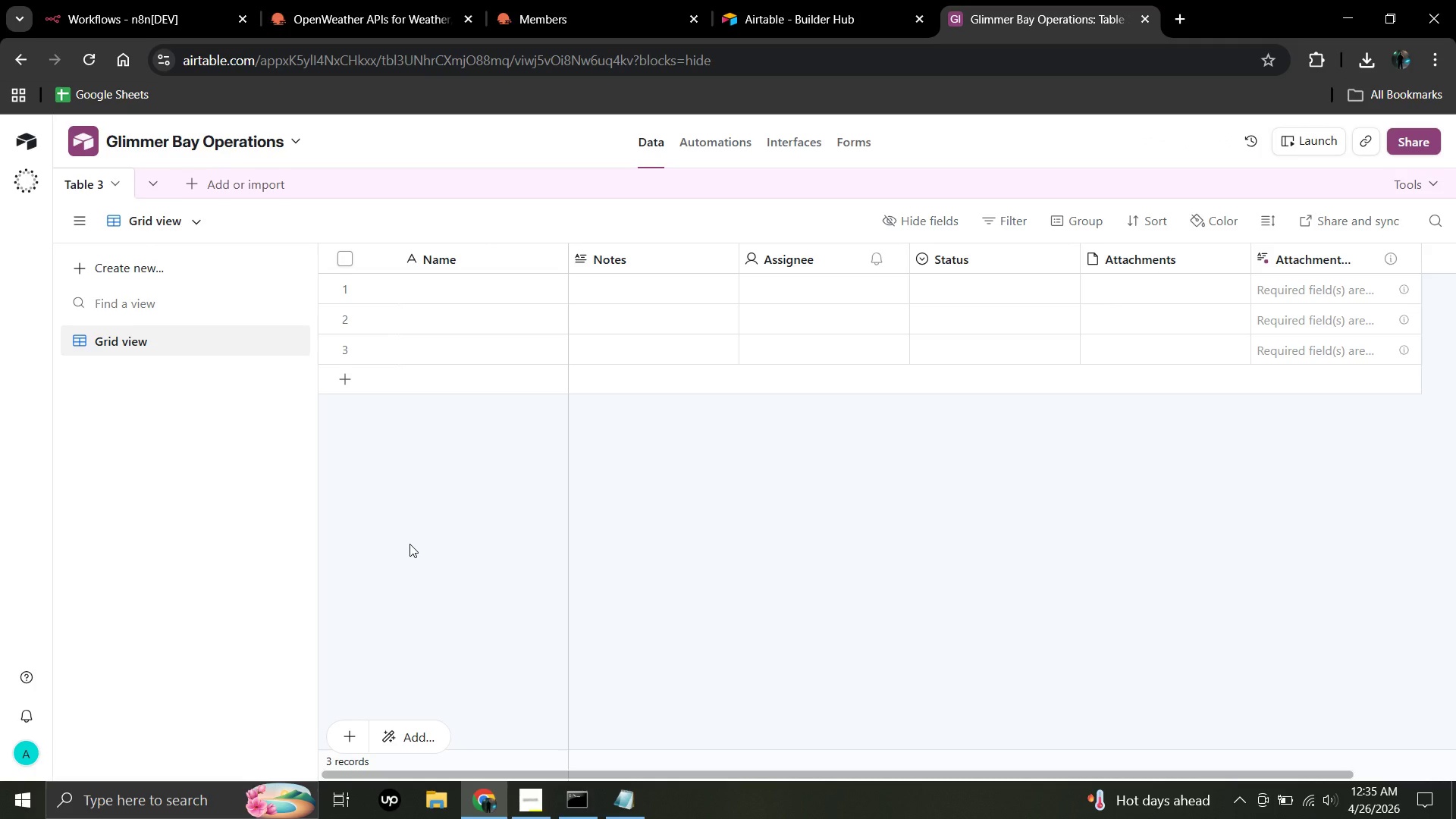 
wait(13.56)
 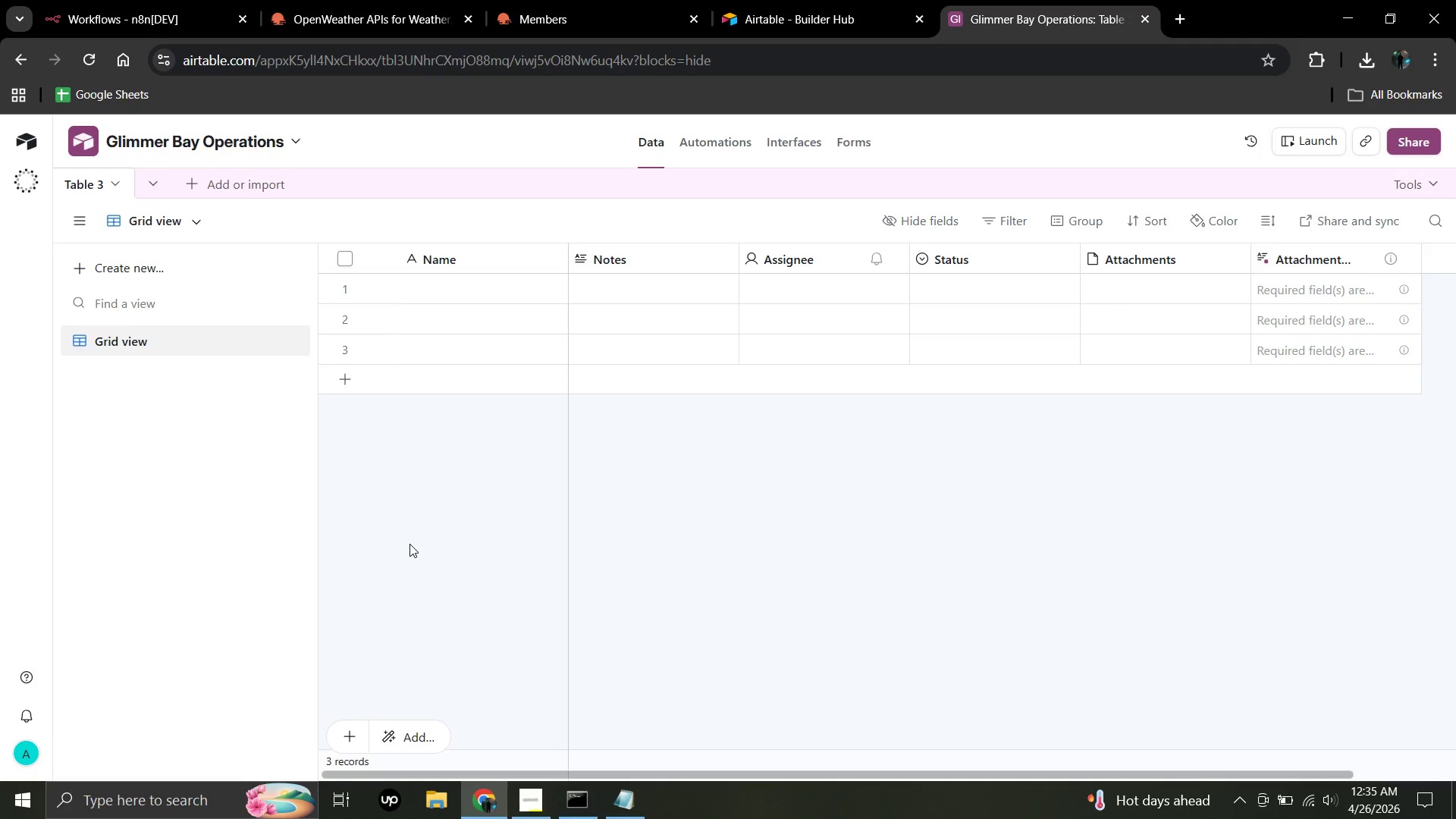 
left_click([356, 736])
 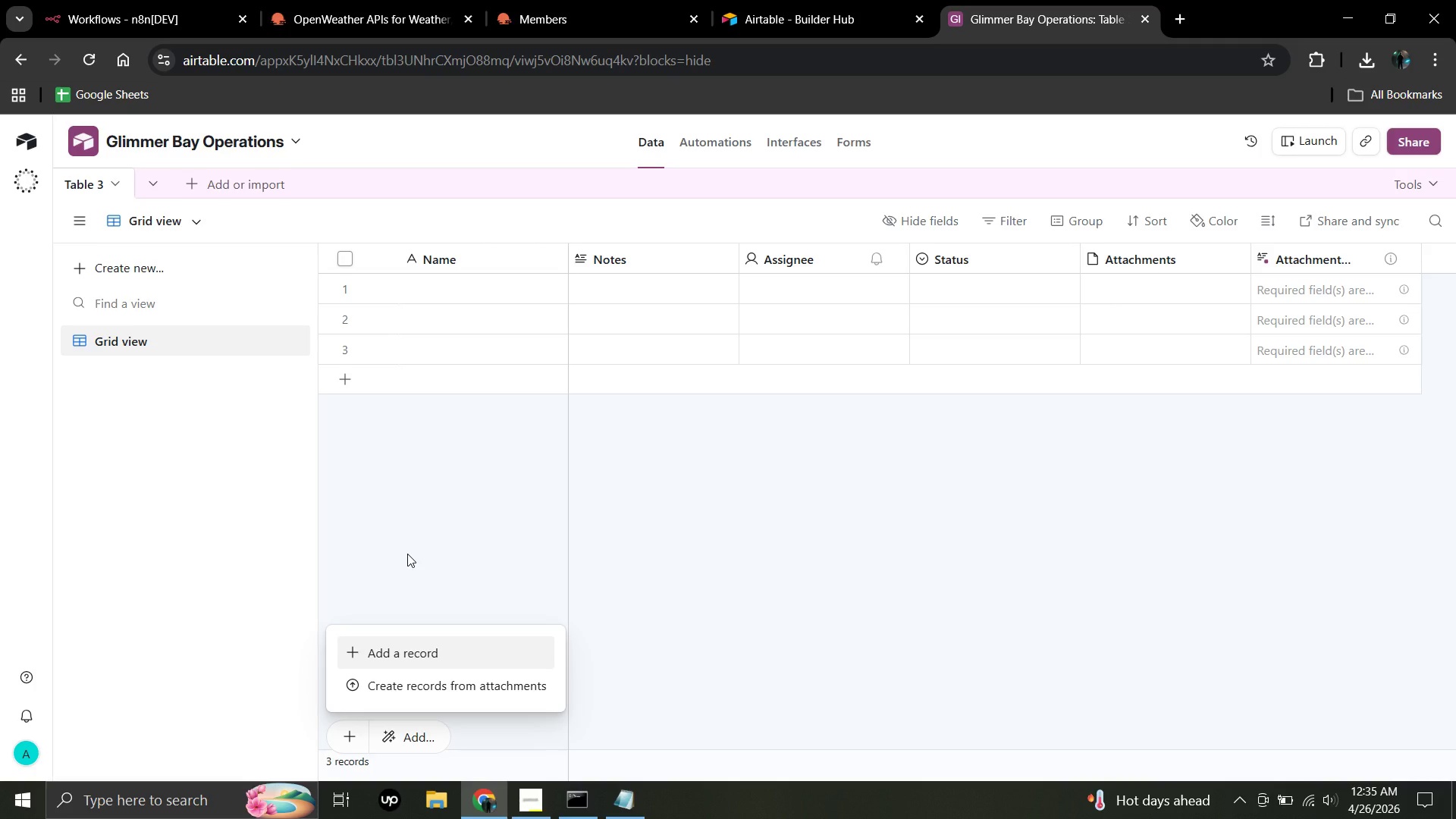 
left_click([407, 554])
 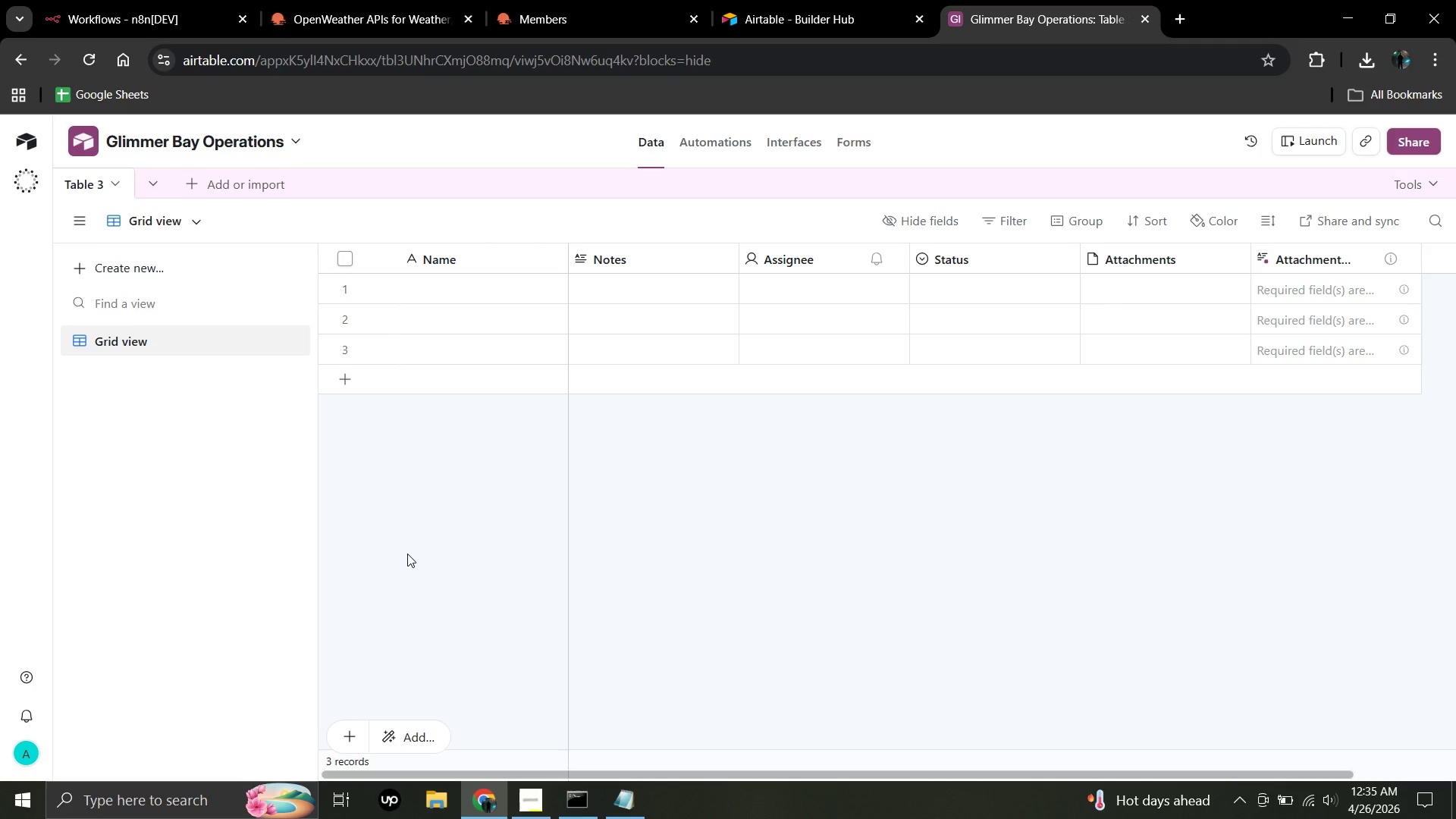 
wait(14.33)
 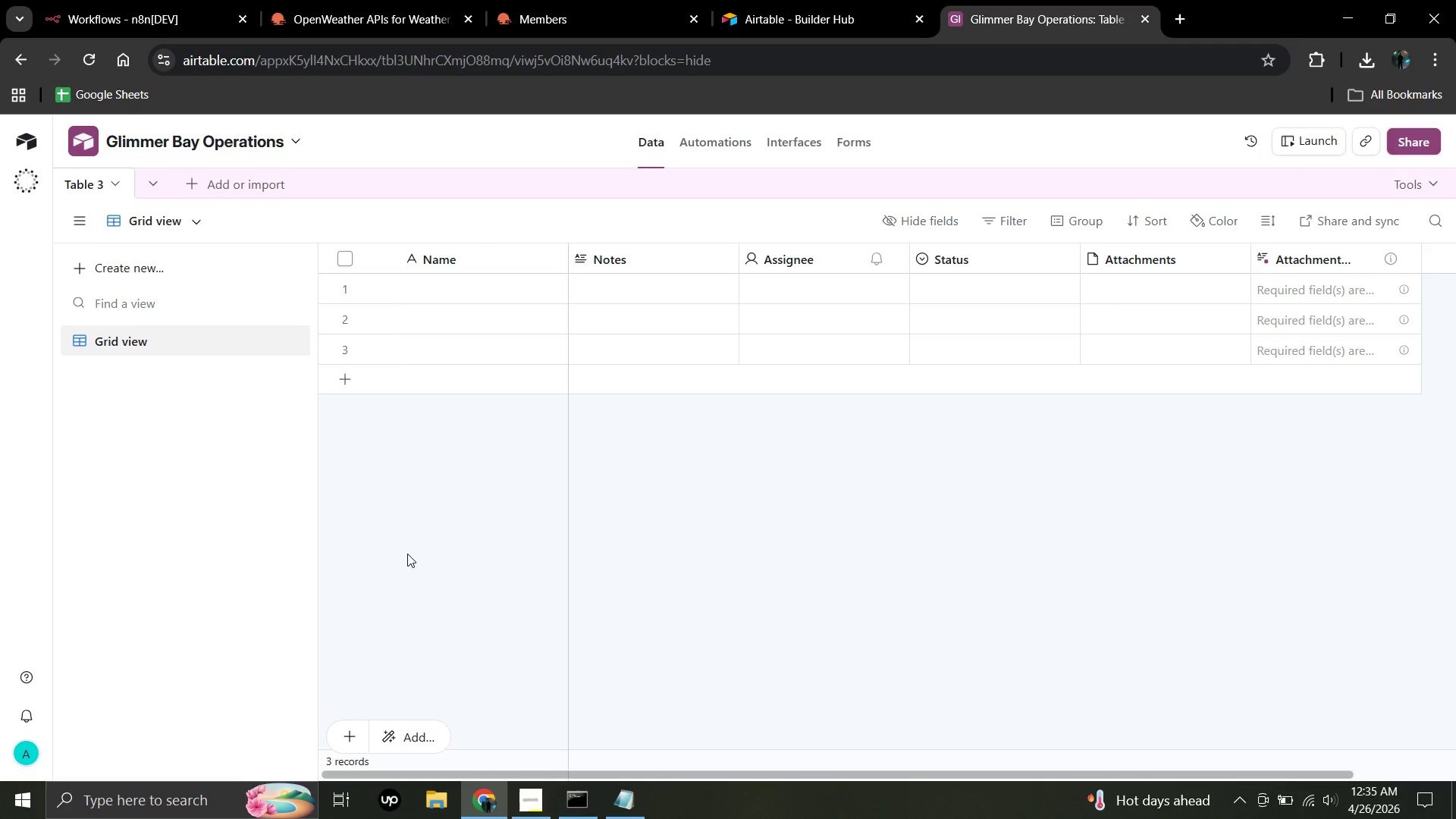 
left_click([113, 185])
 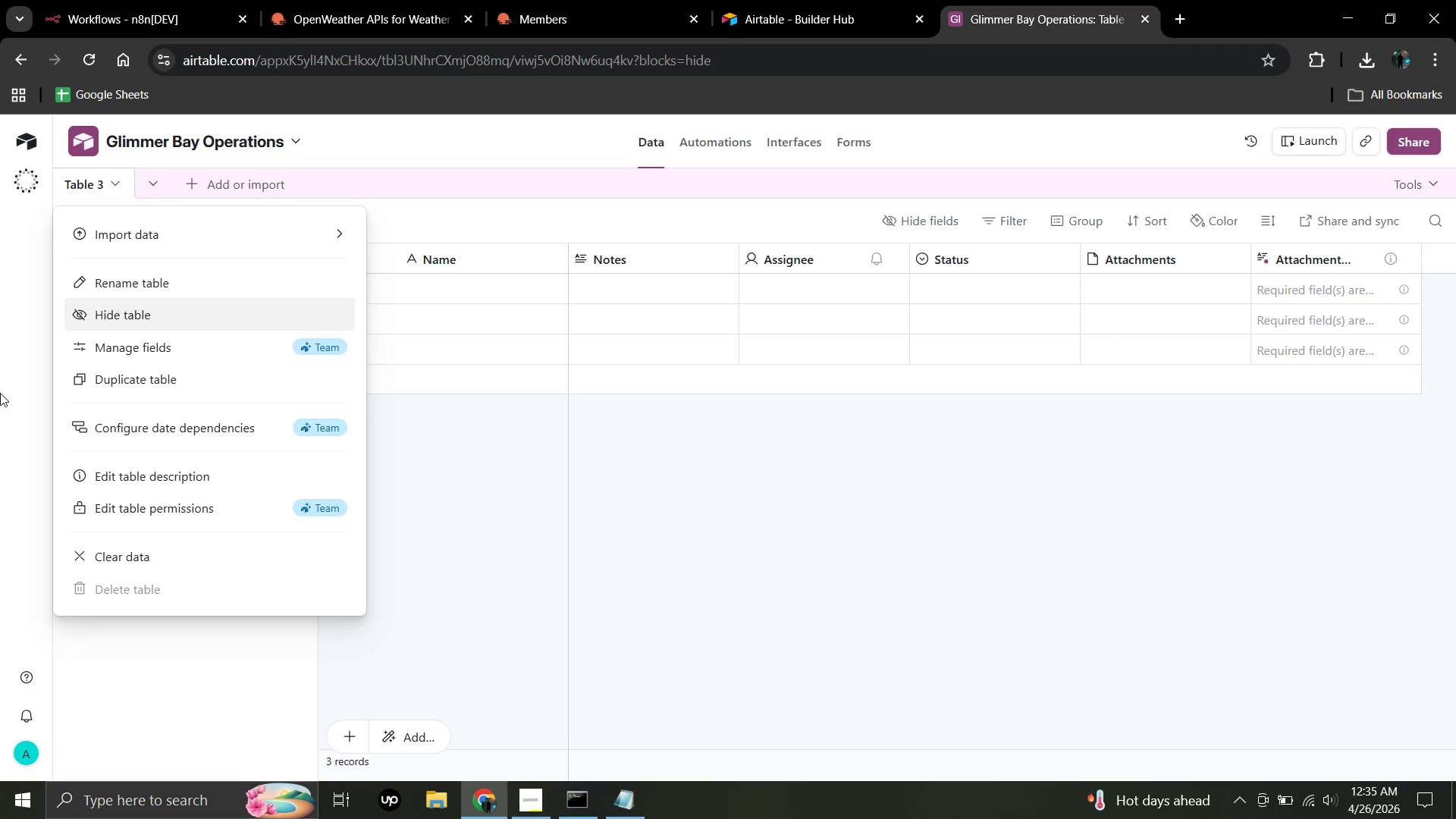 
left_click_drag(start_coordinate=[0, 393], to_coordinate=[14, 388])
 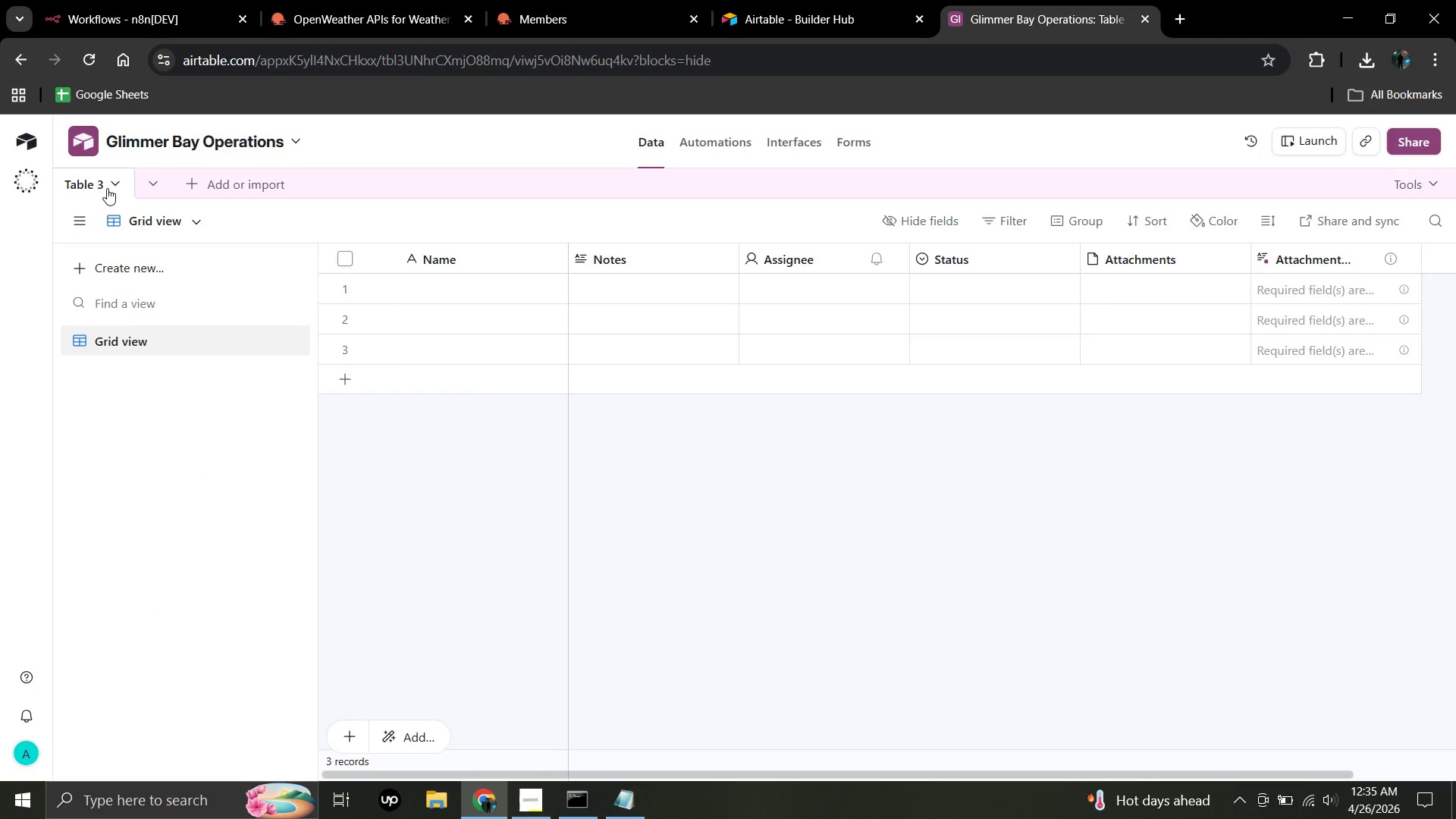 
wait(6.58)
 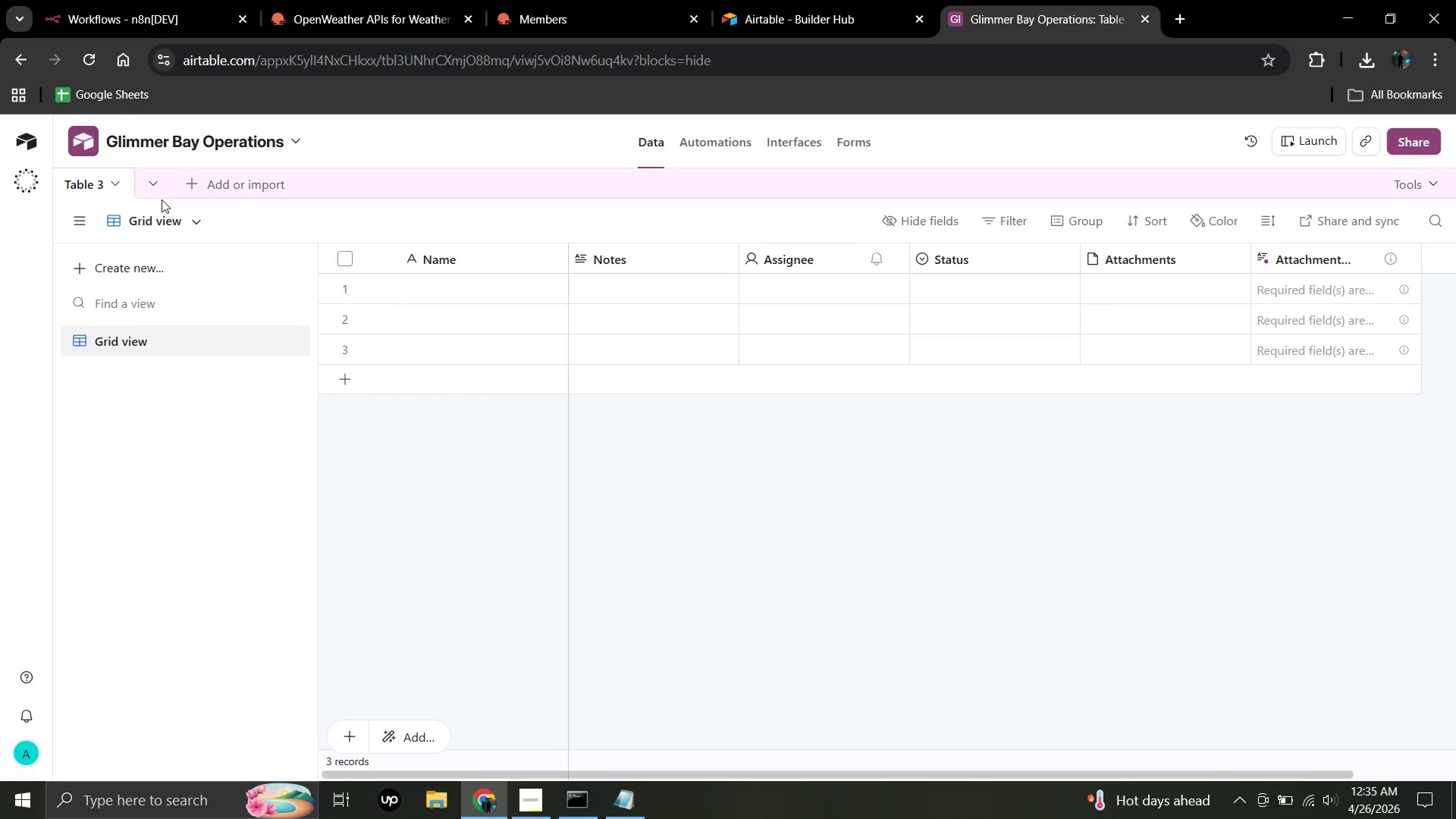 
double_click([95, 182])
 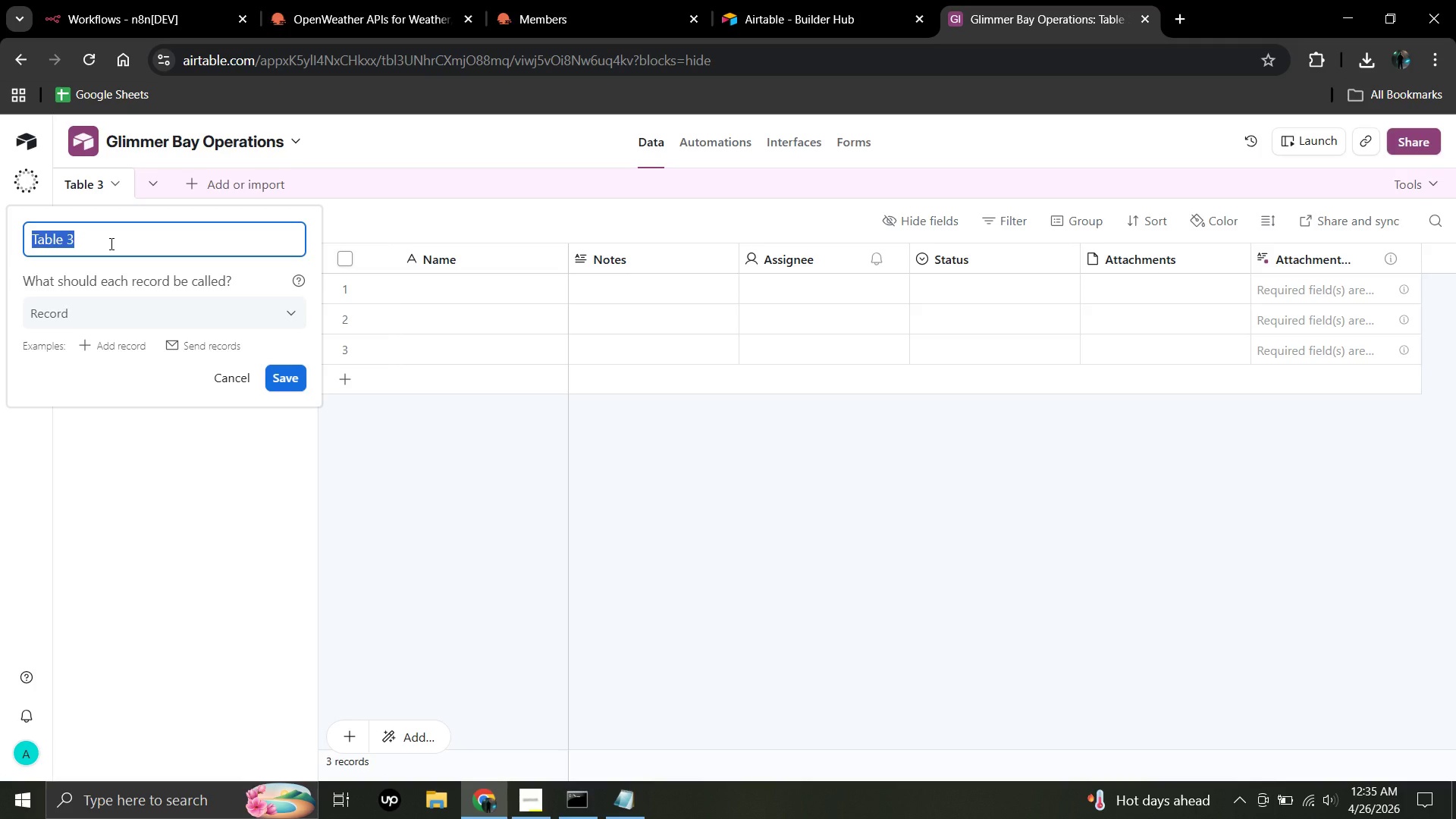 
key(Backspace)
 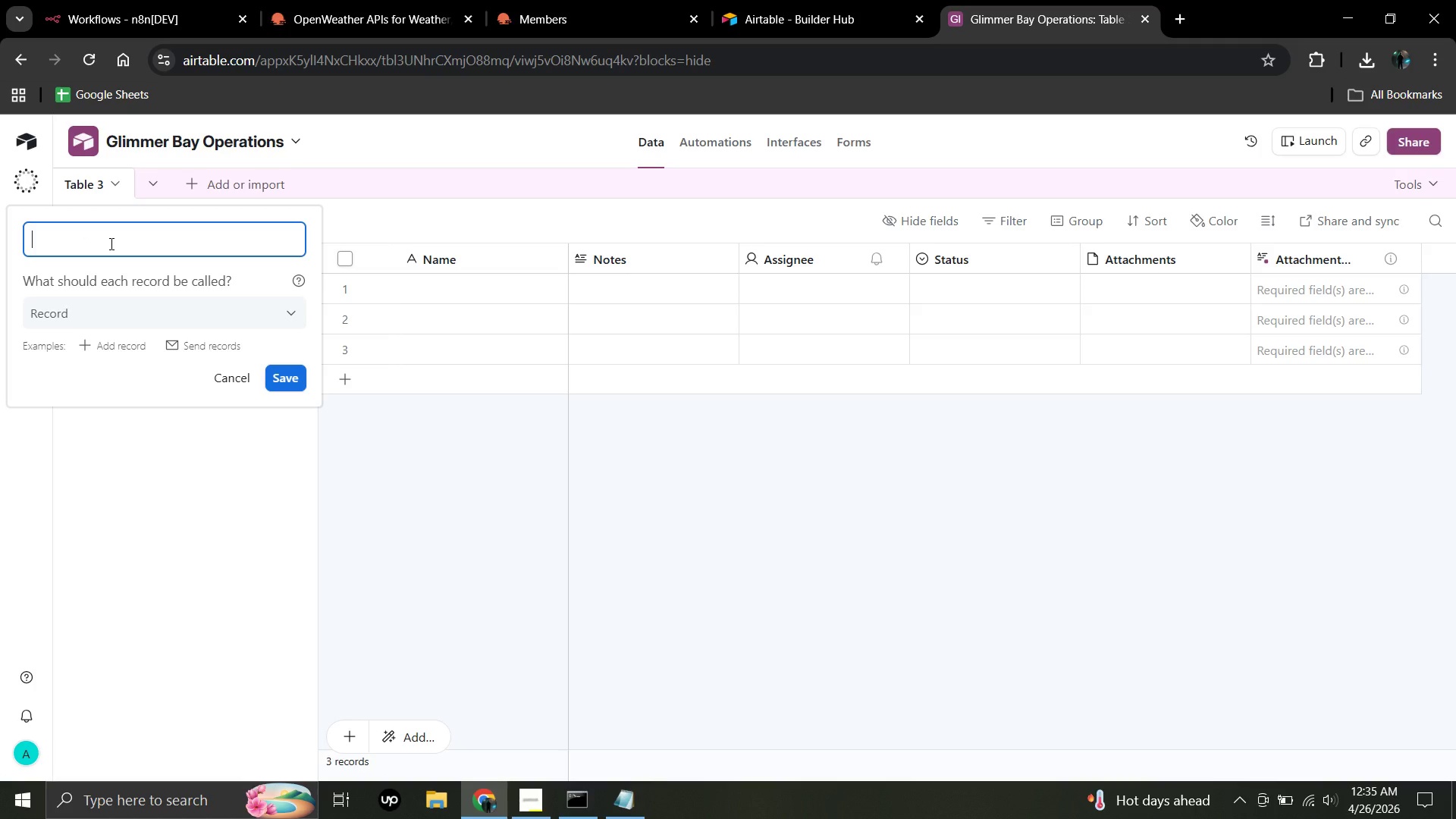 
wait(7.44)
 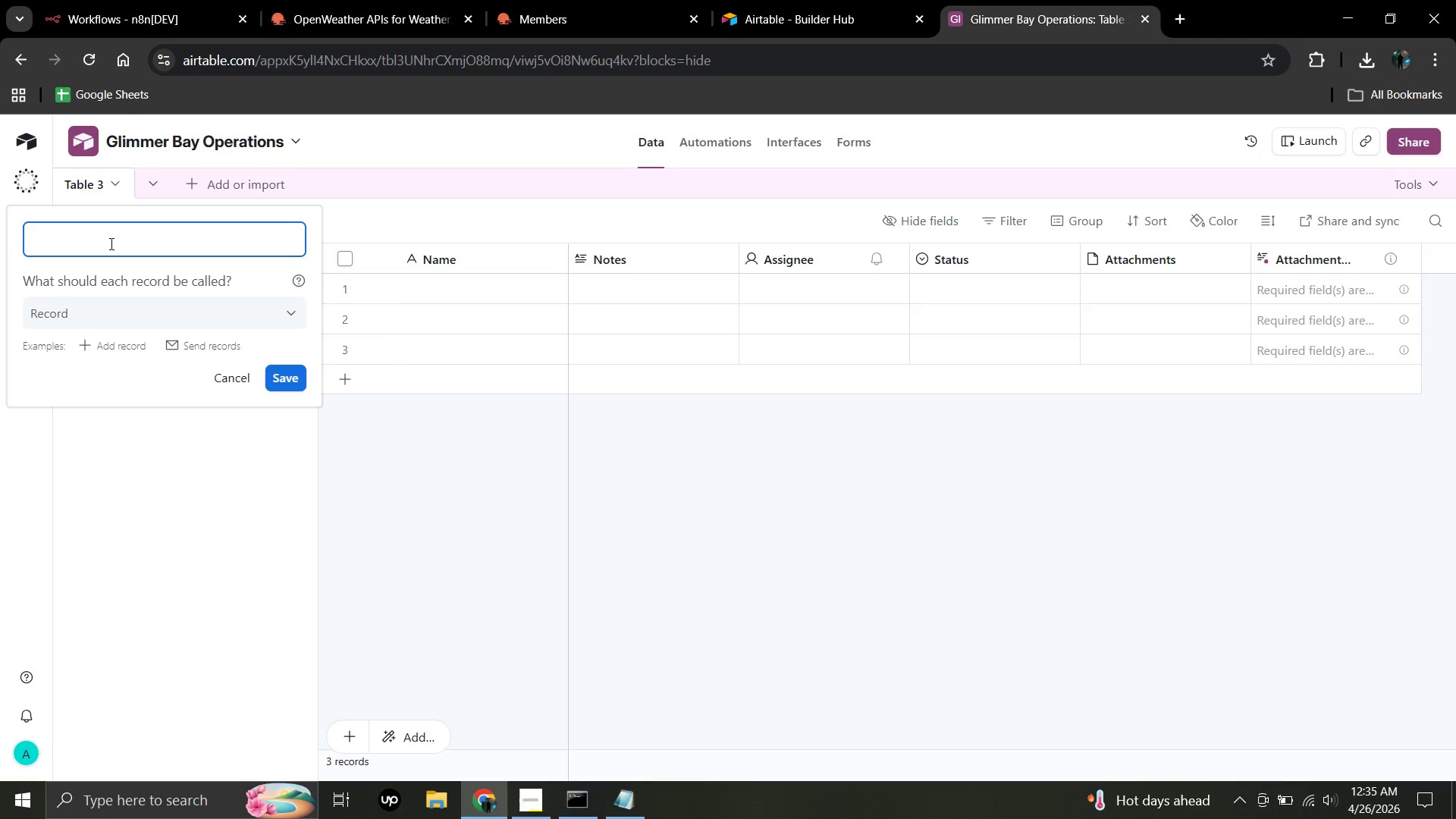 
type(daily )
key(Backspace)
key(Backspace)
key(Backspace)
key(Backspace)
key(Backspace)
key(Backspace)
type(d)
key(Backspace)
type(Daily Launch)
 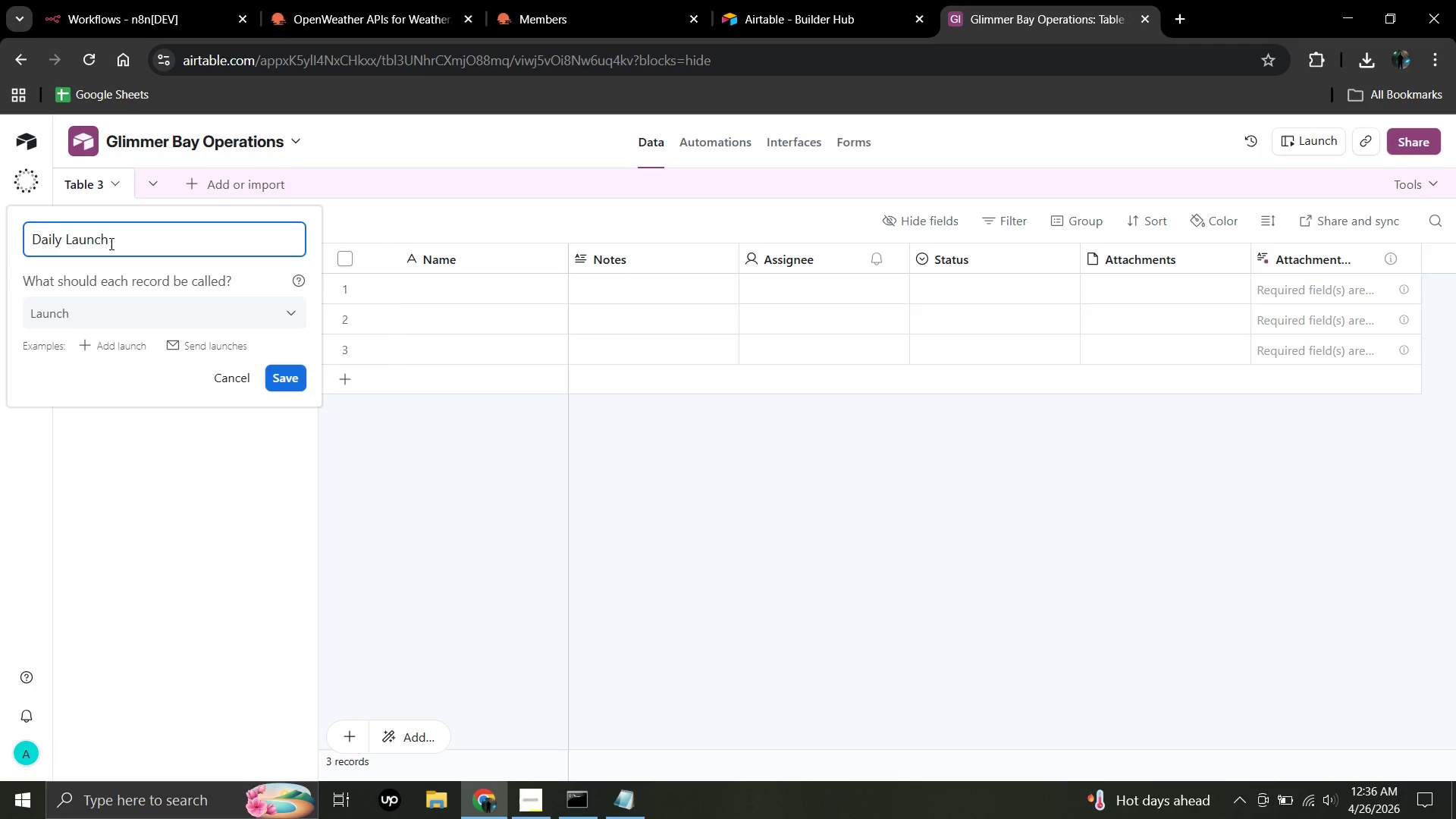 
wait(67.34)
 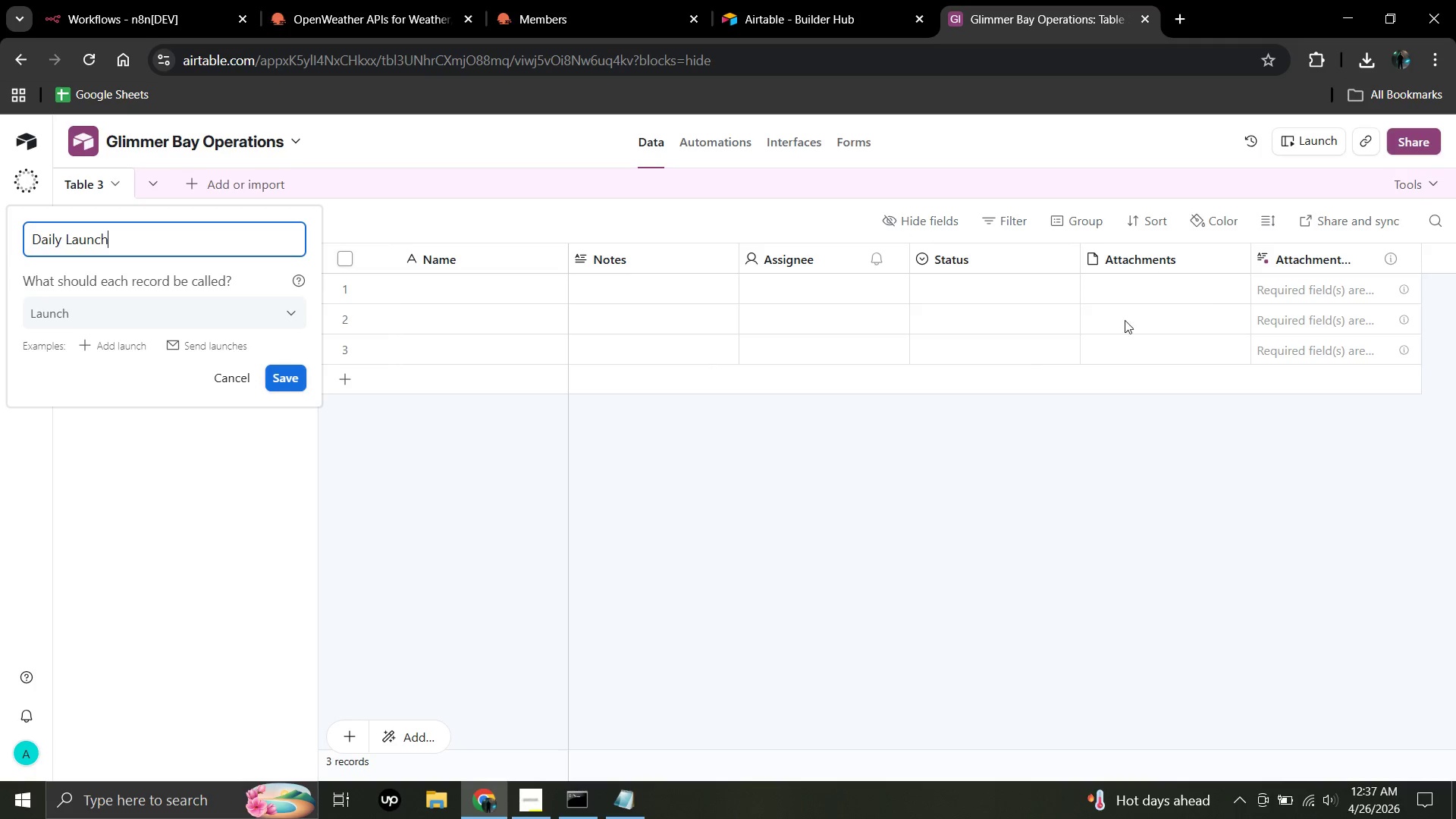 
left_click([1371, 255])
 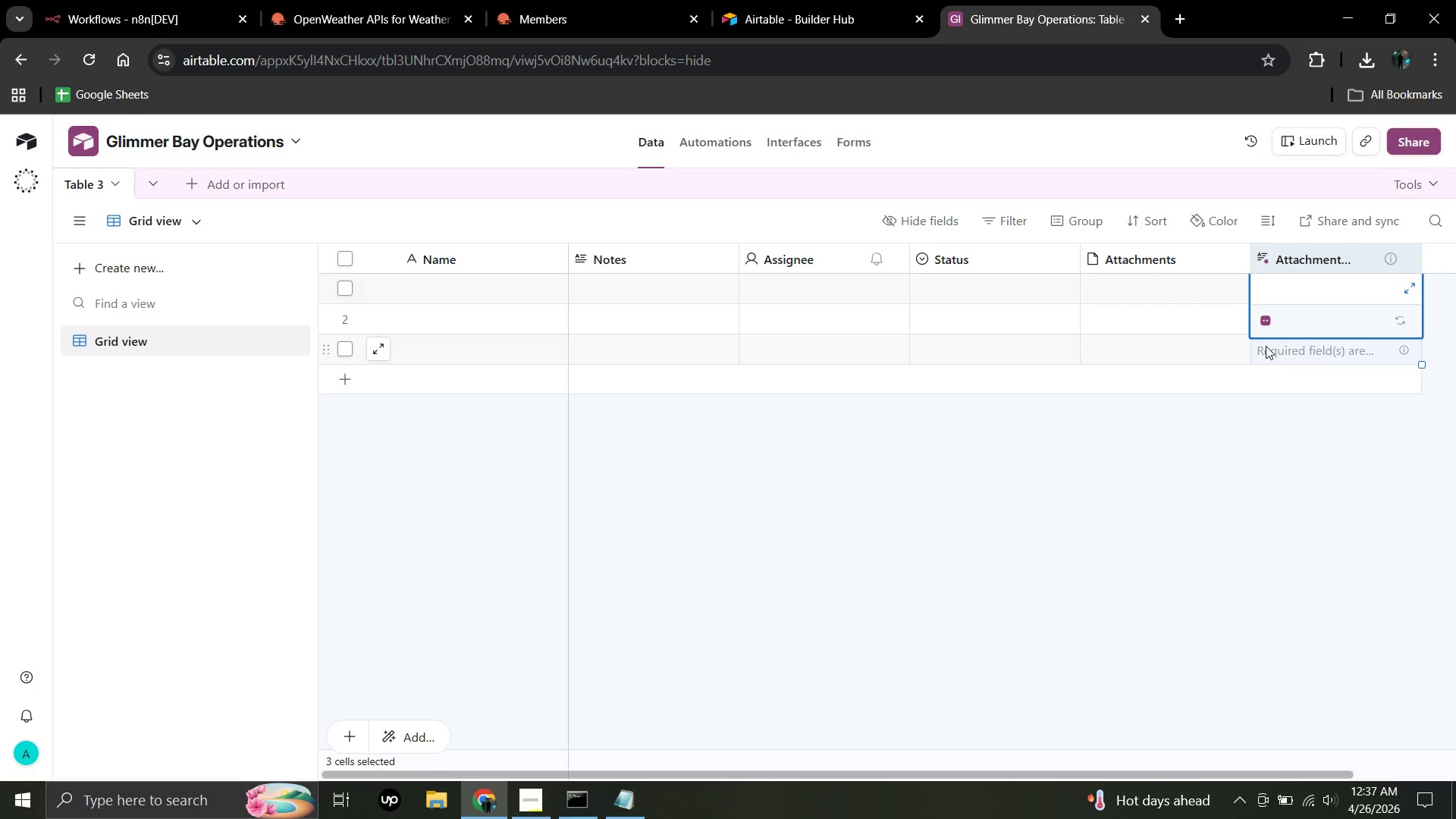 
right_click([1266, 346])
 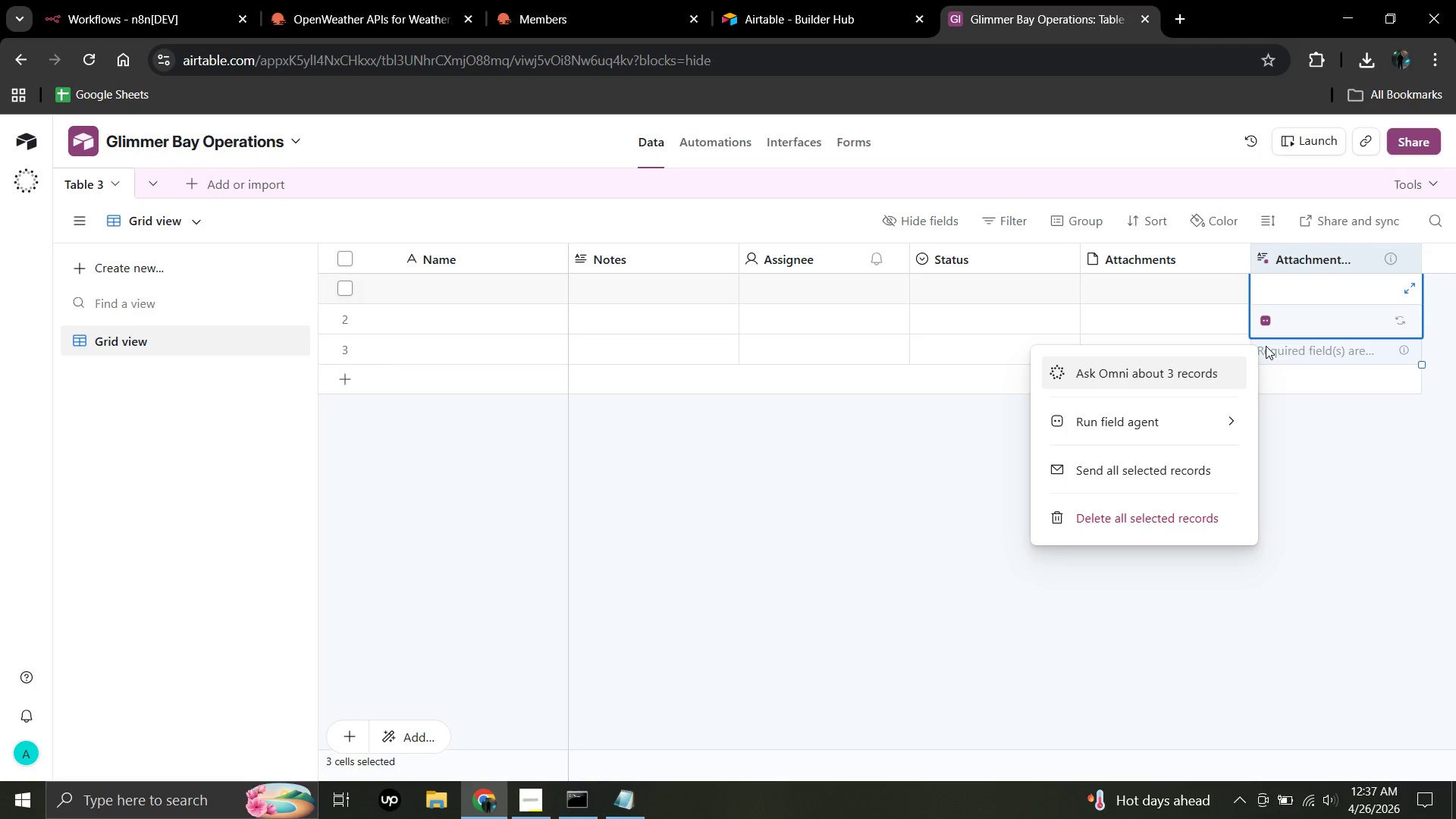 
left_click_drag(start_coordinate=[1266, 346], to_coordinate=[1272, 320])
 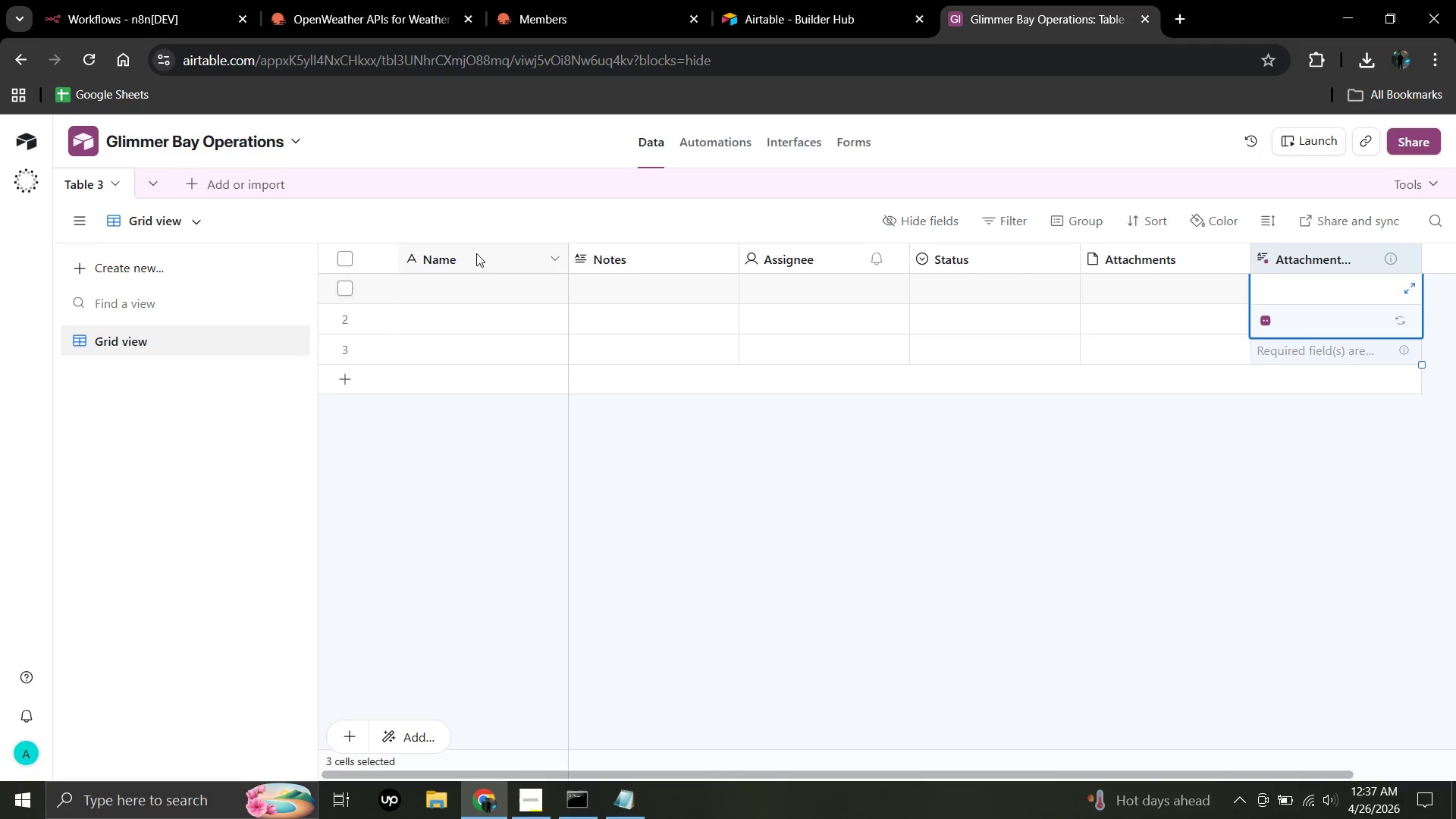 
left_click([476, 253])
 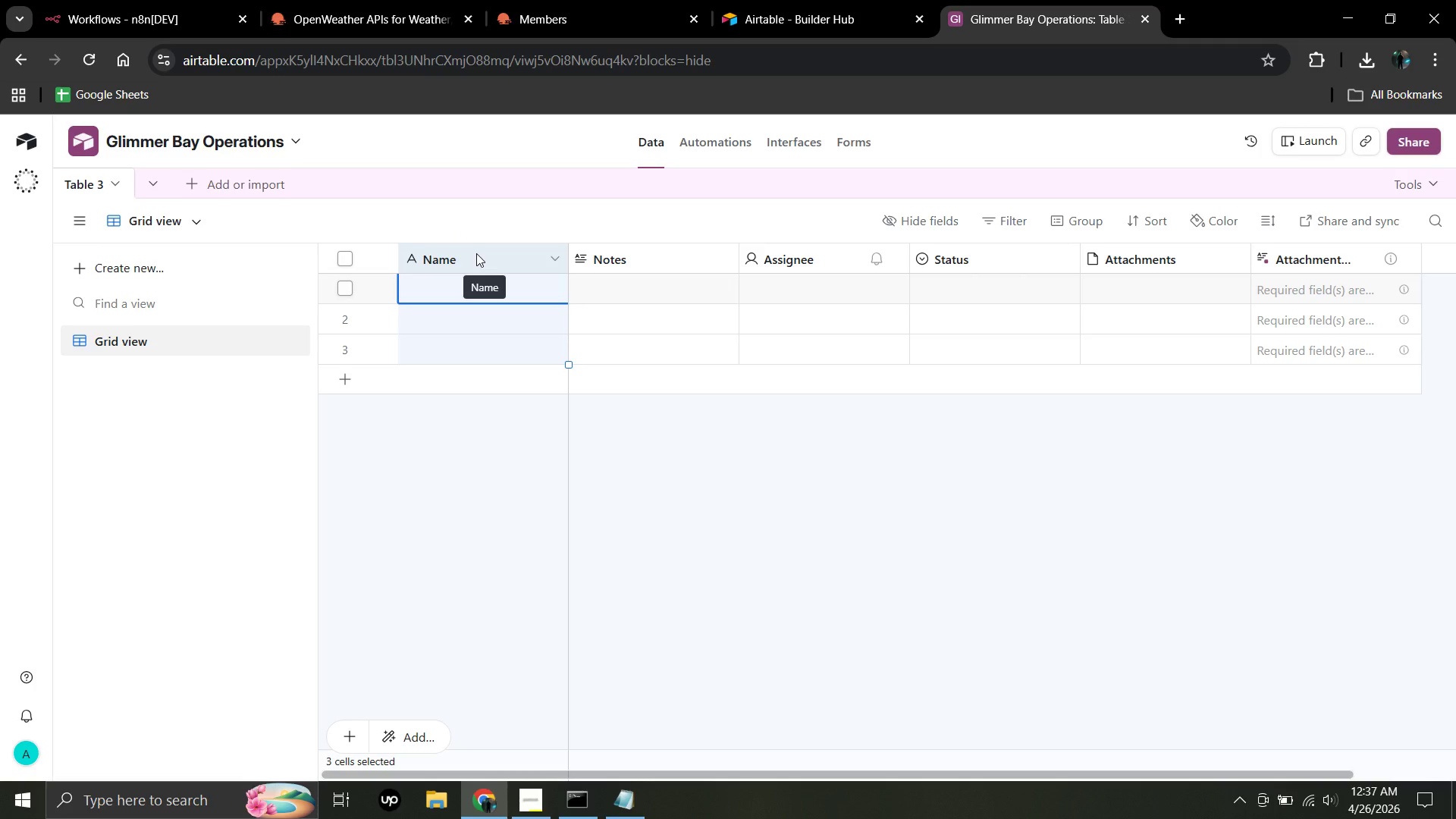 
right_click([476, 253])
 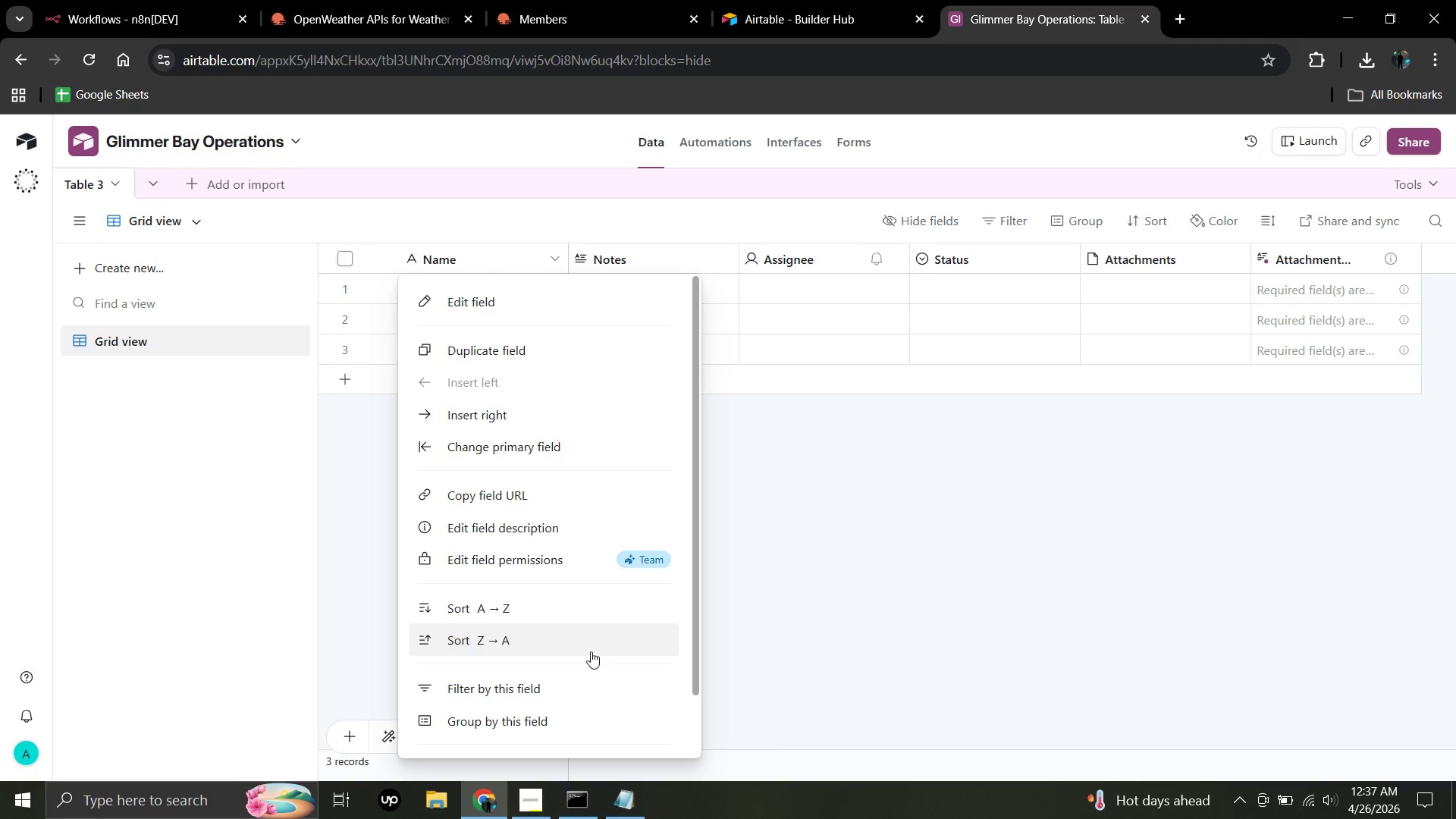 
wait(5.22)
 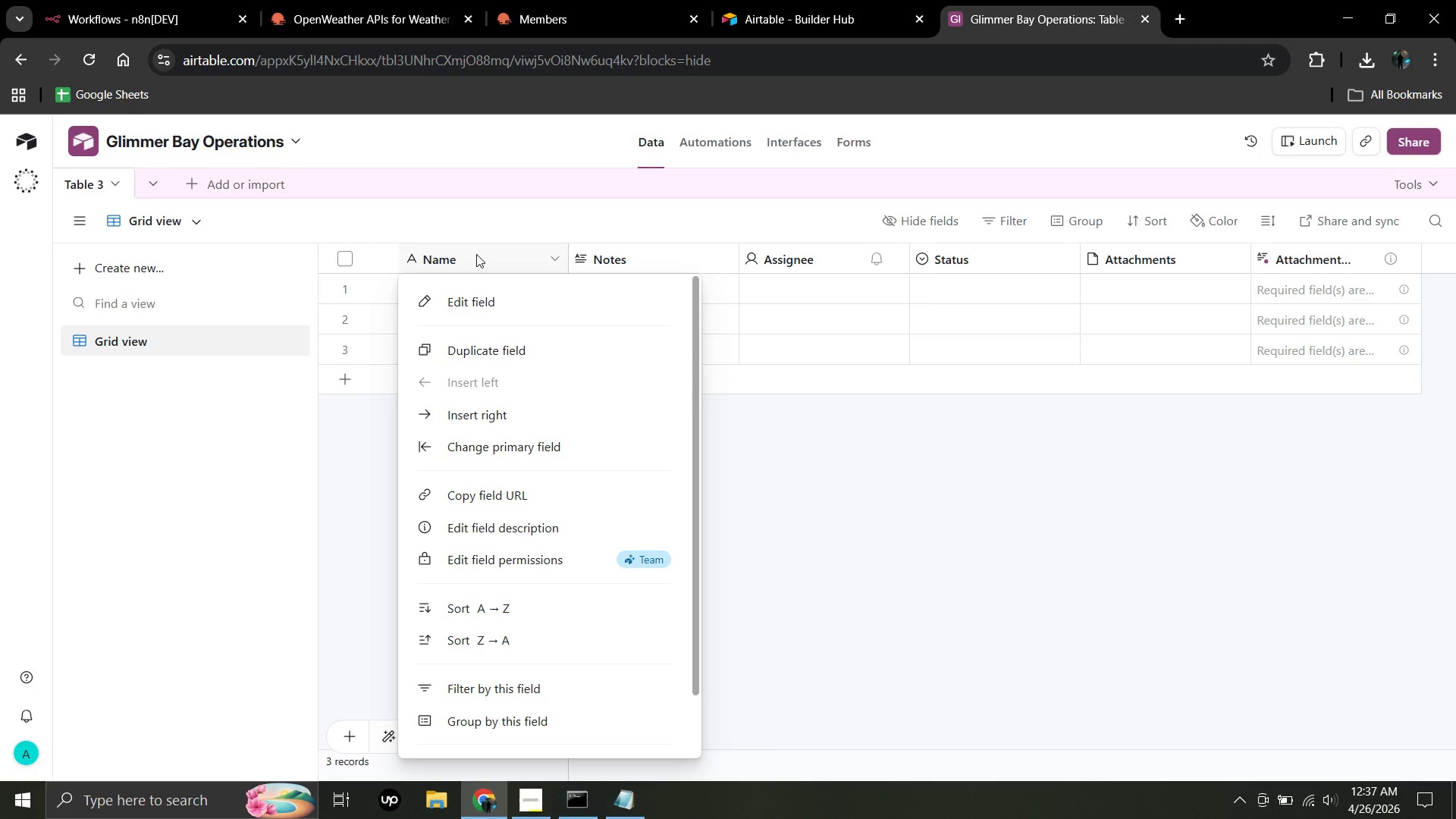 
scroll: coordinate [595, 649], scroll_direction: down, amount: 3.0
 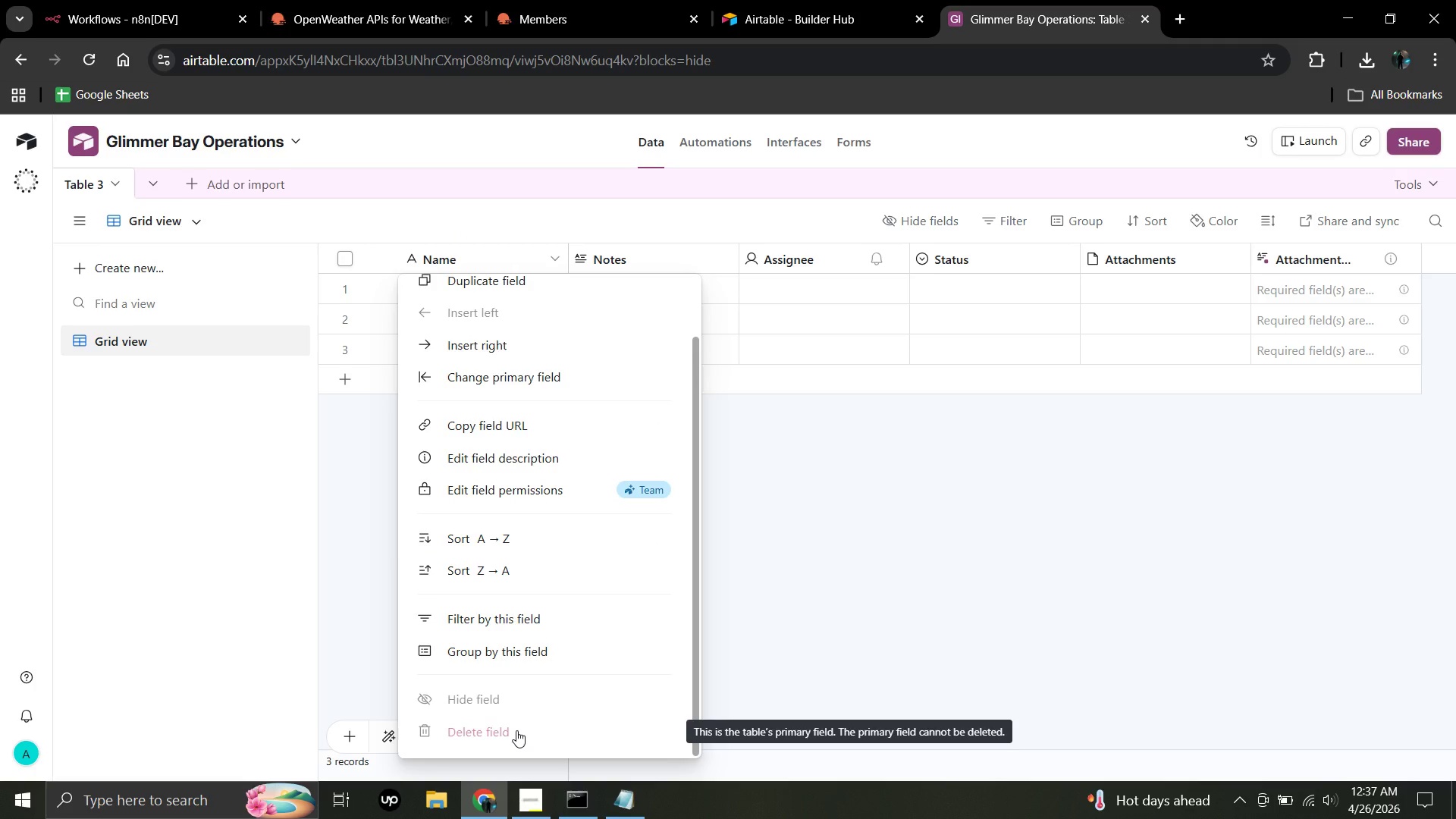 
left_click([516, 730])
 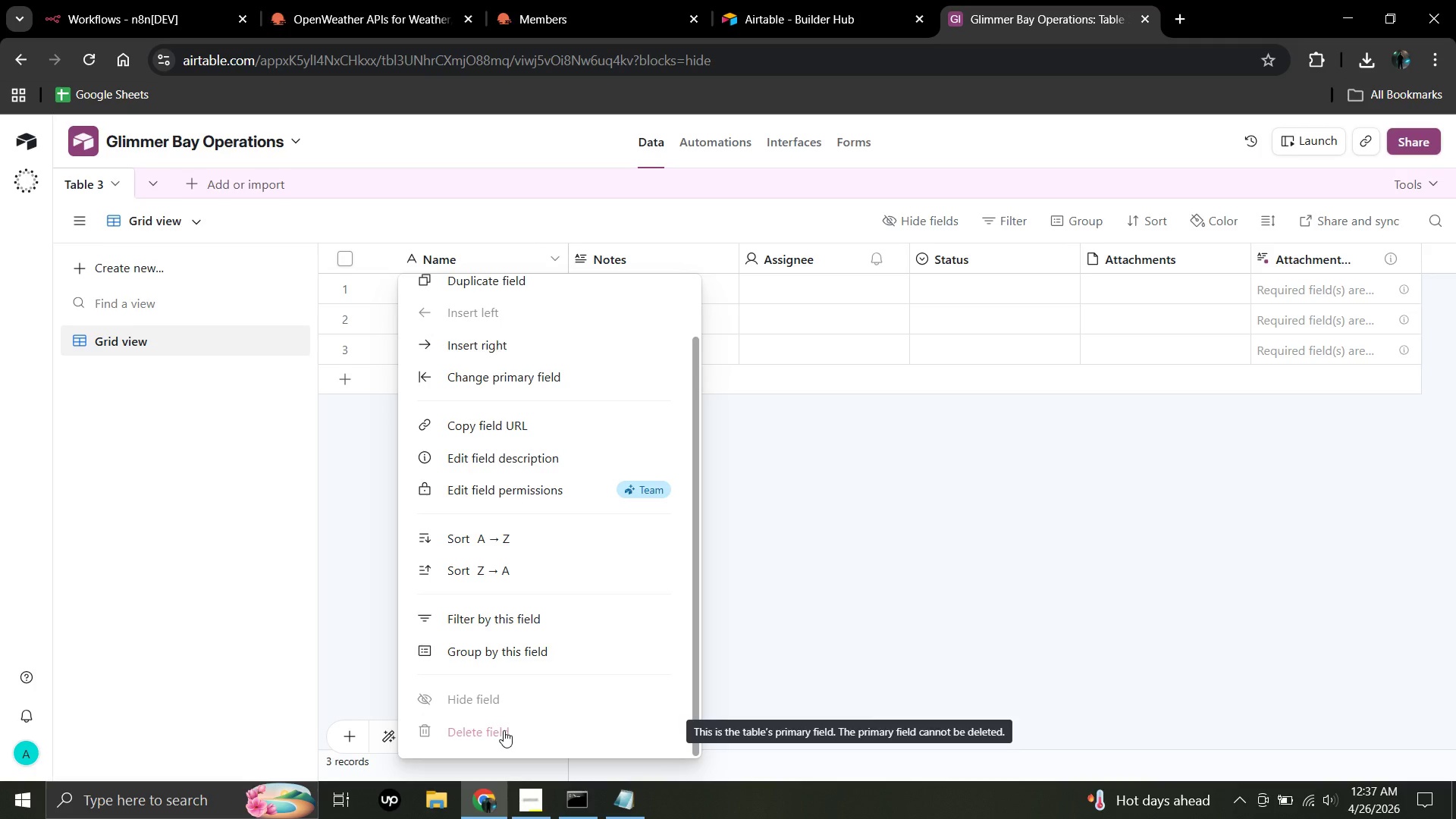 
left_click([504, 730])
 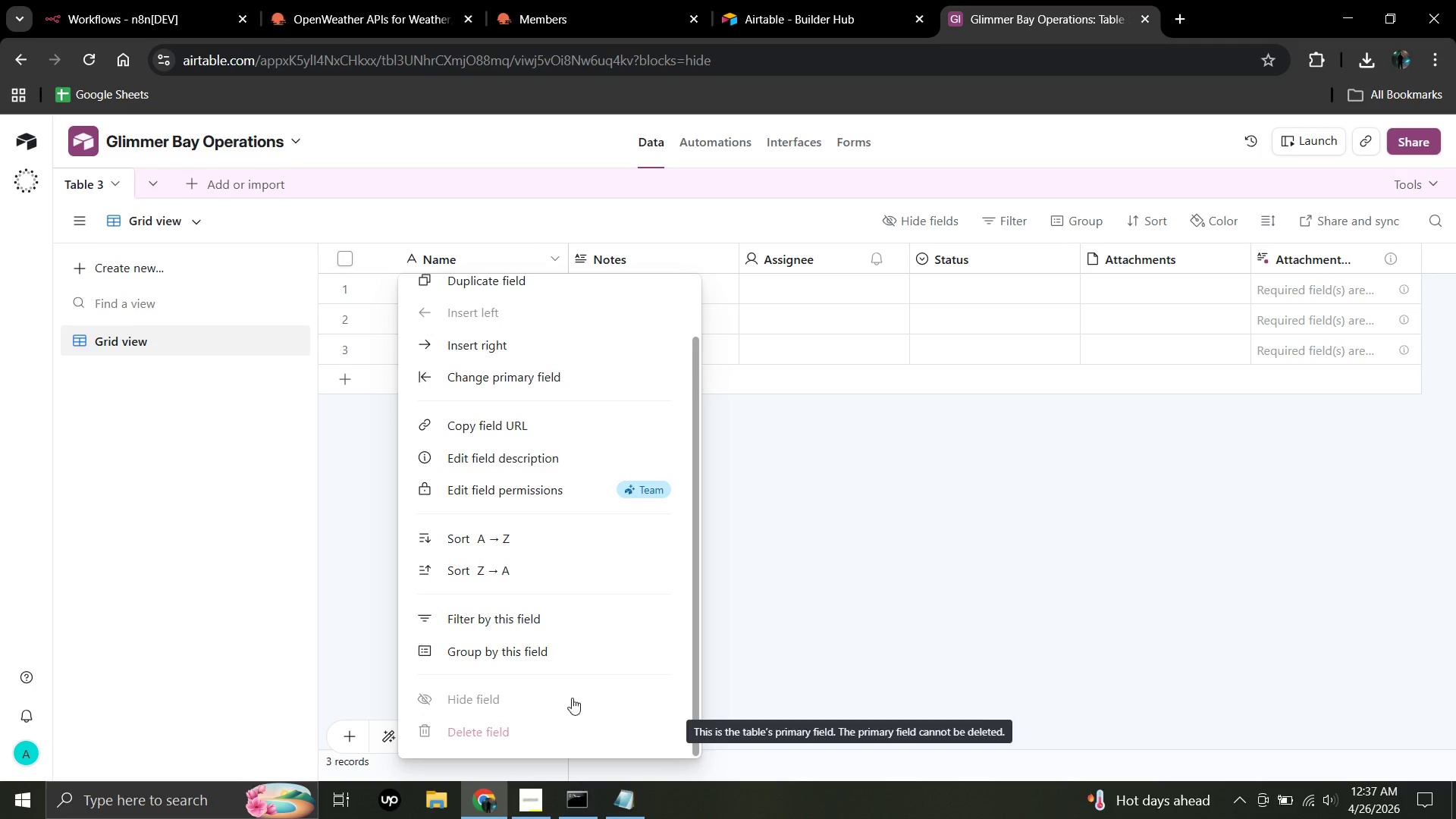 
left_click([774, 645])
 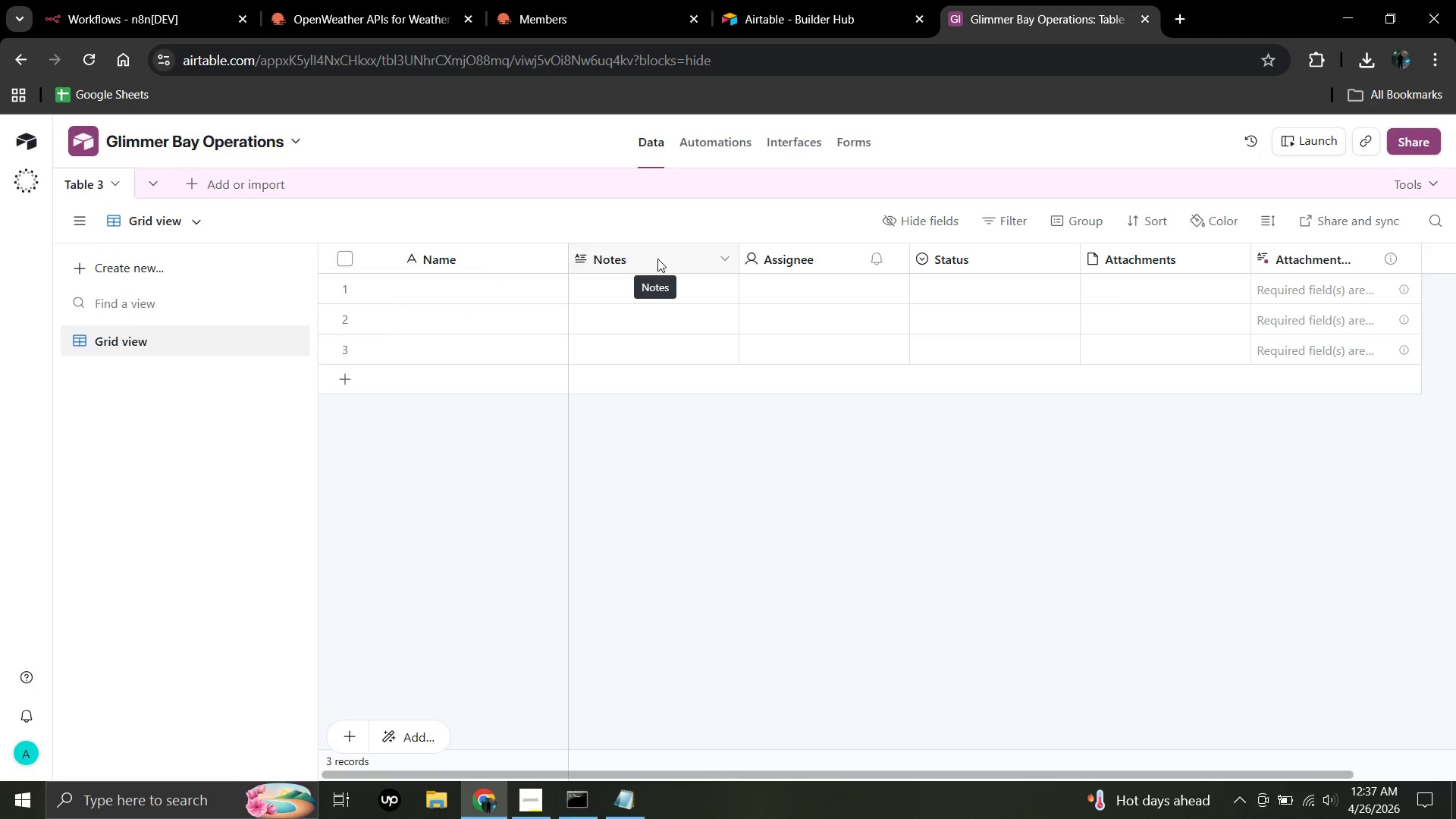 
right_click([657, 259])
 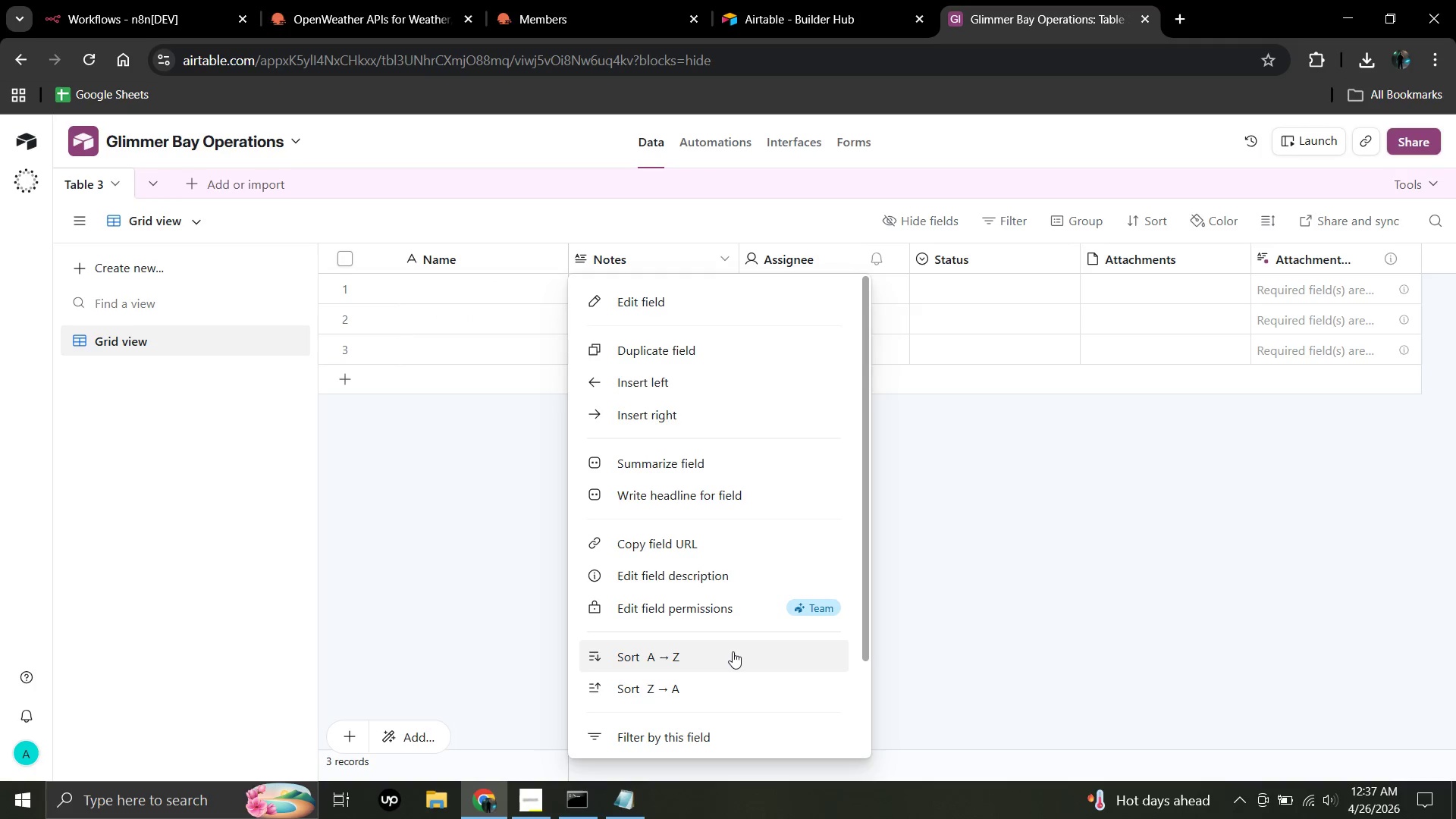 
scroll: coordinate [733, 647], scroll_direction: down, amount: 3.0
 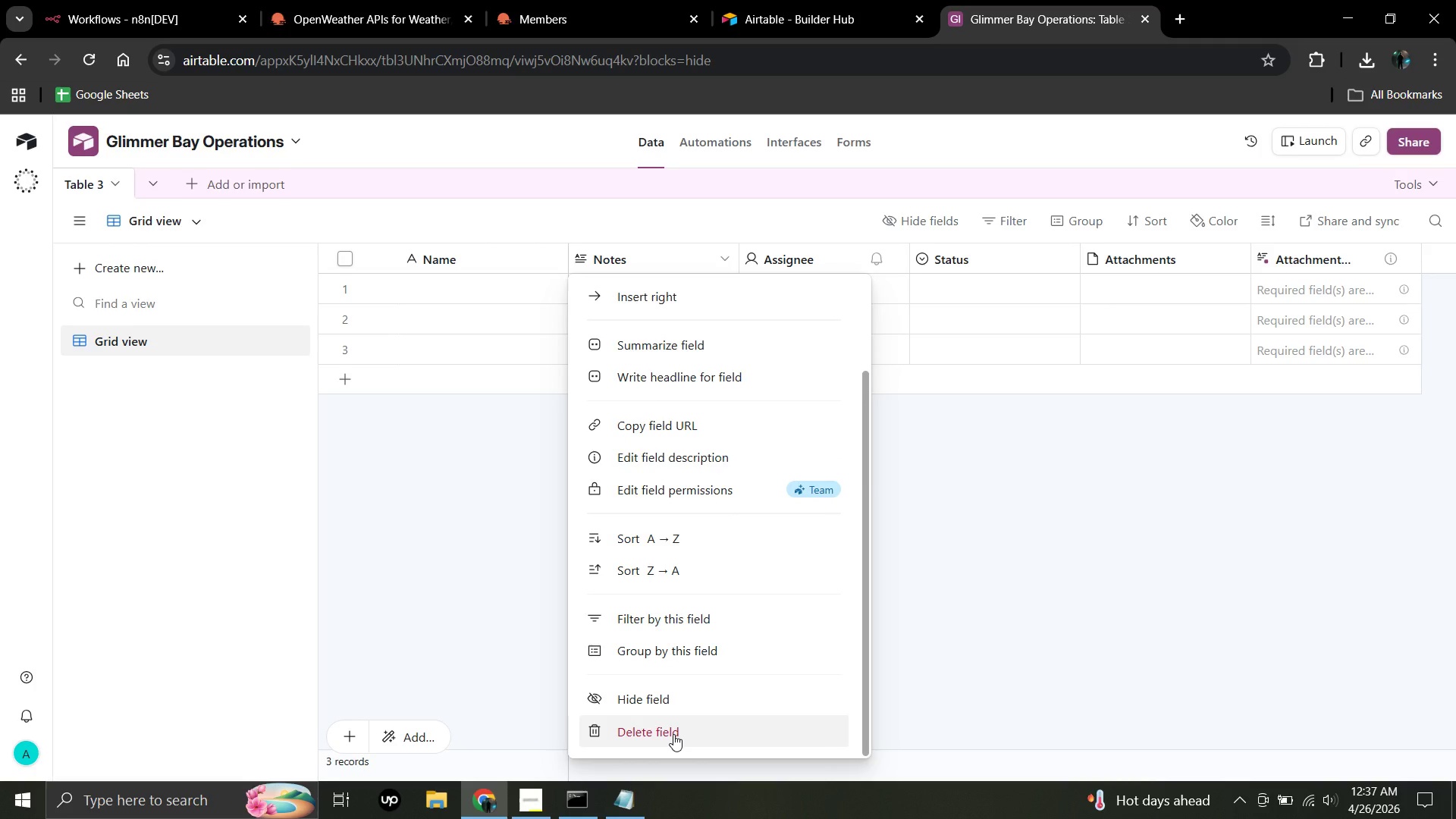 
left_click([673, 734])
 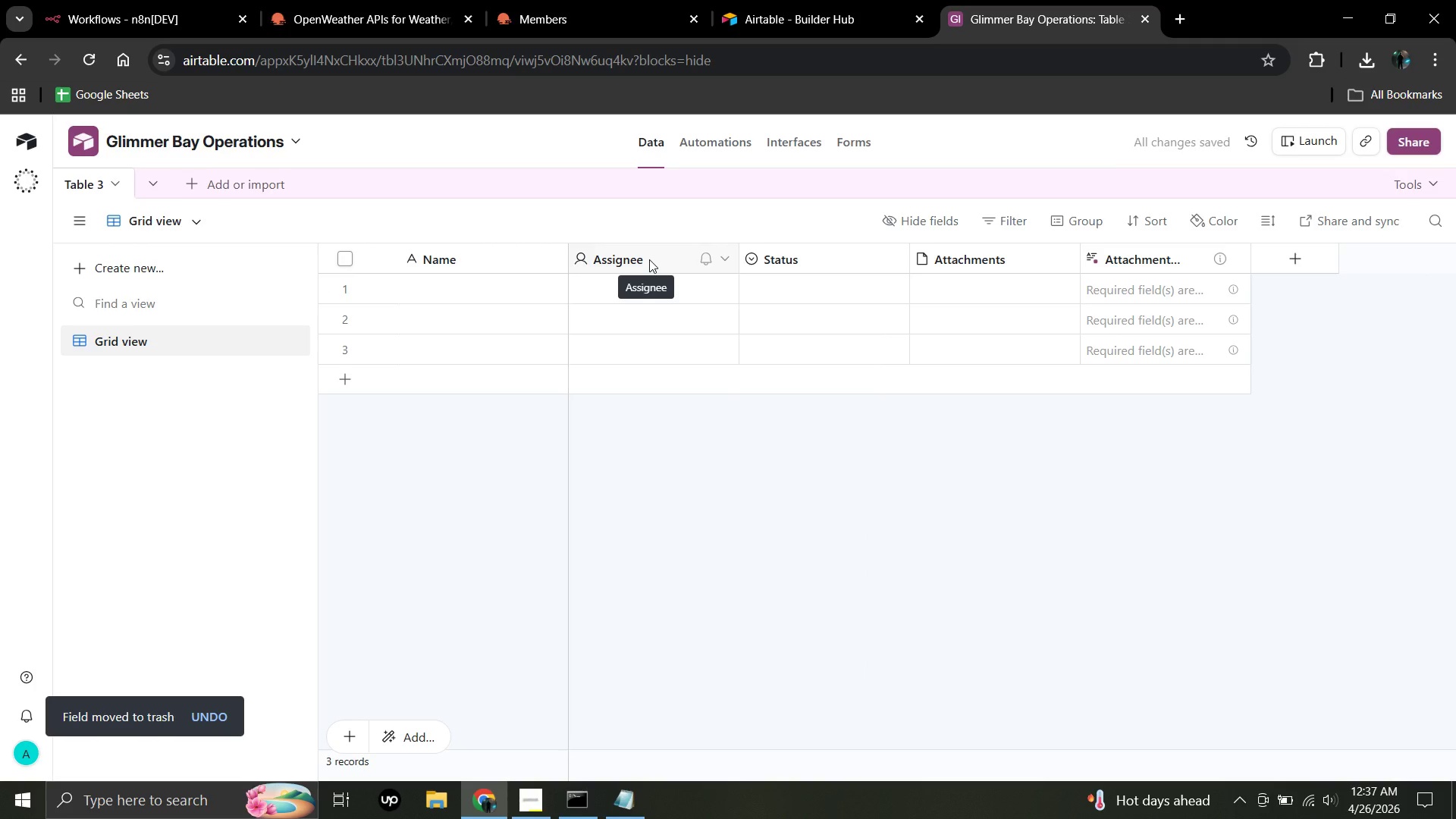 
wait(6.23)
 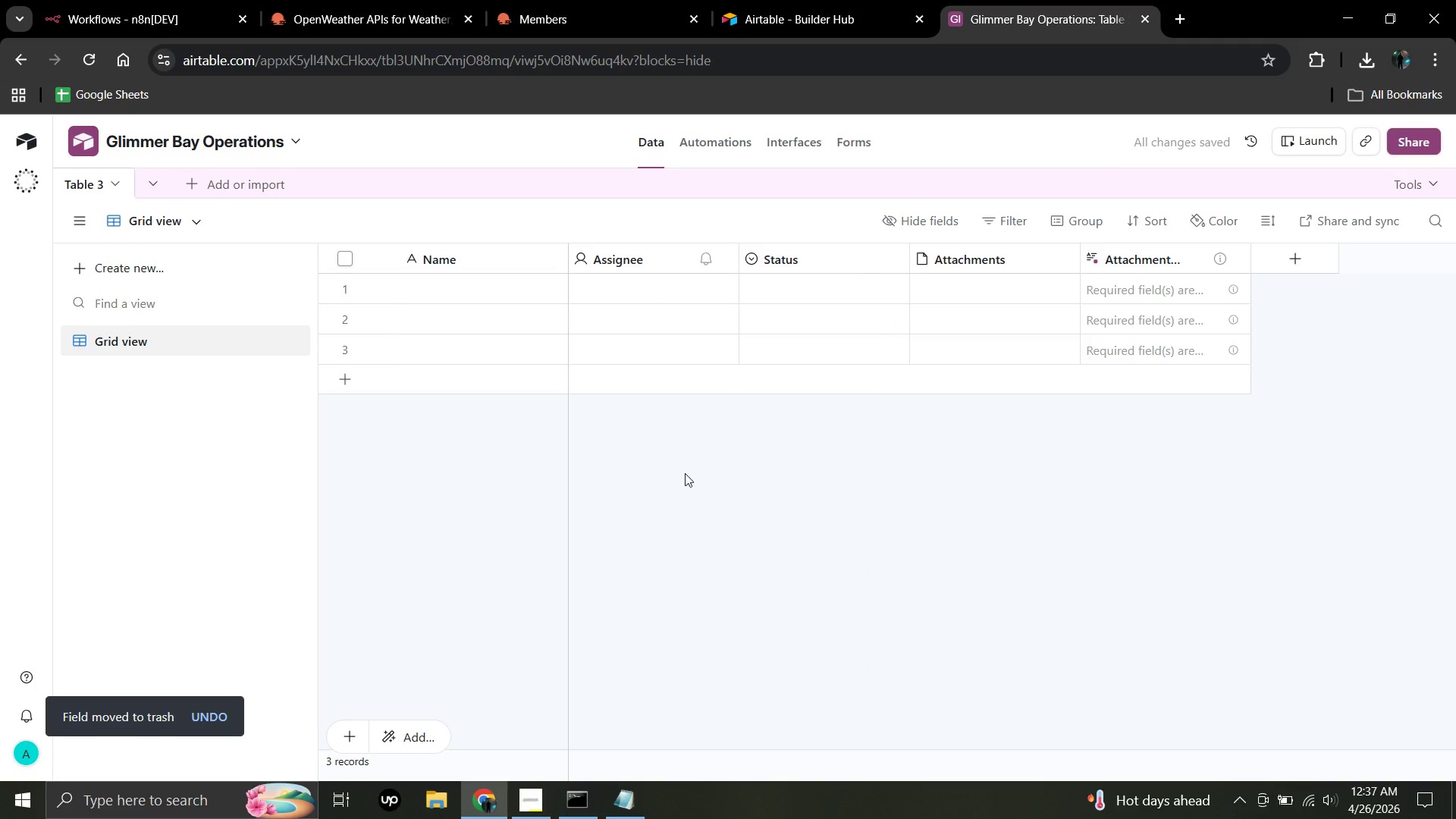 
left_click([648, 259])
 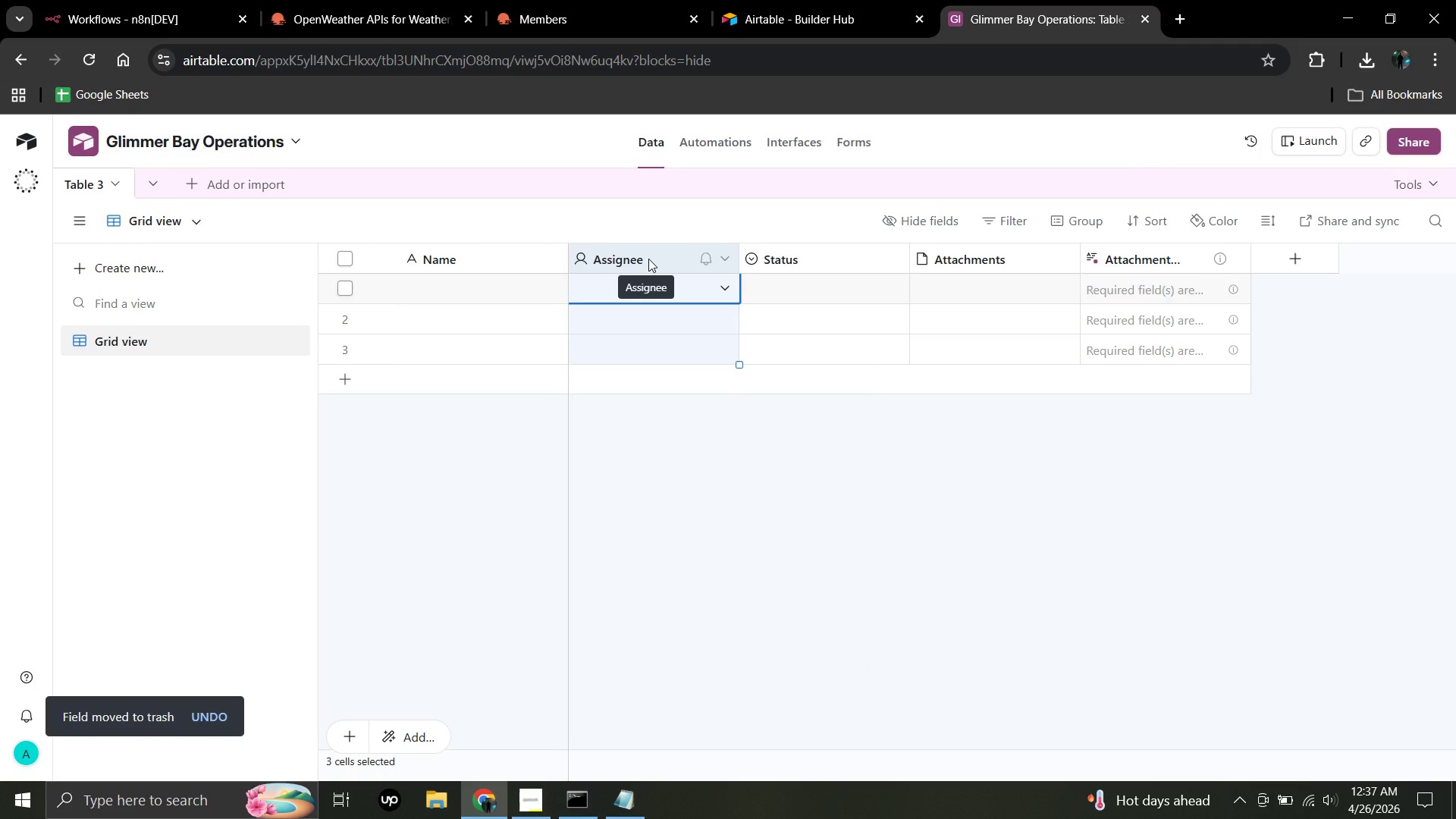 
left_click([648, 259])
 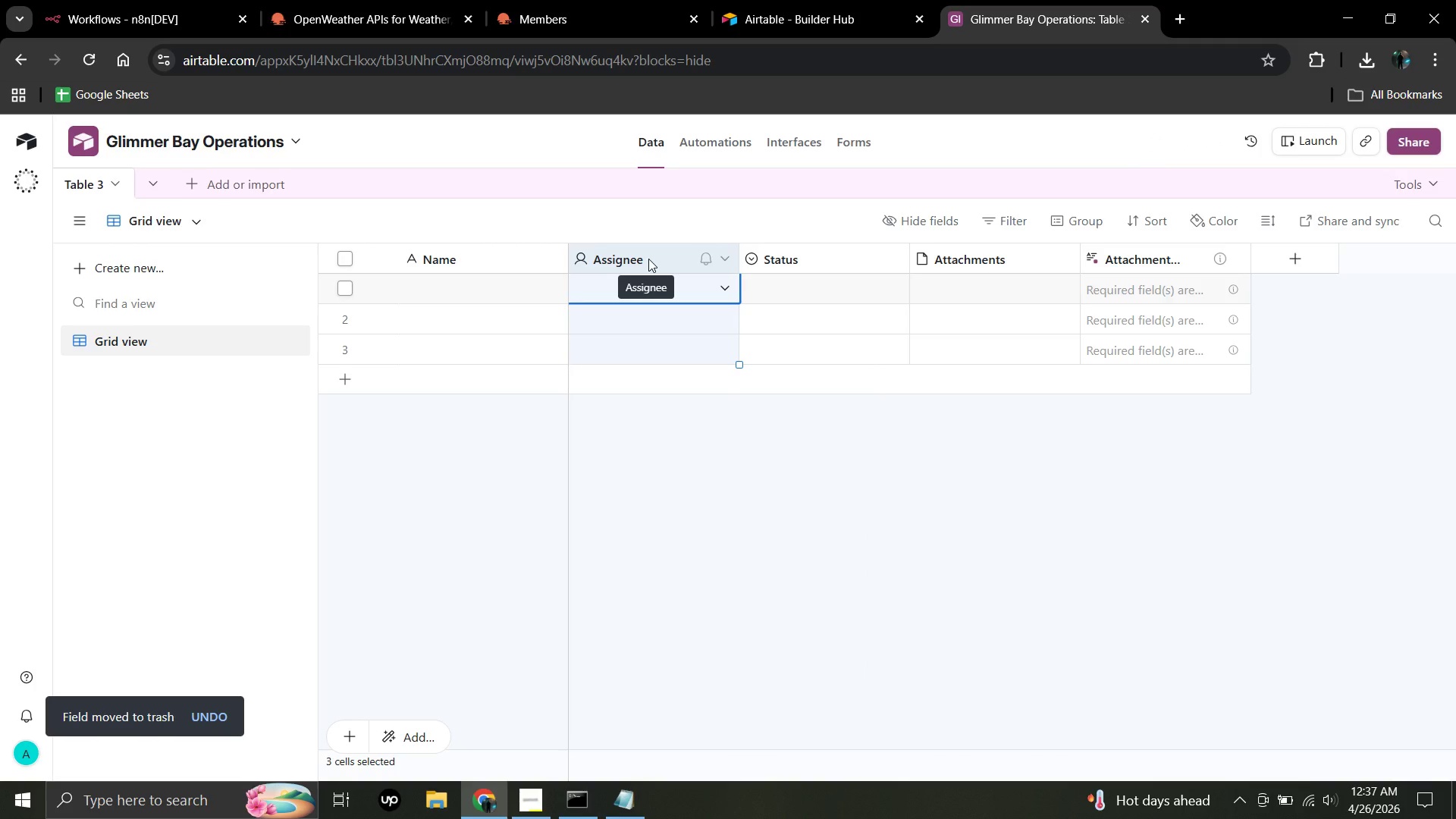 
scroll: coordinate [648, 259], scroll_direction: none, amount: 0.0
 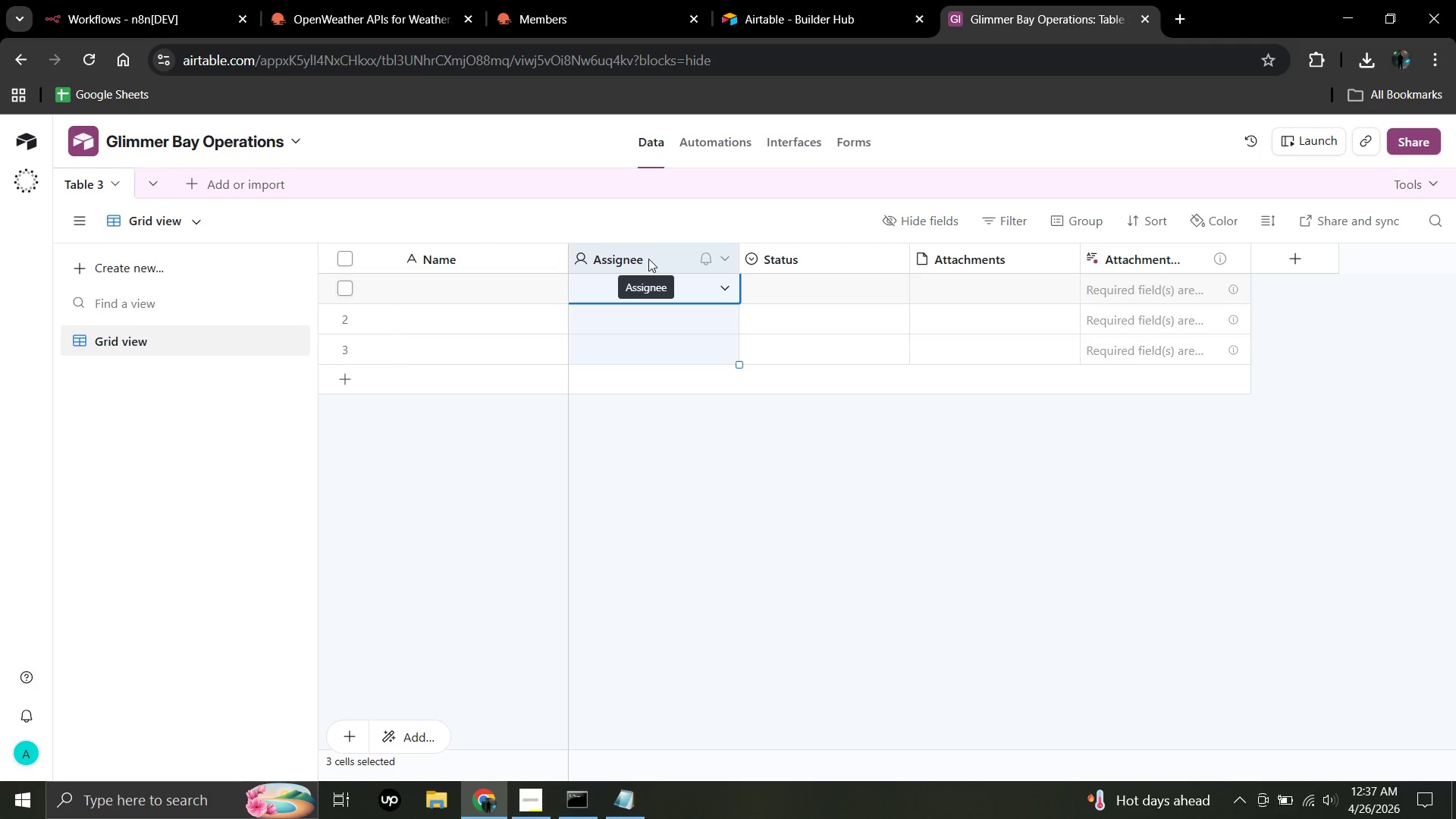 
right_click([648, 259])
 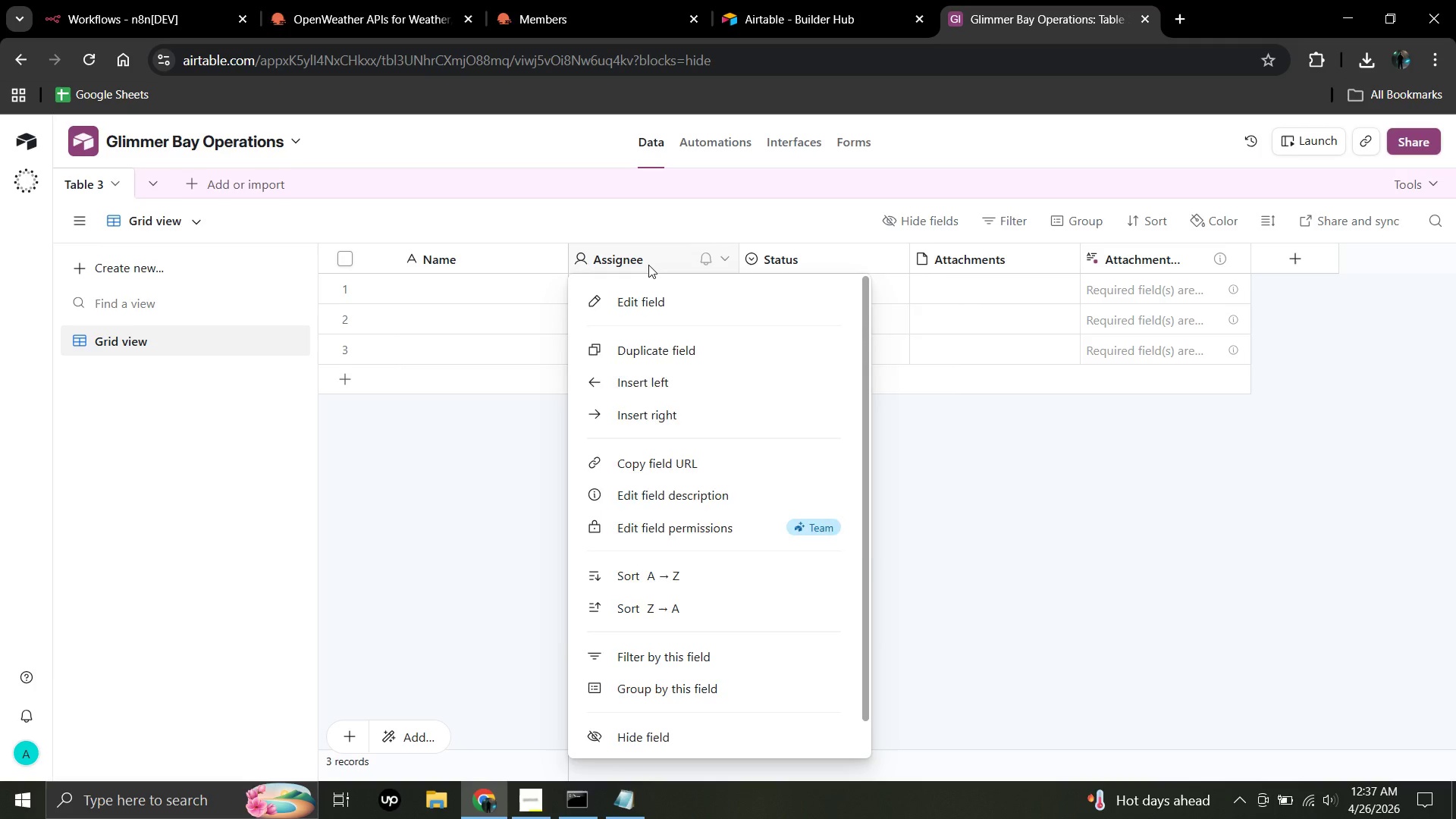 
left_click([648, 265])
 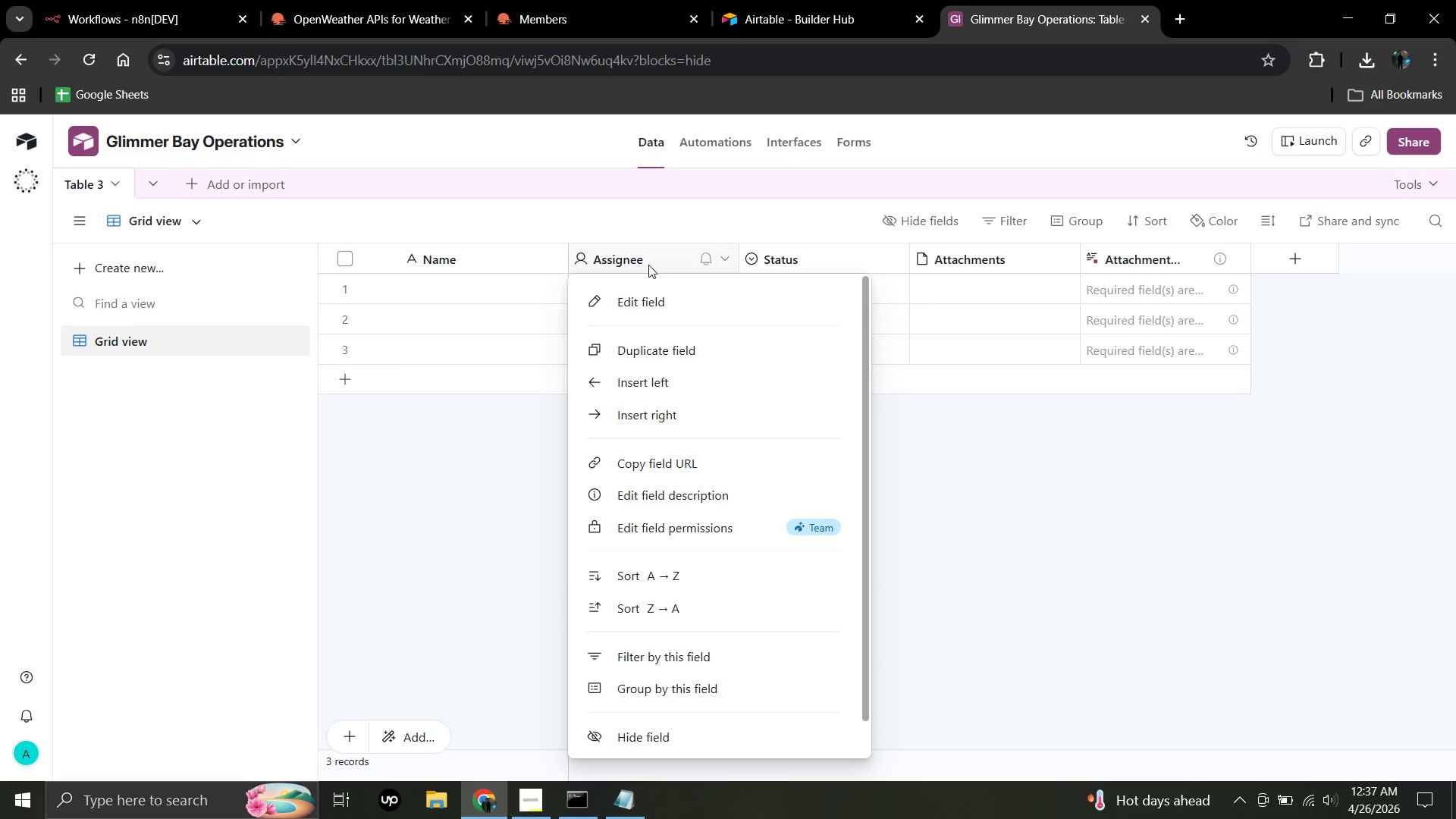 
left_click([648, 265])
 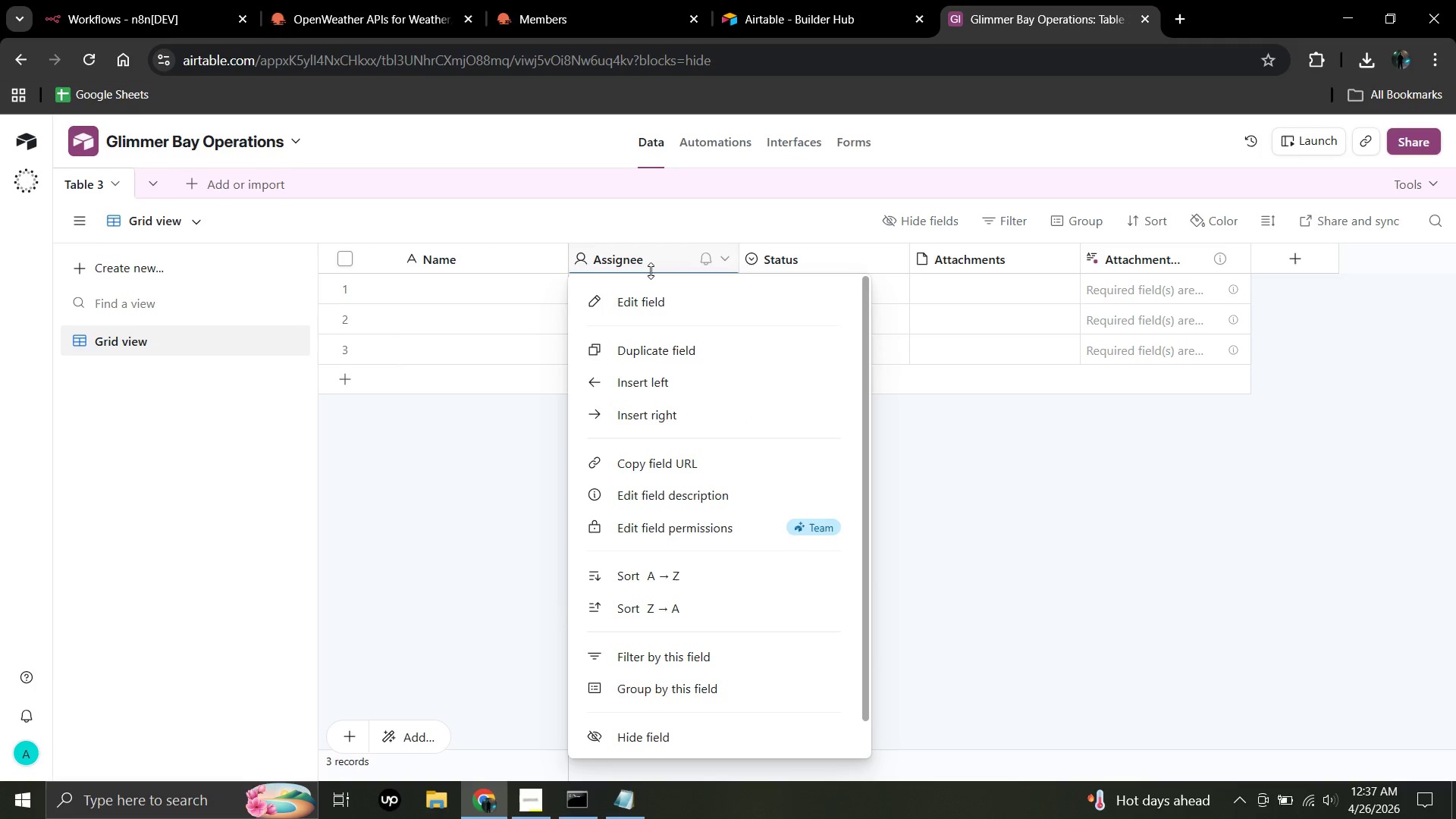 
left_click([648, 265])
 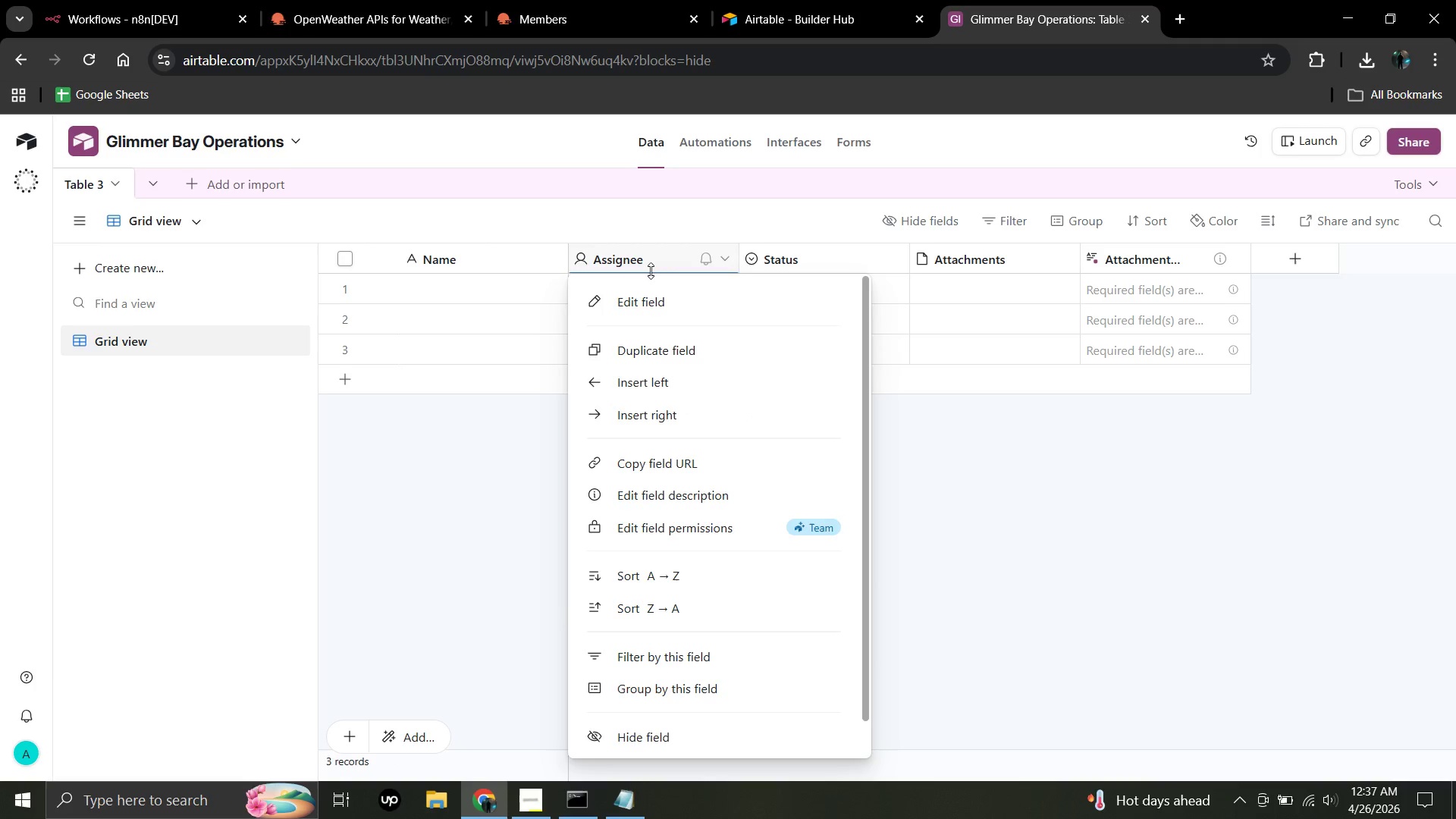 
left_click([648, 265])
 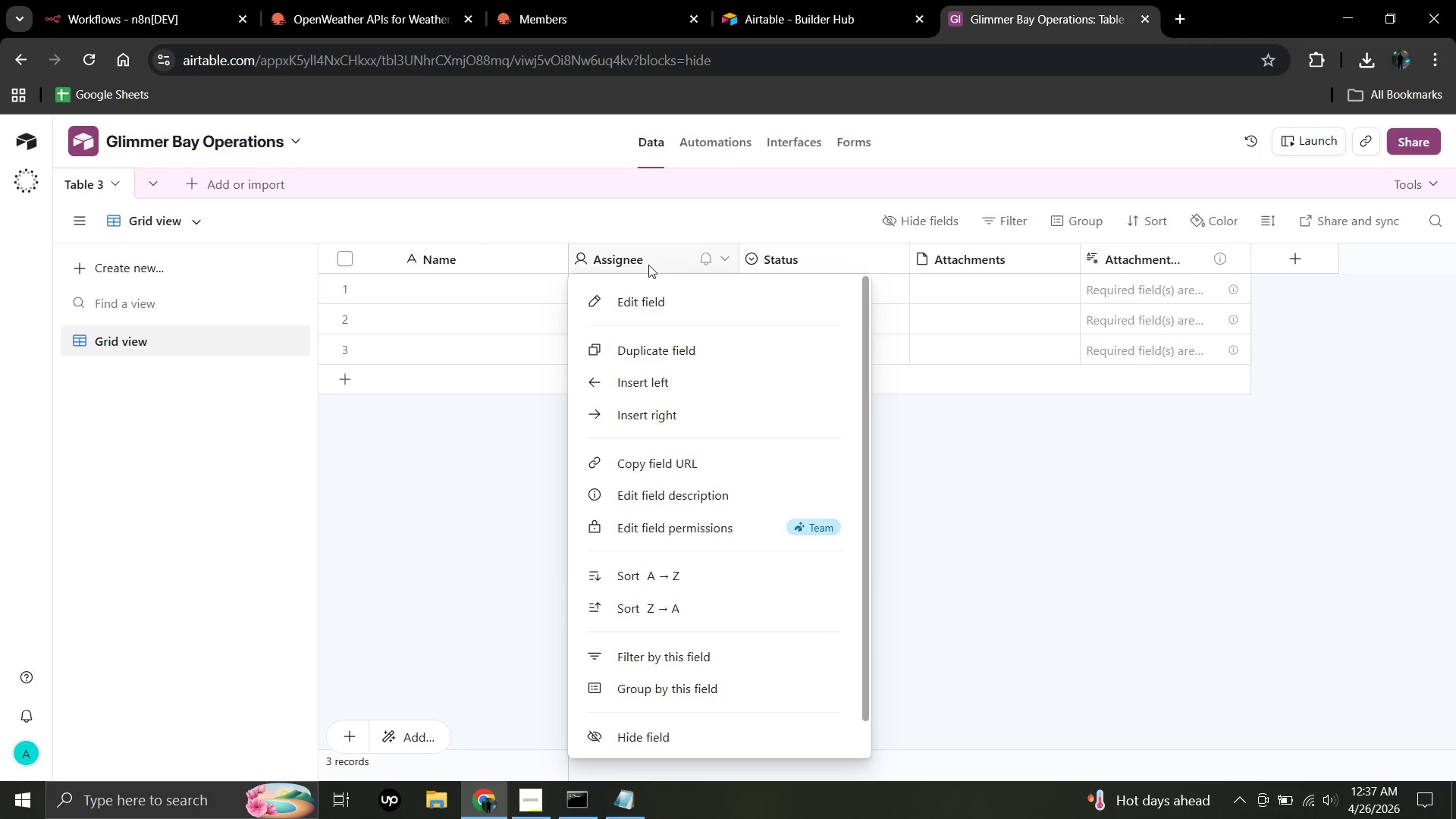 
left_click([648, 265])
 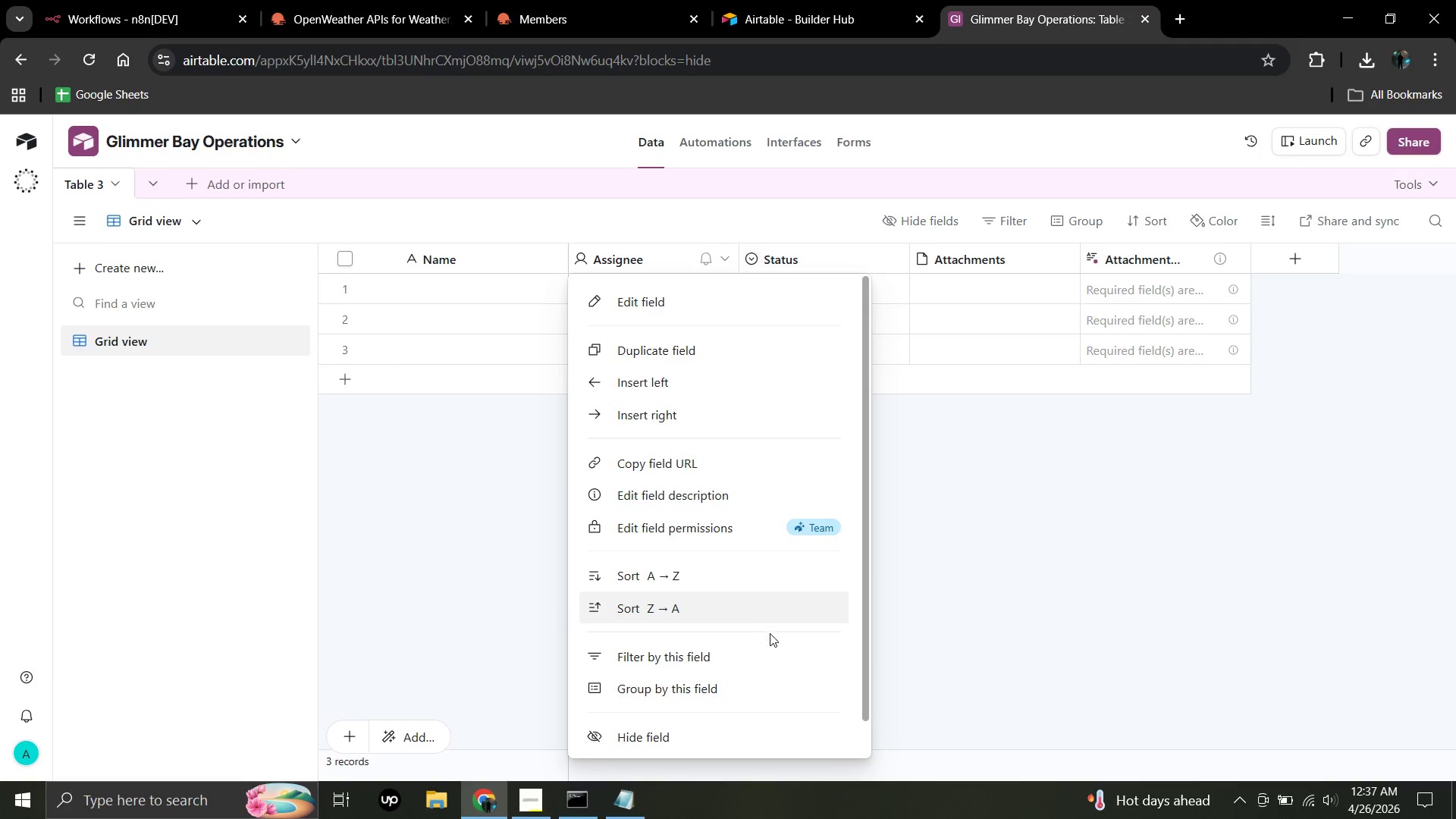 
left_click([648, 265])
 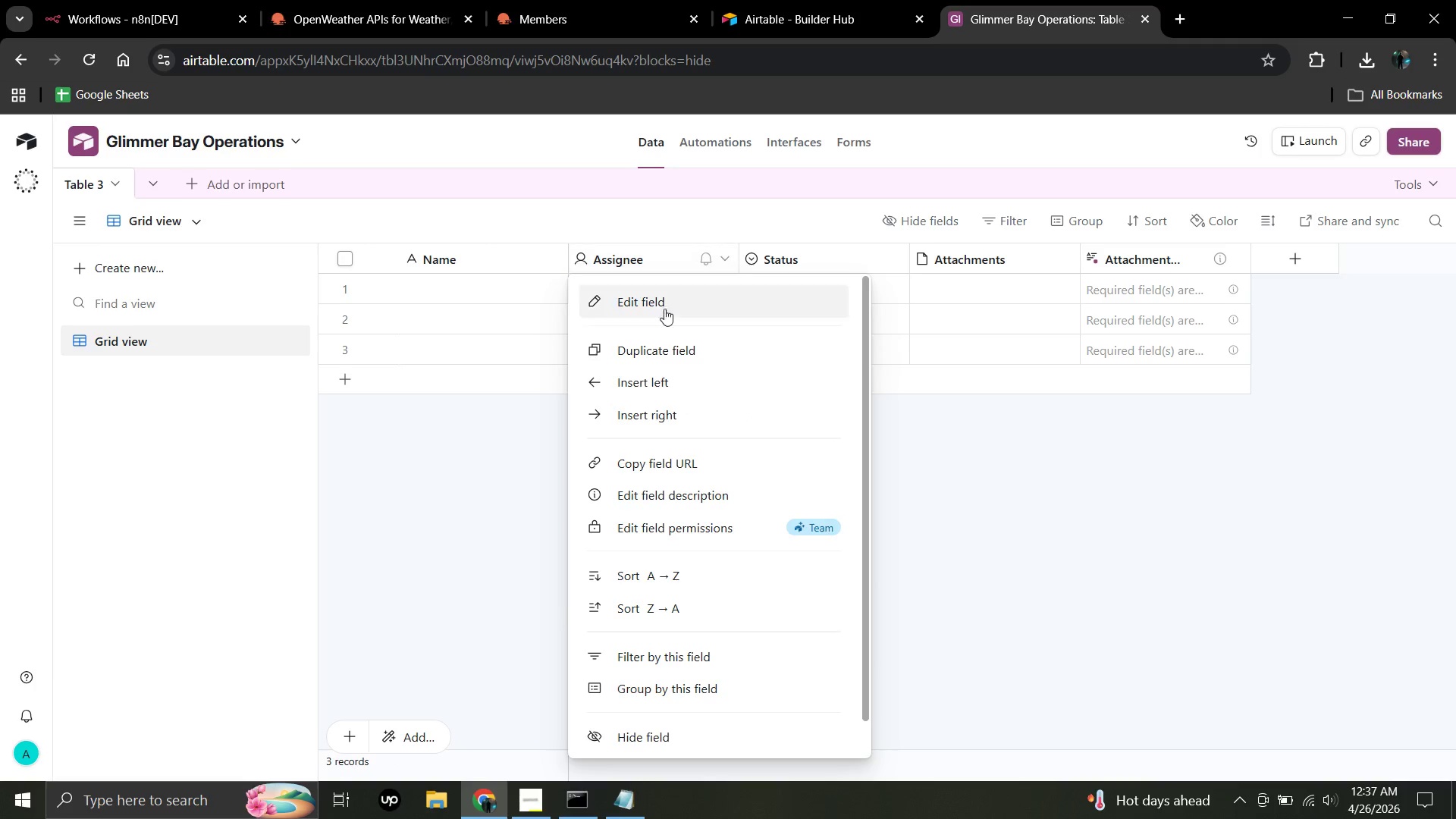 
scroll: coordinate [648, 265], scroll_direction: up, amount: 5.0
 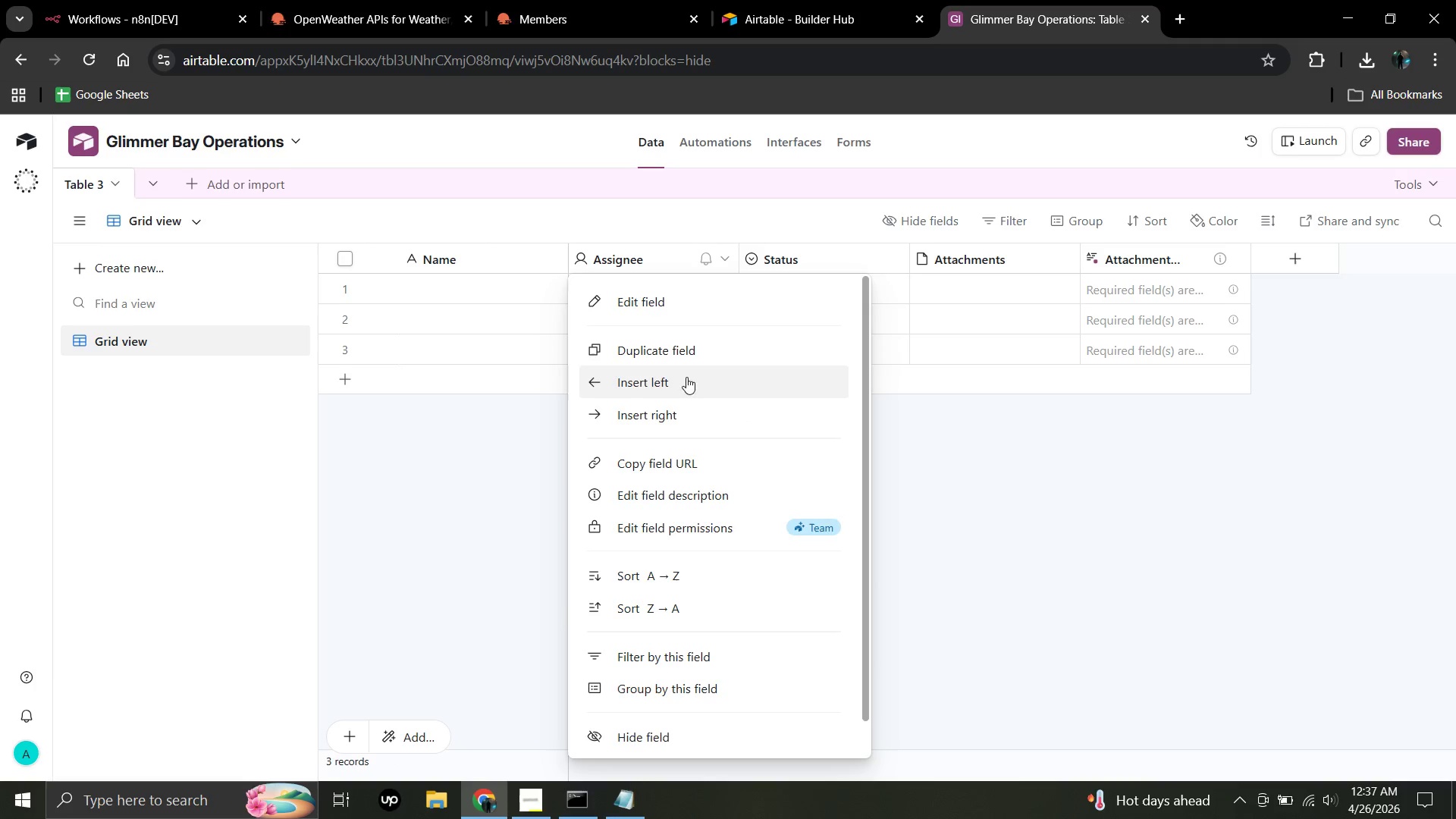 
scroll: coordinate [770, 629], scroll_direction: down, amount: 3.0
 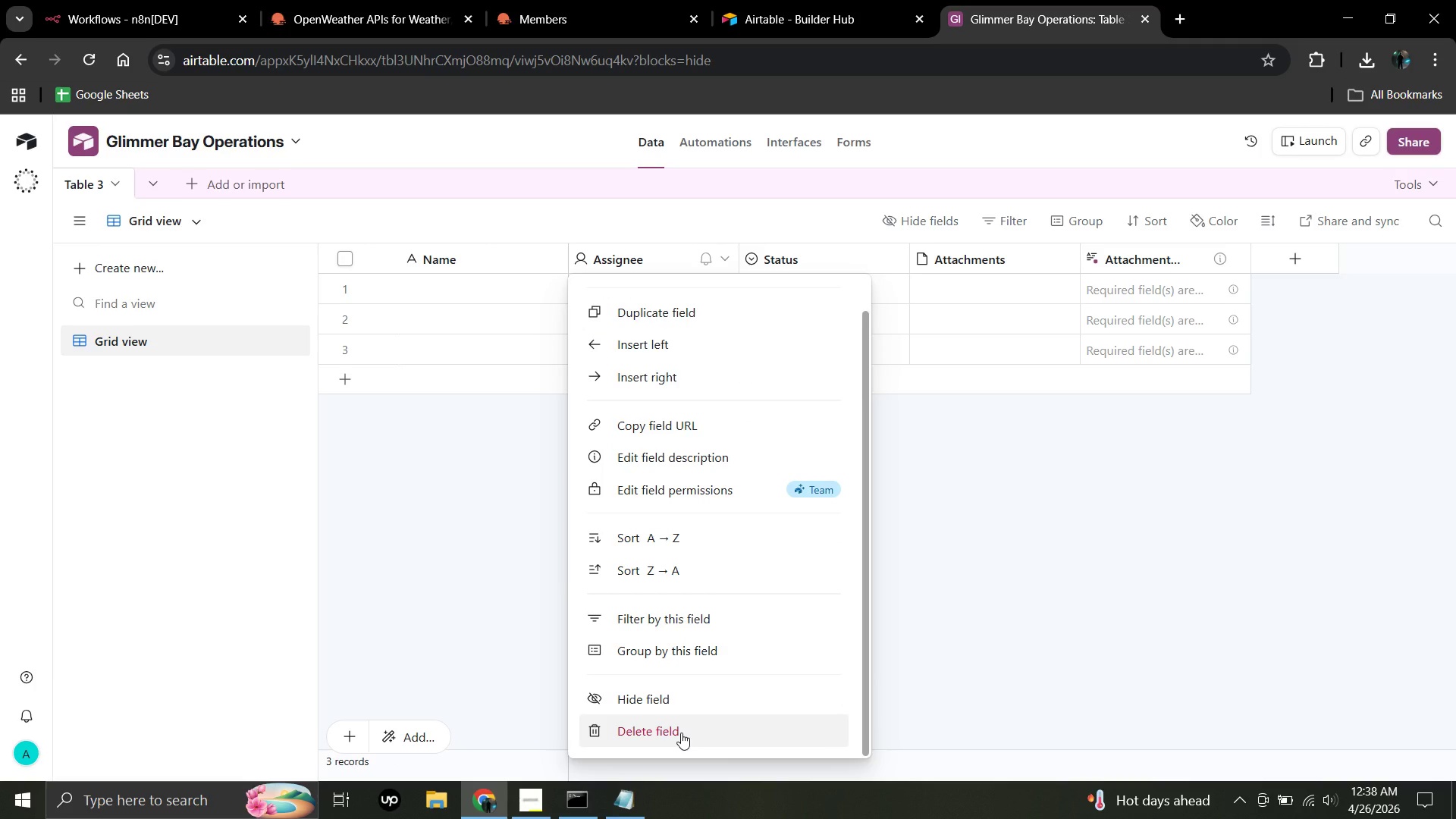 
left_click([681, 733])
 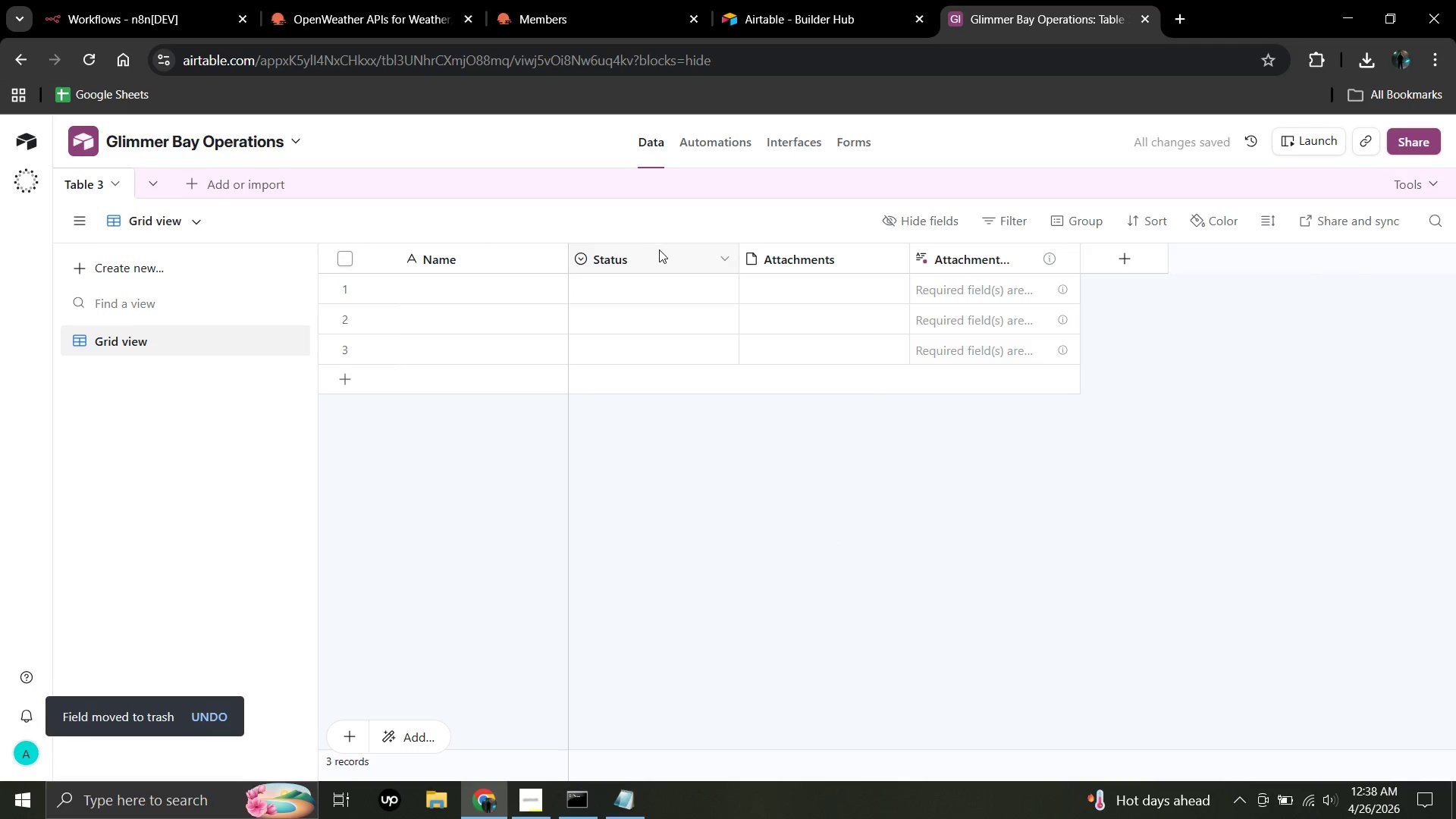 
left_click([659, 249])
 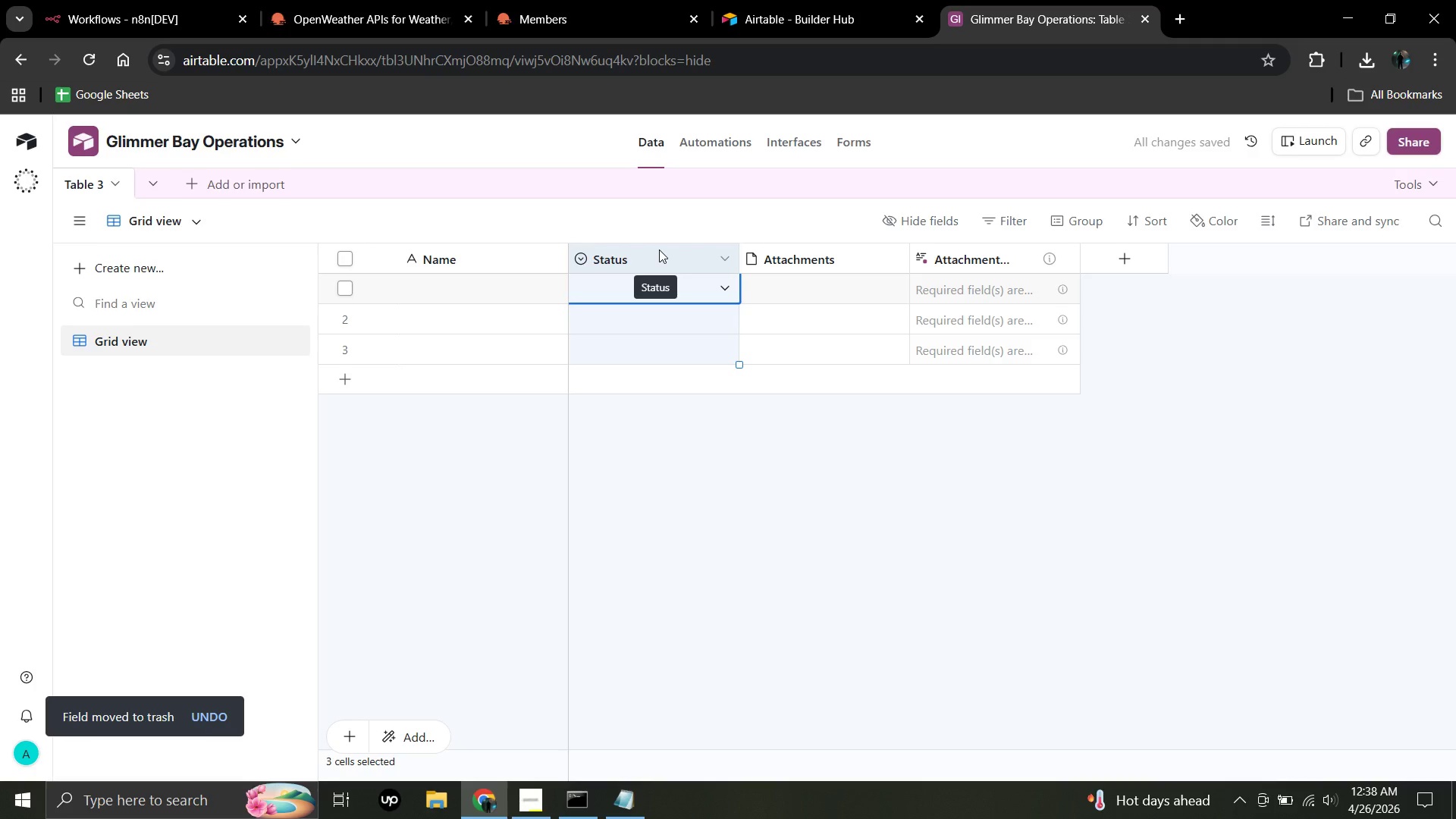 
right_click([659, 249])
 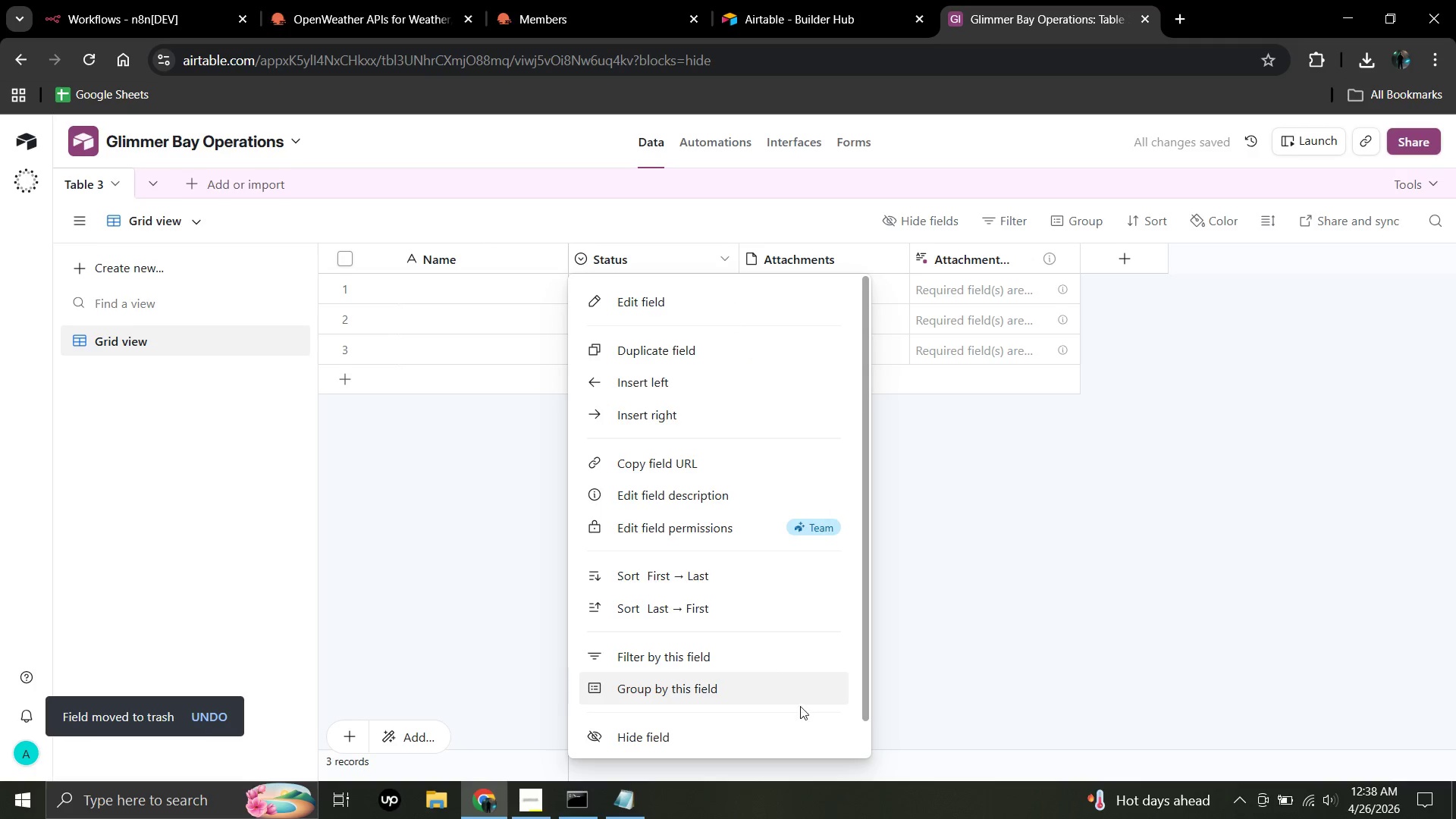 
scroll: coordinate [798, 689], scroll_direction: down, amount: 4.0
 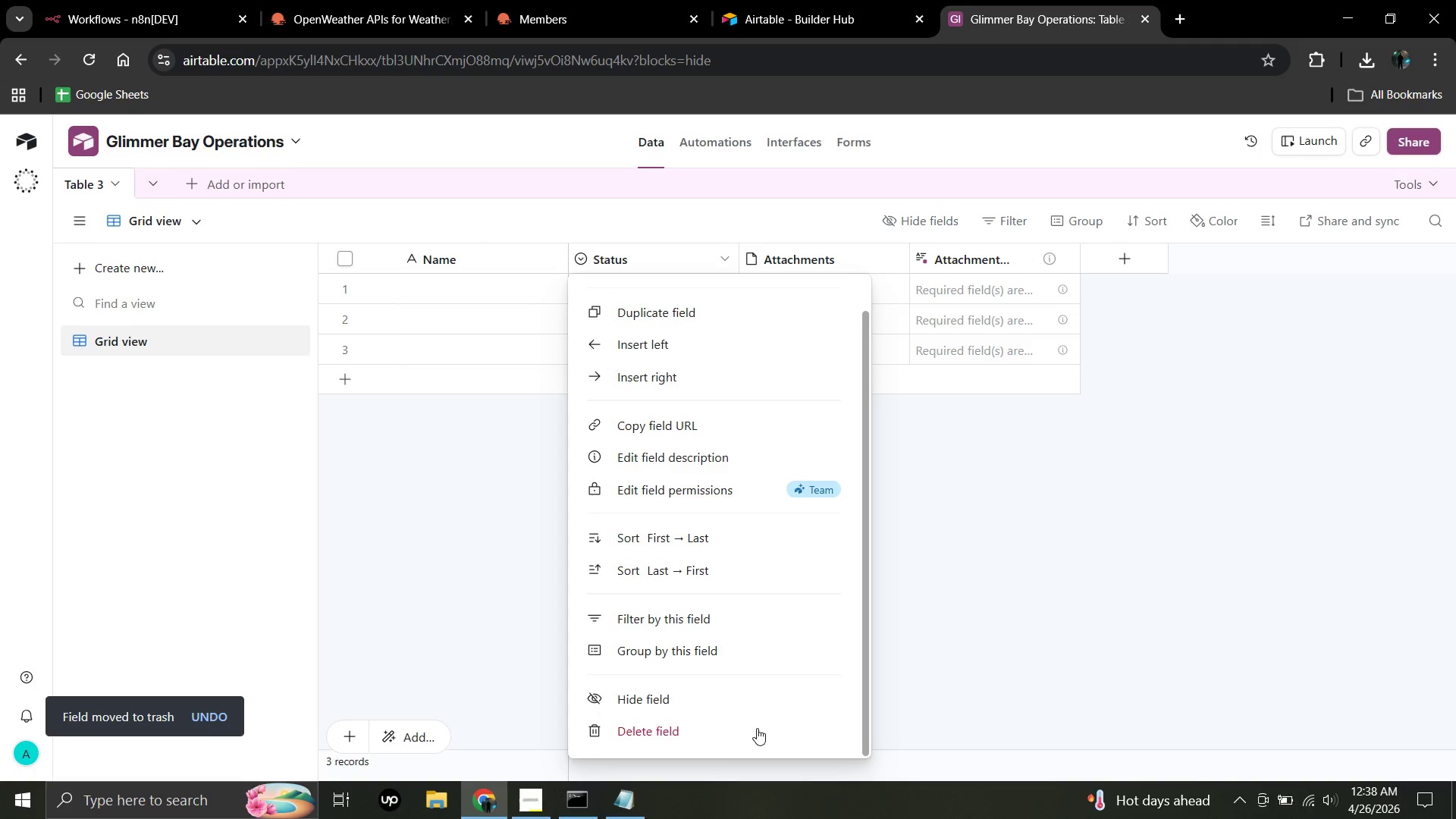 
double_click([757, 728])
 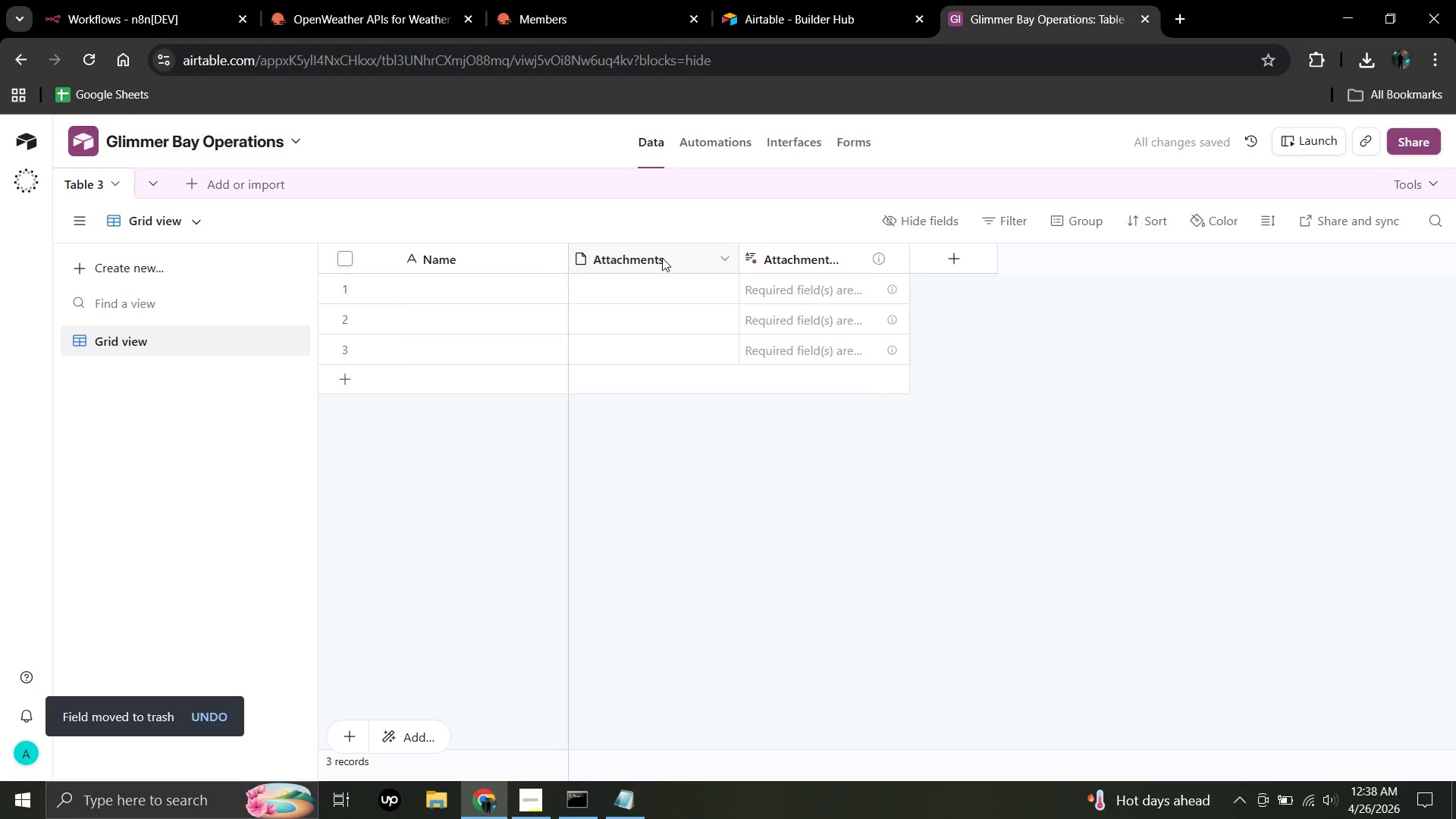 
left_click([662, 258])
 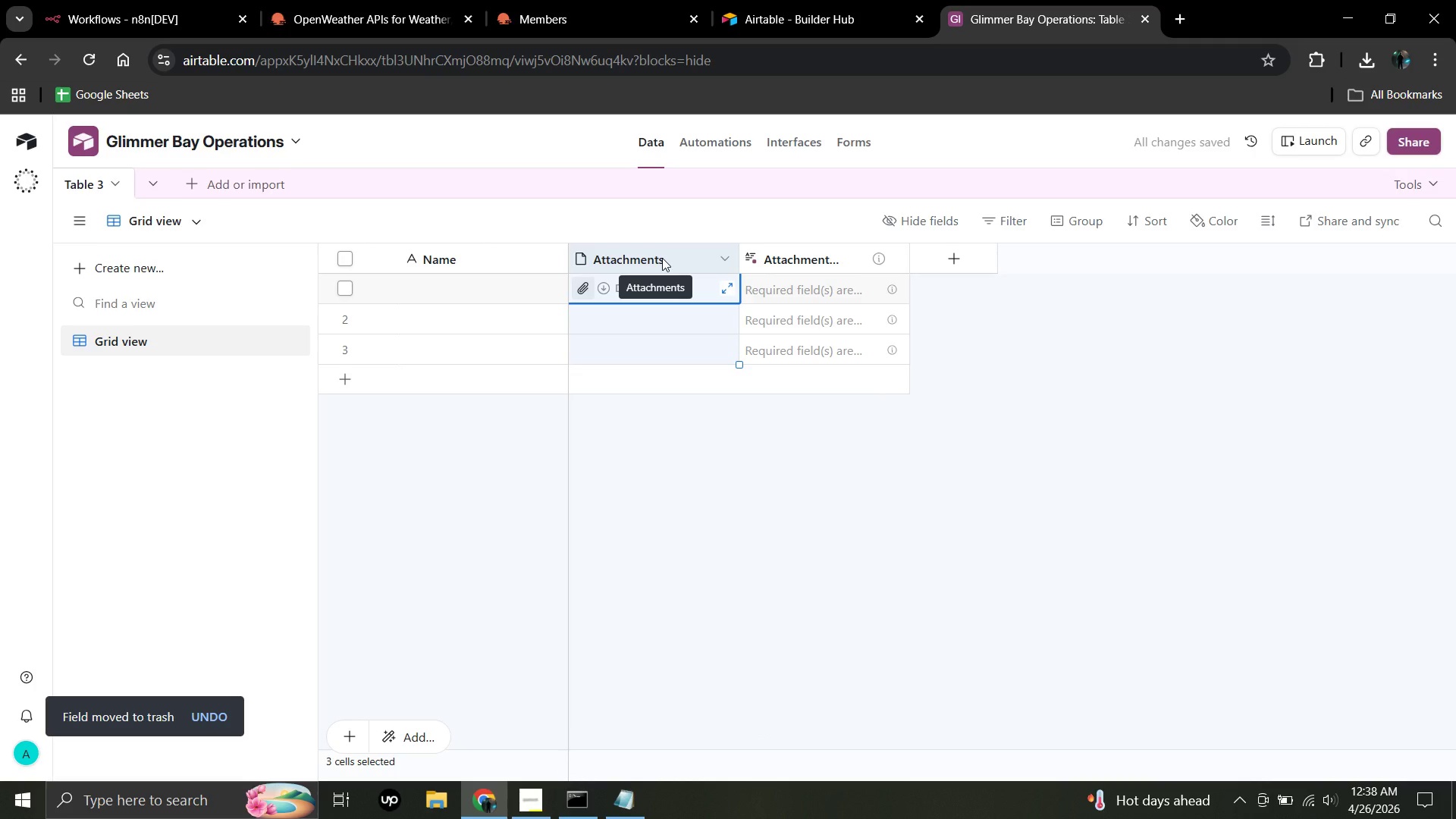 
right_click([662, 258])
 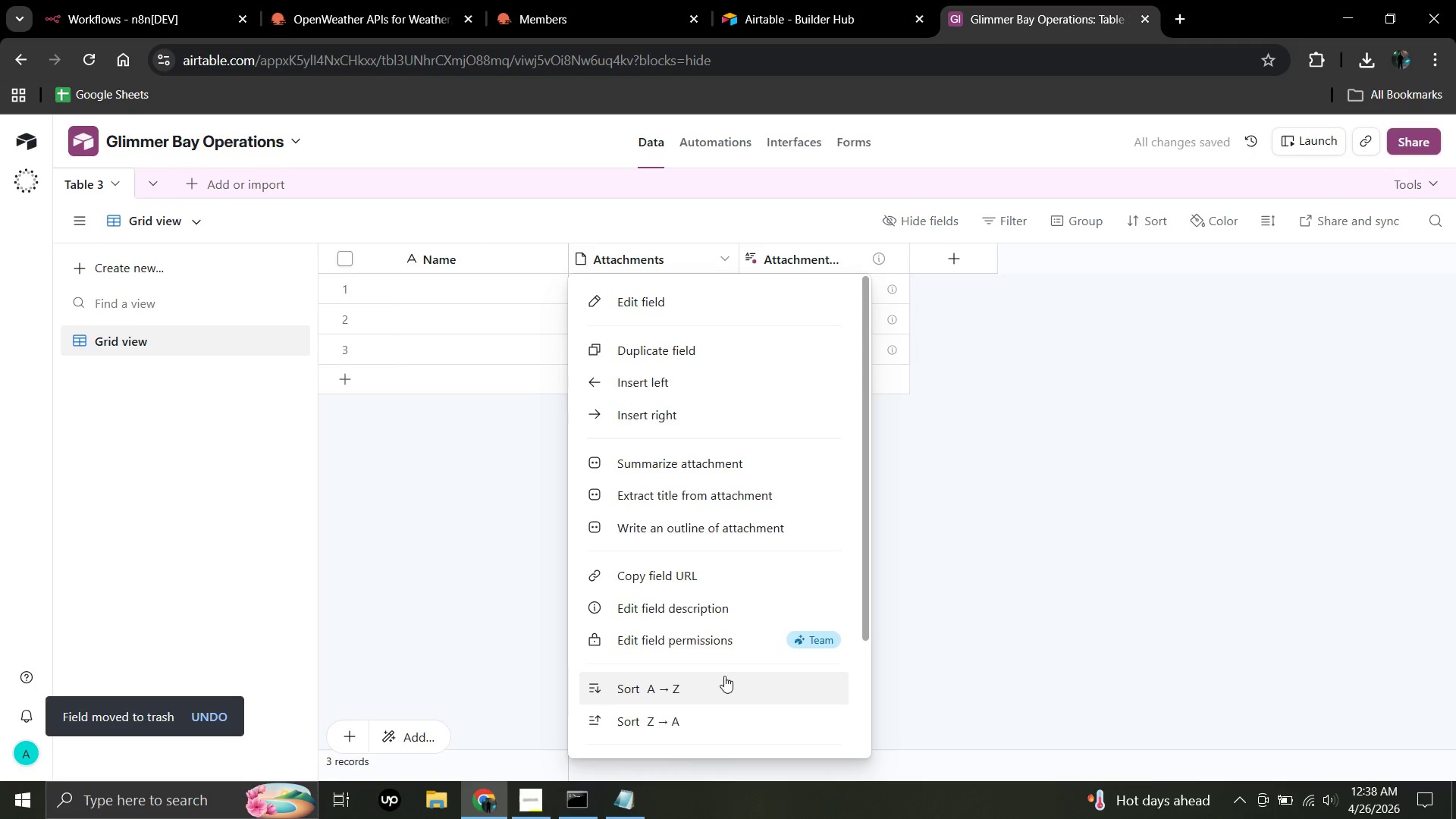 
scroll: coordinate [720, 658], scroll_direction: down, amount: 4.0
 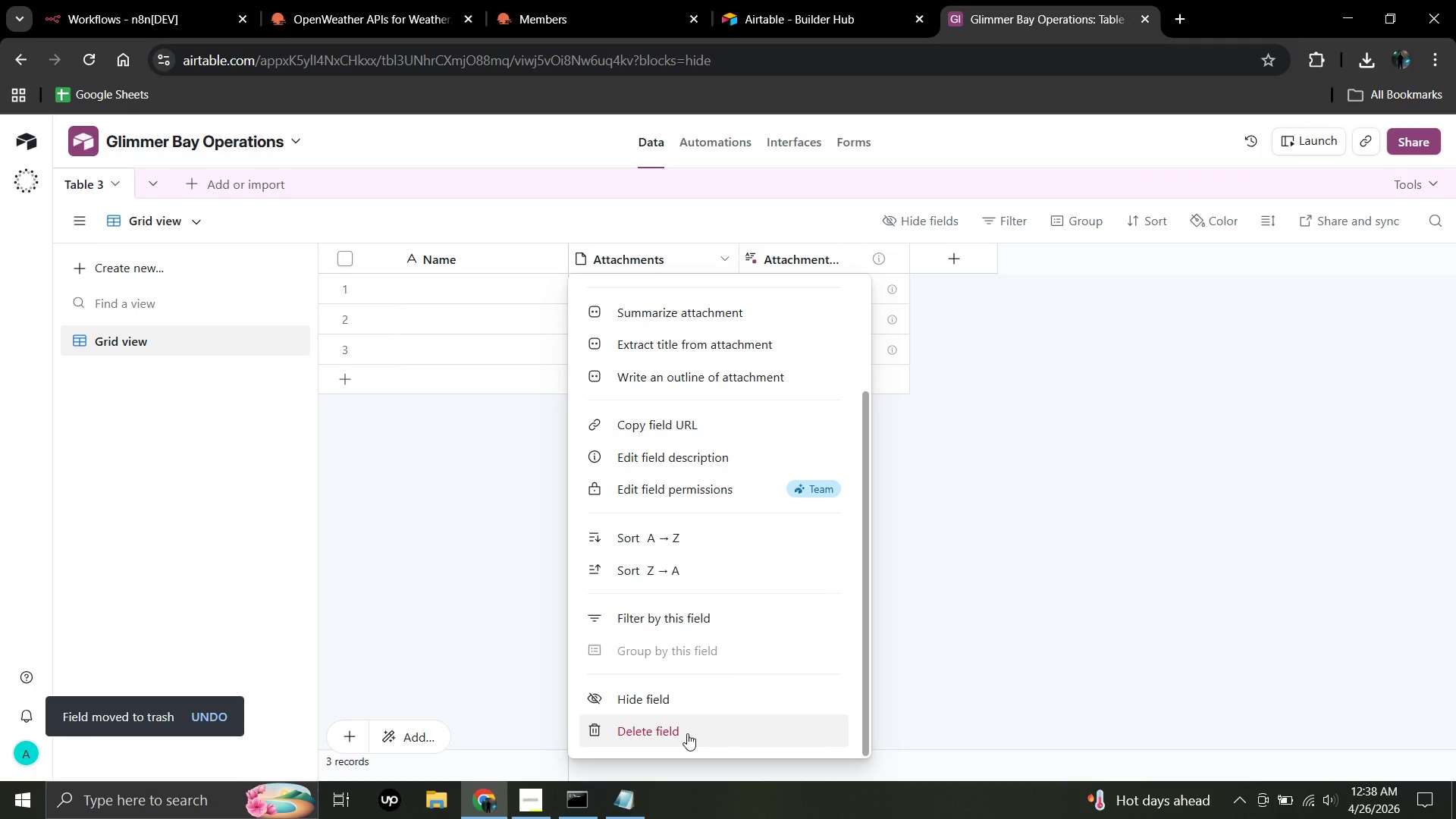 
left_click([687, 733])
 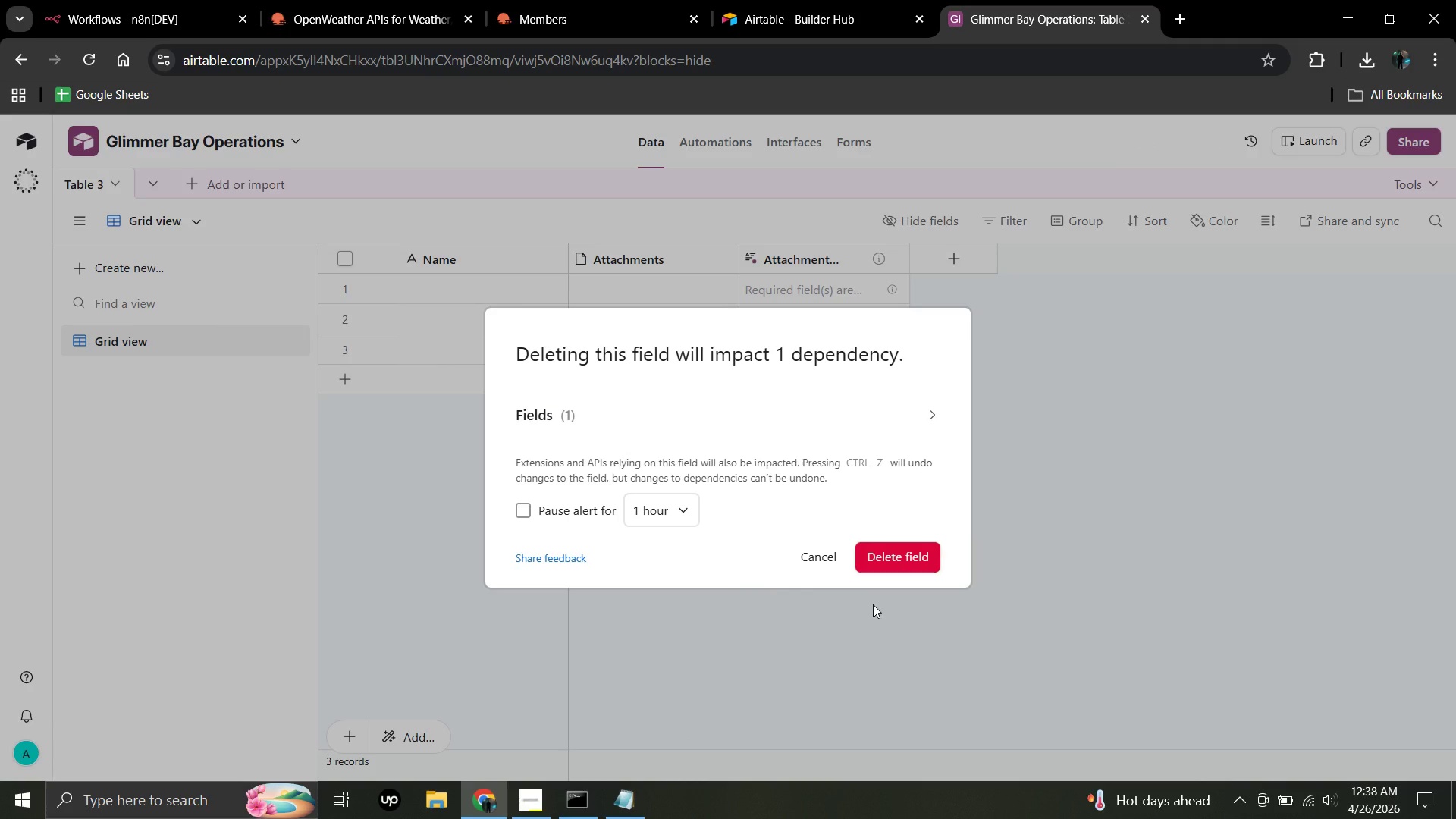 
wait(13.42)
 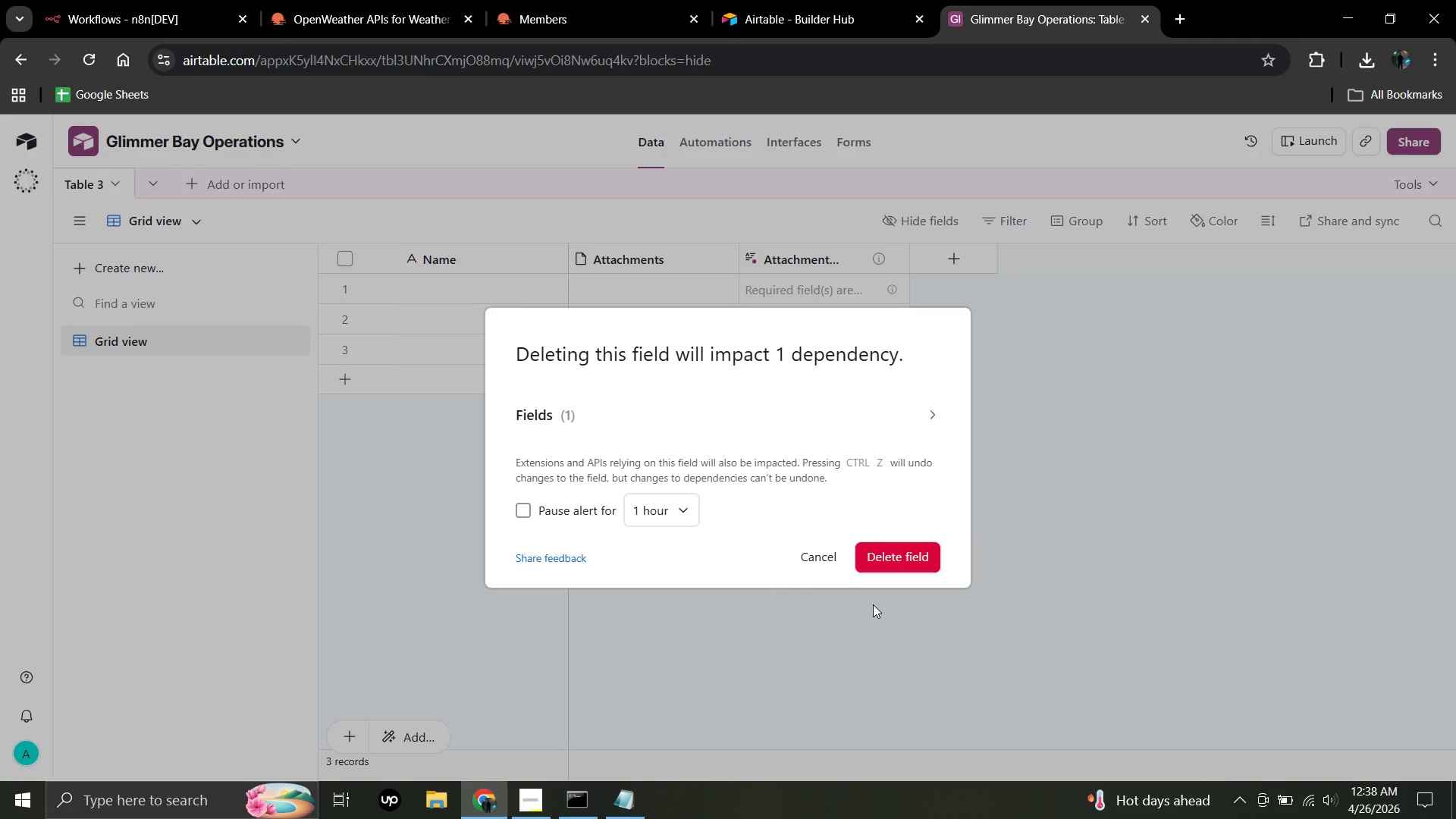 
left_click([899, 548])
 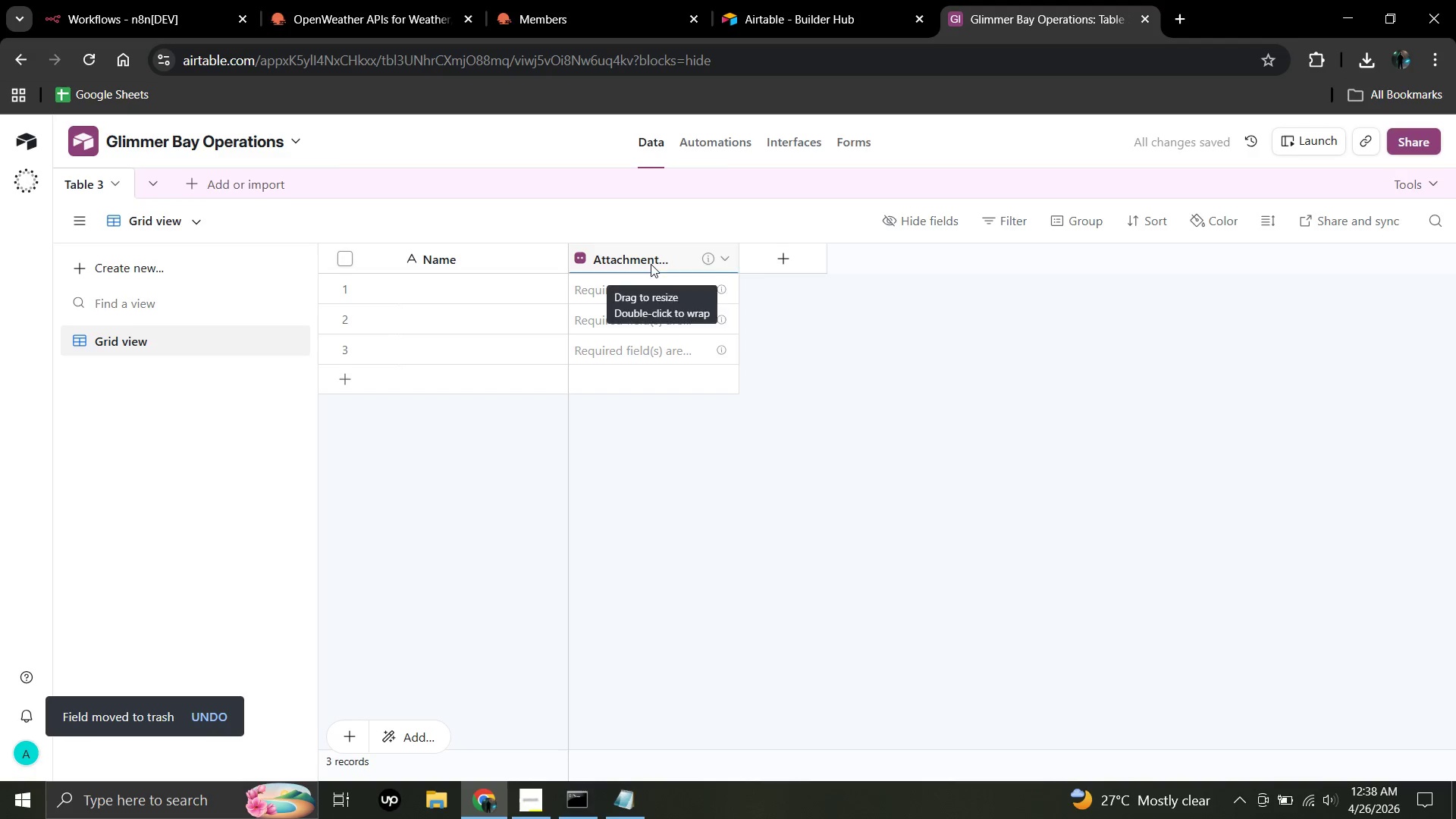 
wait(7.72)
 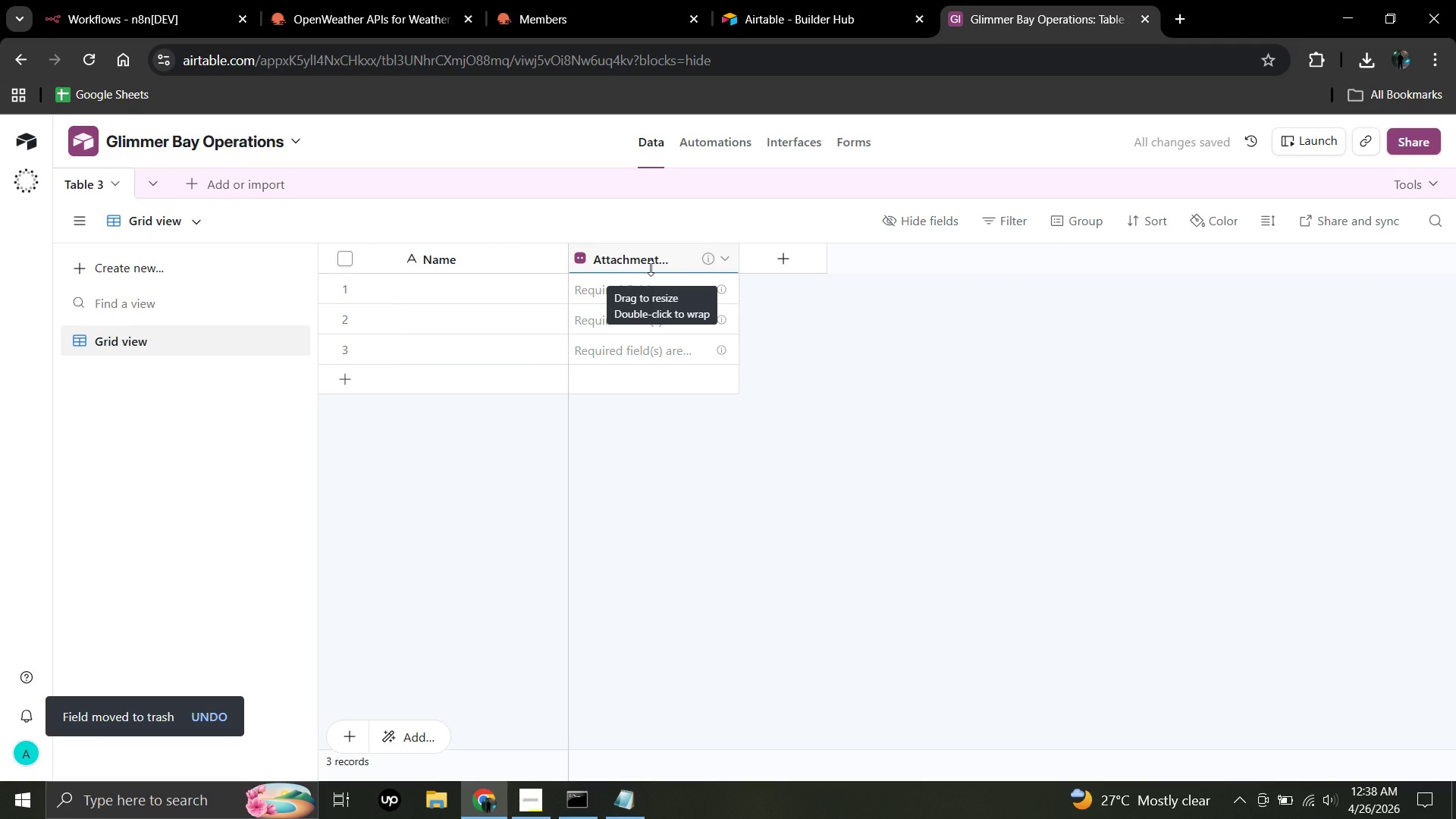 
right_click([657, 259])
 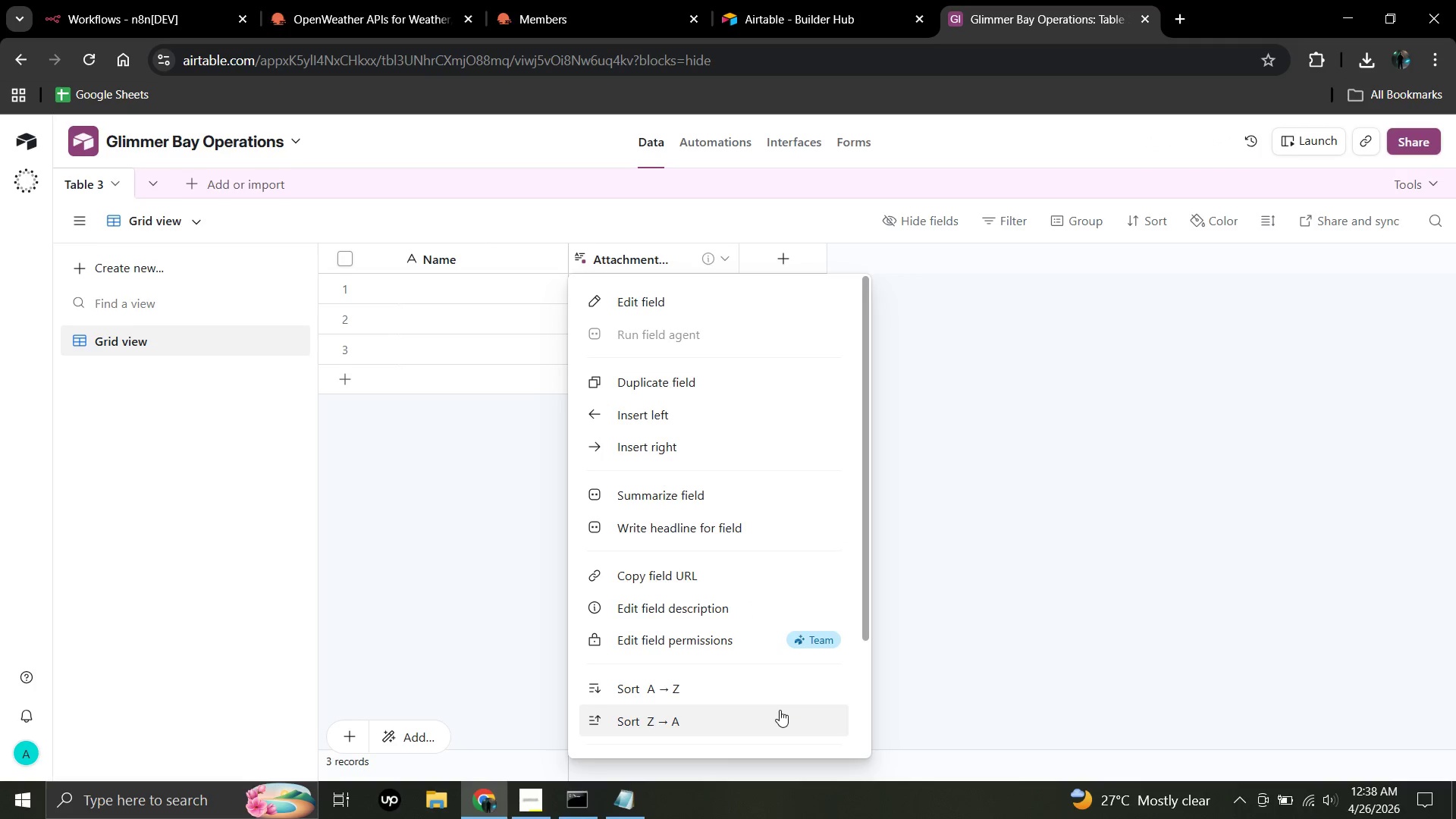 
scroll: coordinate [780, 689], scroll_direction: down, amount: 4.0
 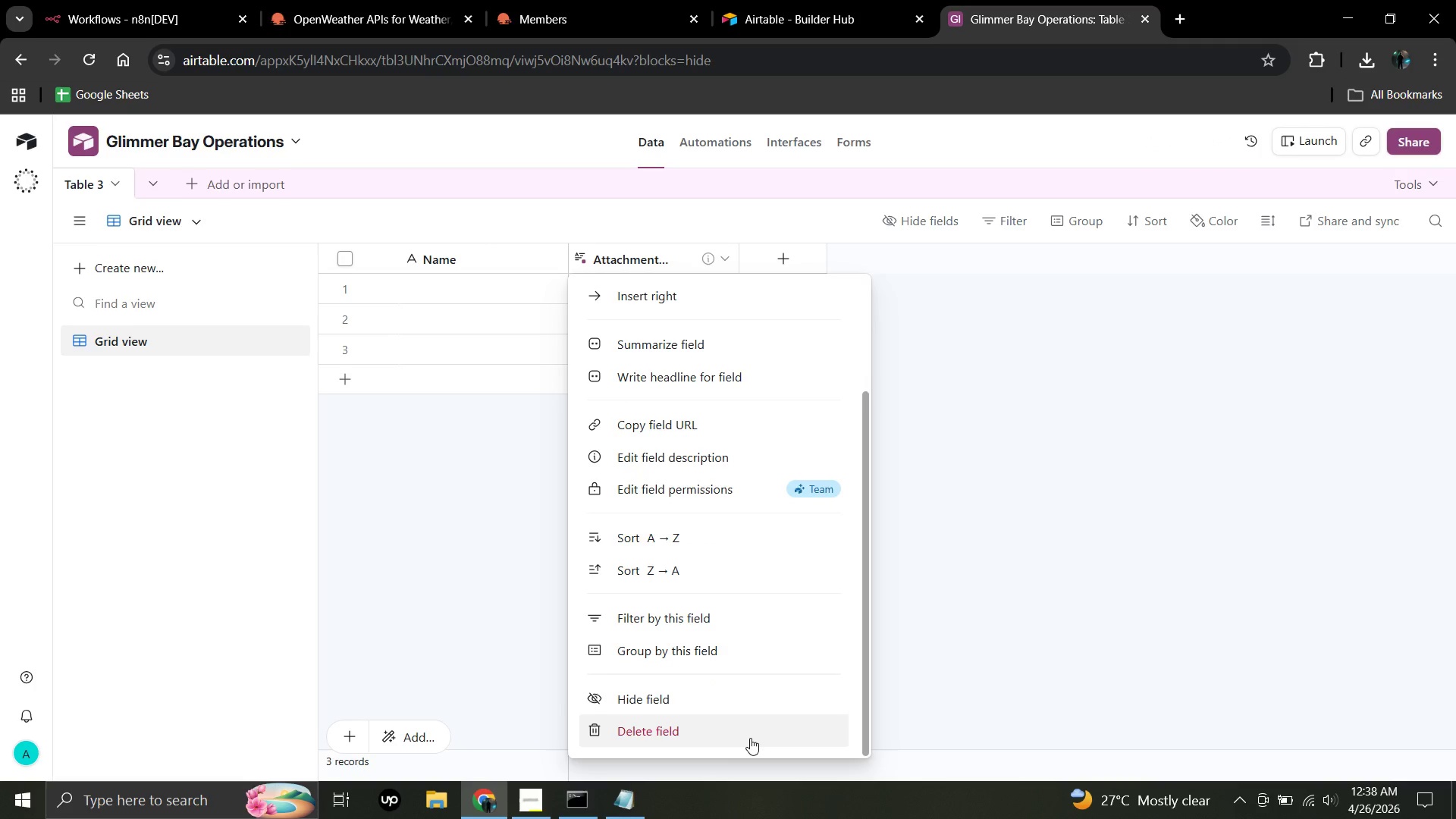 
left_click([750, 738])
 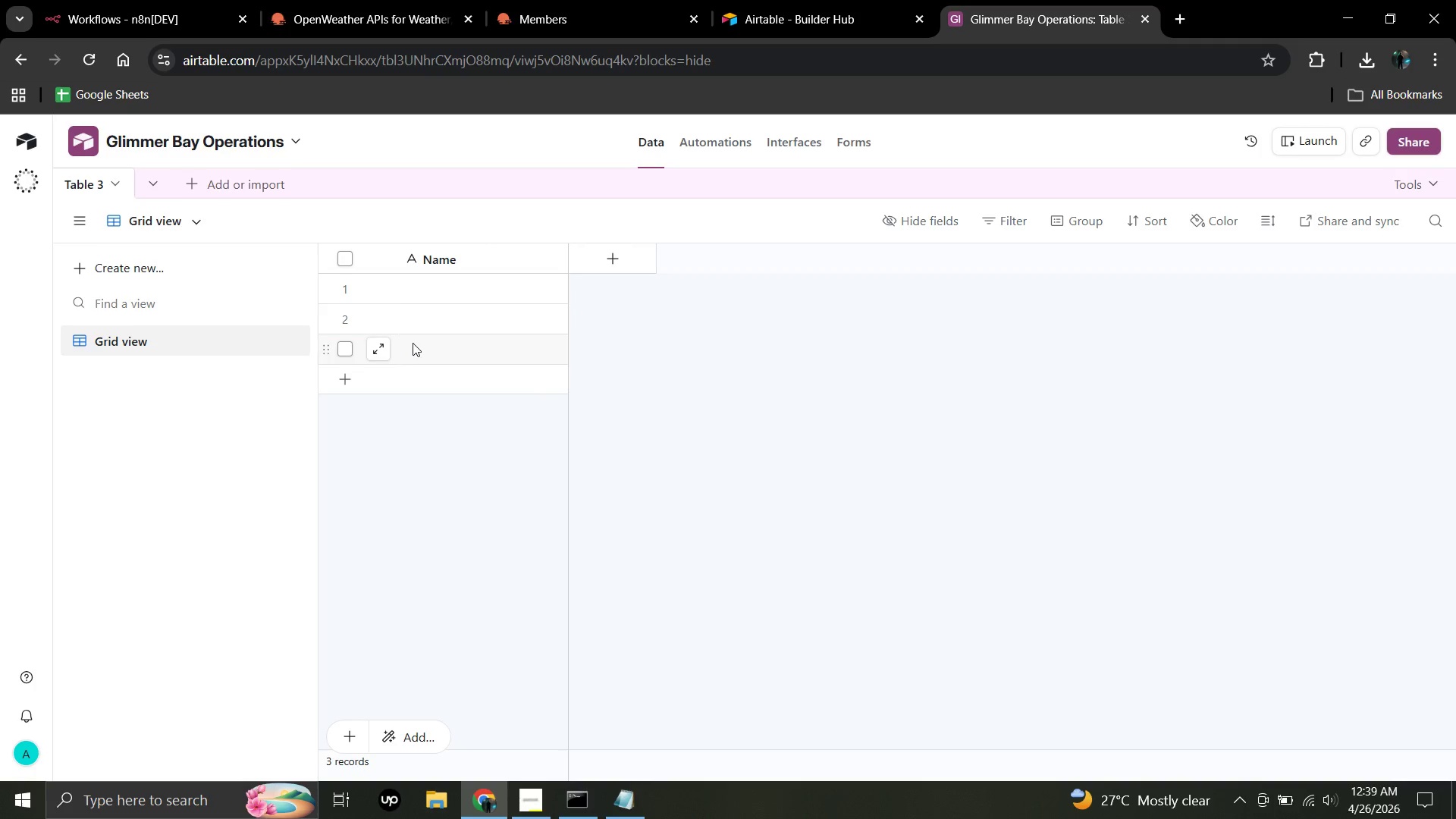 
wait(27.51)
 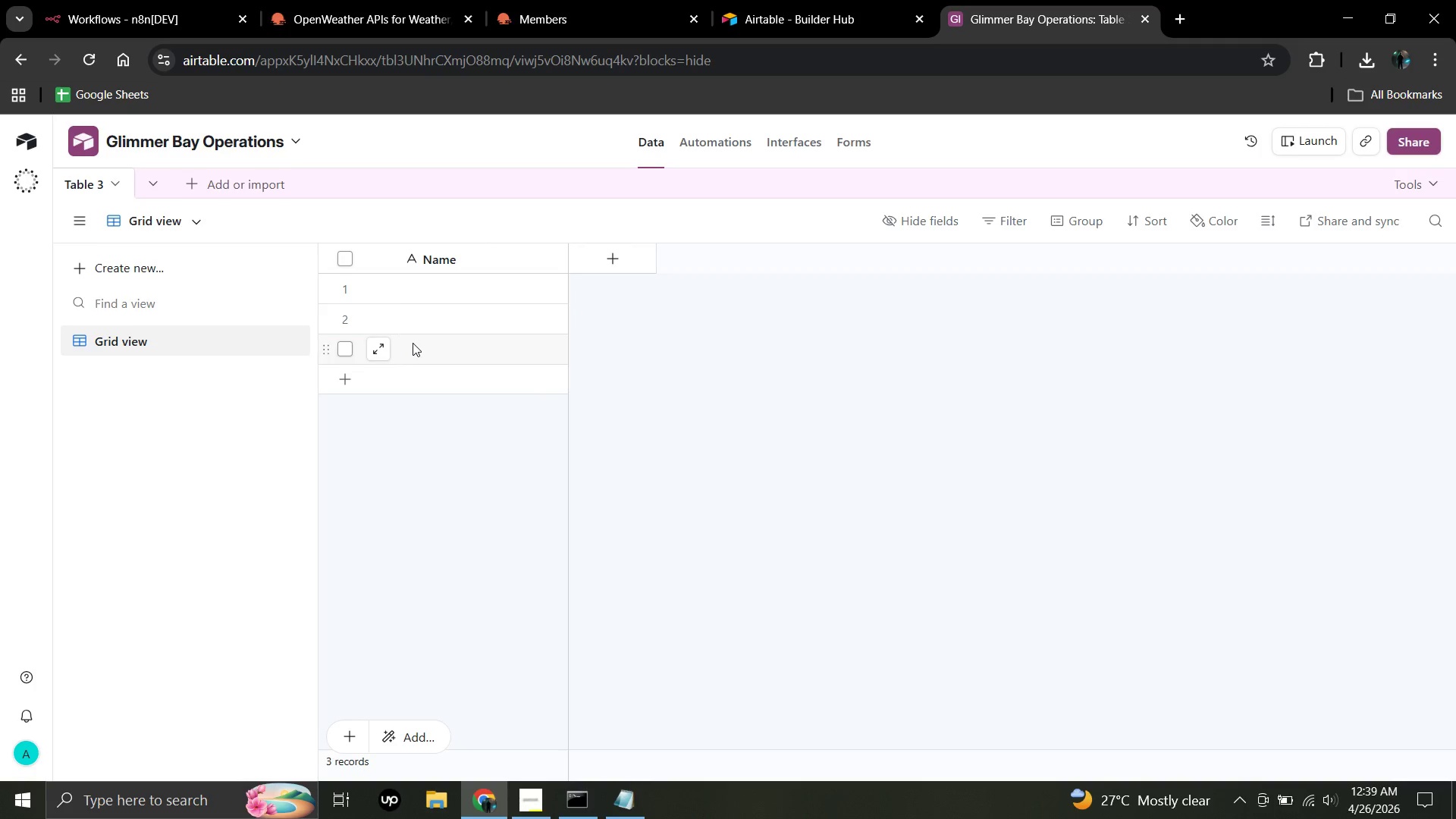 
double_click([442, 257])
 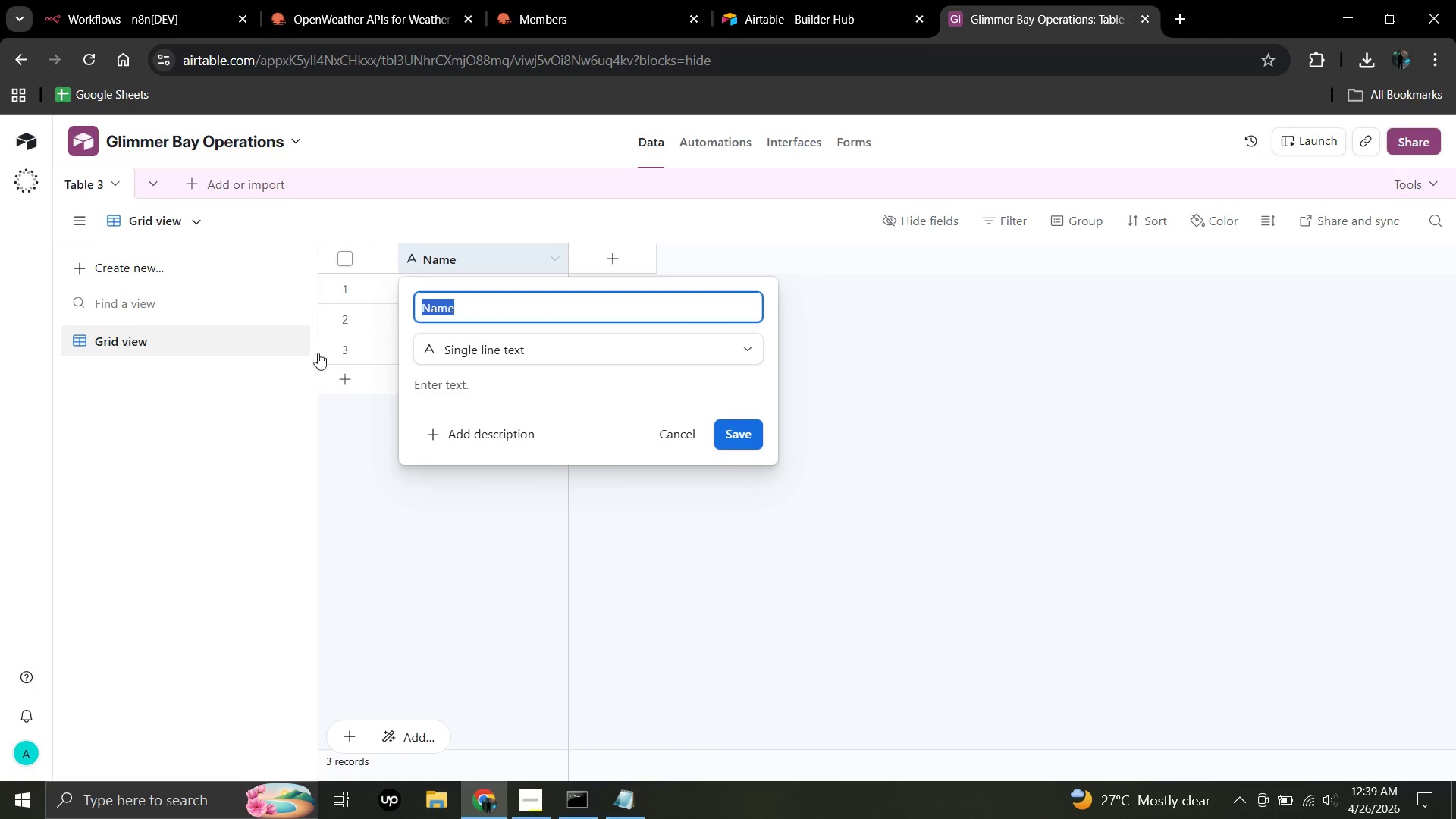 
wait(12.25)
 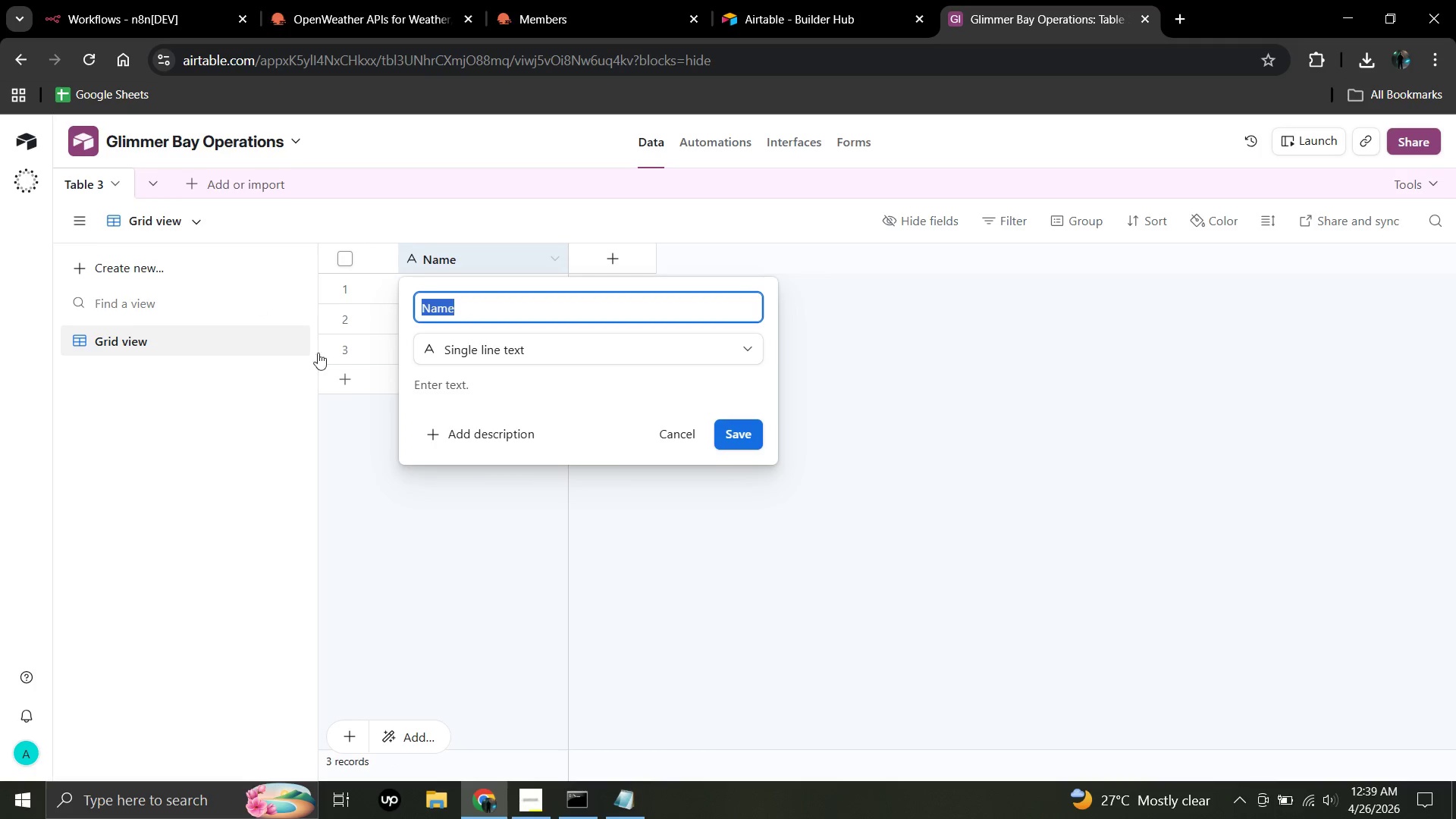 
double_click([103, 181])
 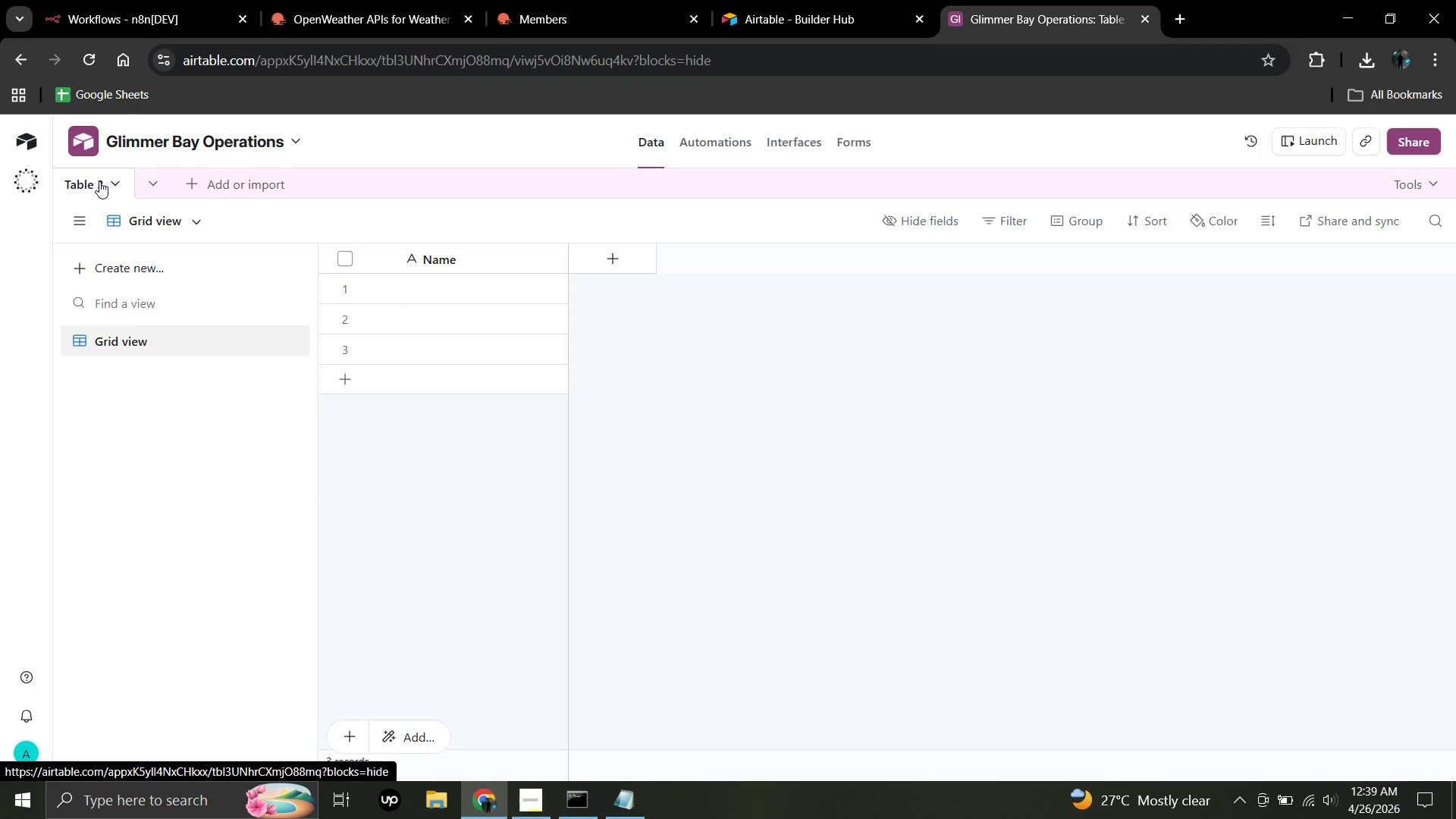 
double_click([99, 181])
 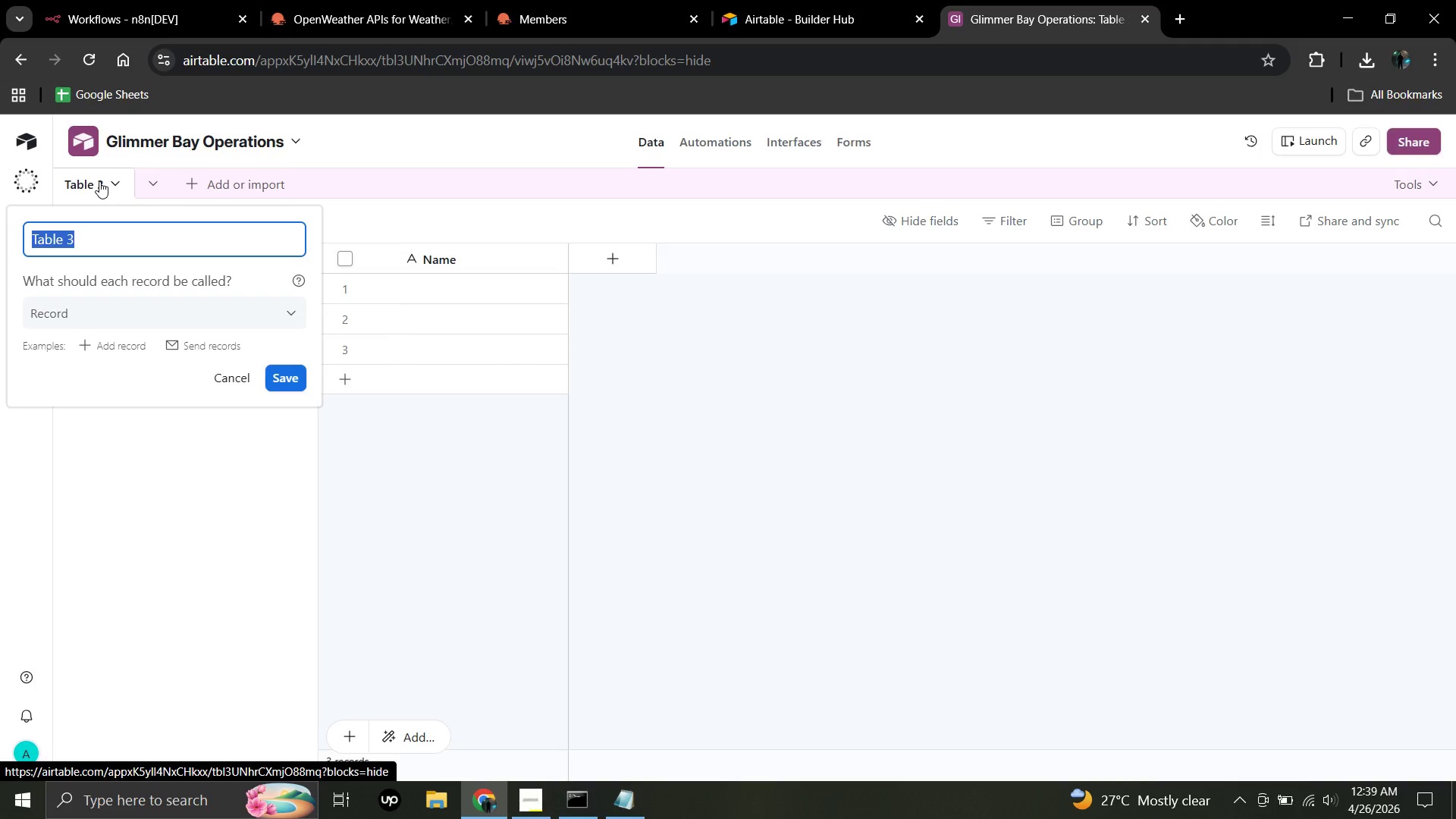 
key(Backspace)
type(Daily Launch)
 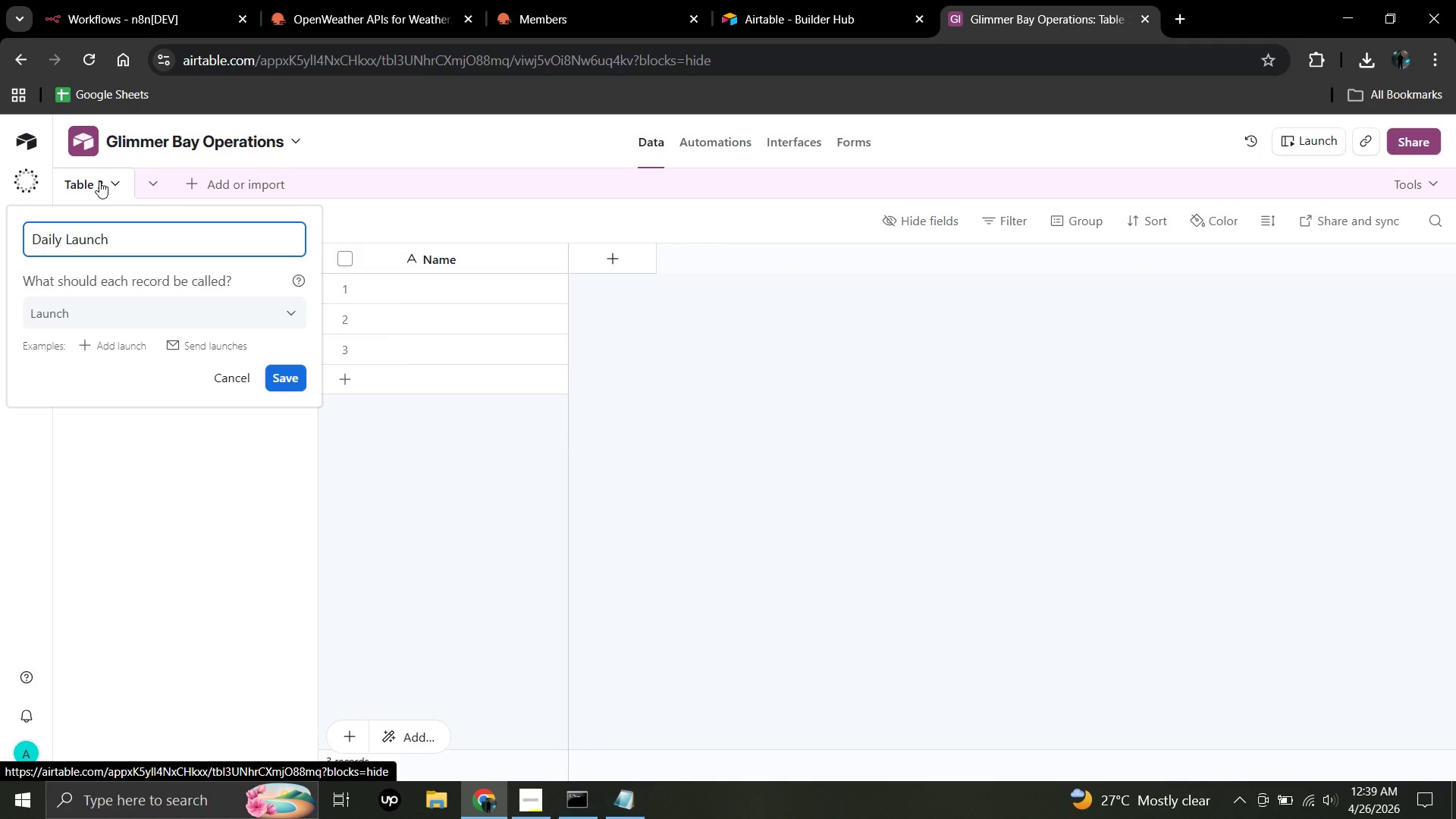 
left_click([284, 383])
 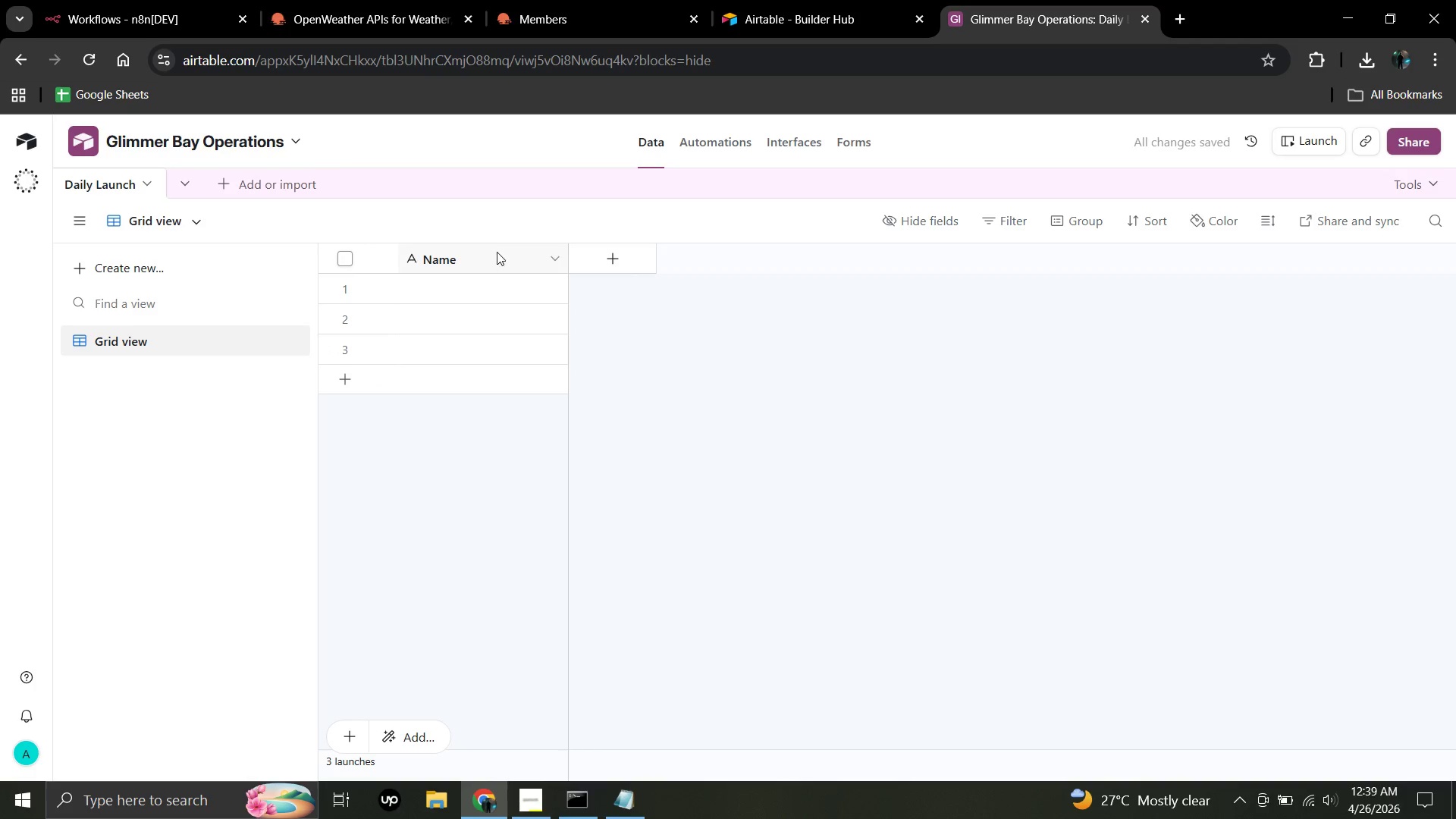 
double_click([497, 252])
 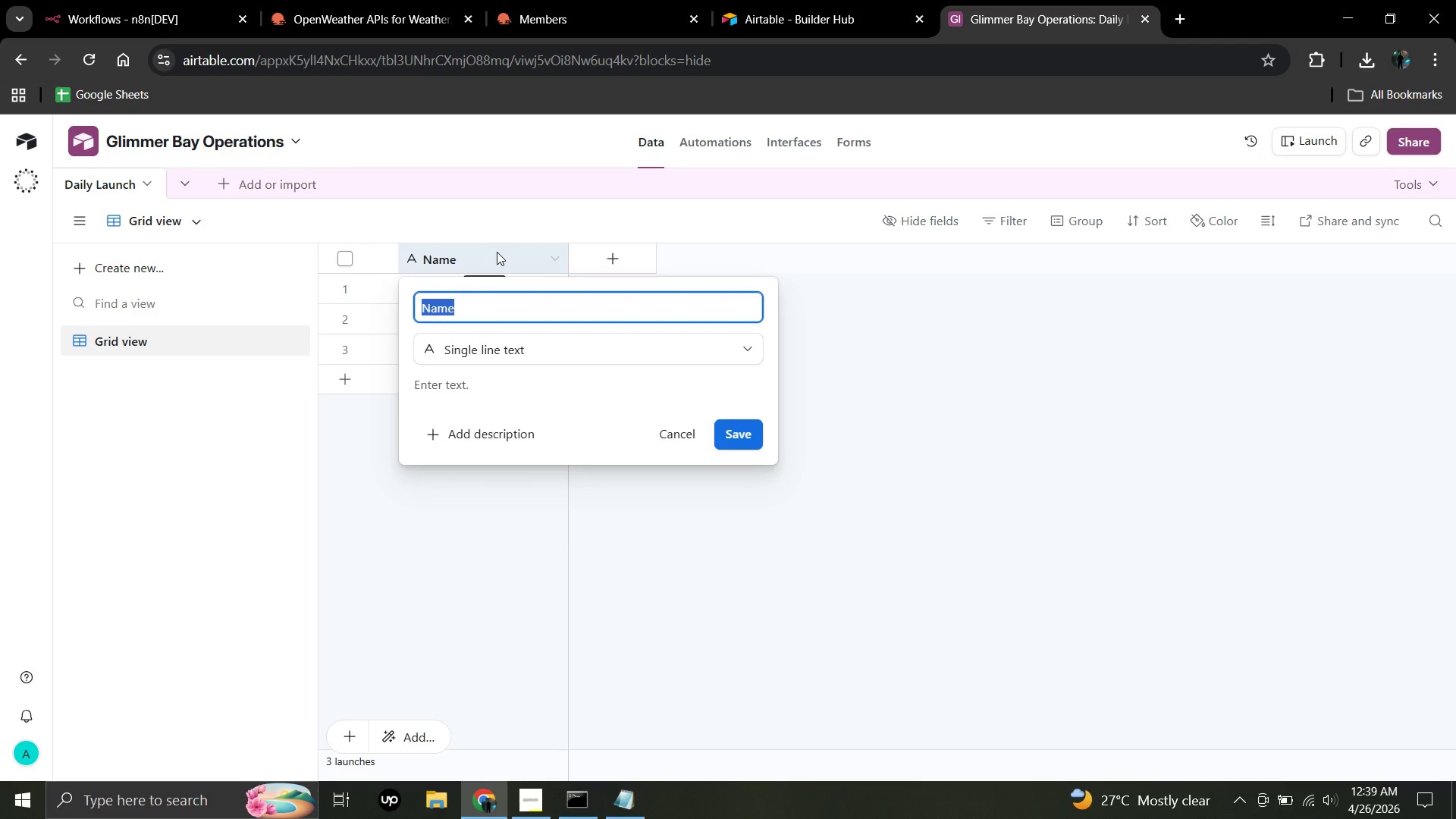 
wait(8.22)
 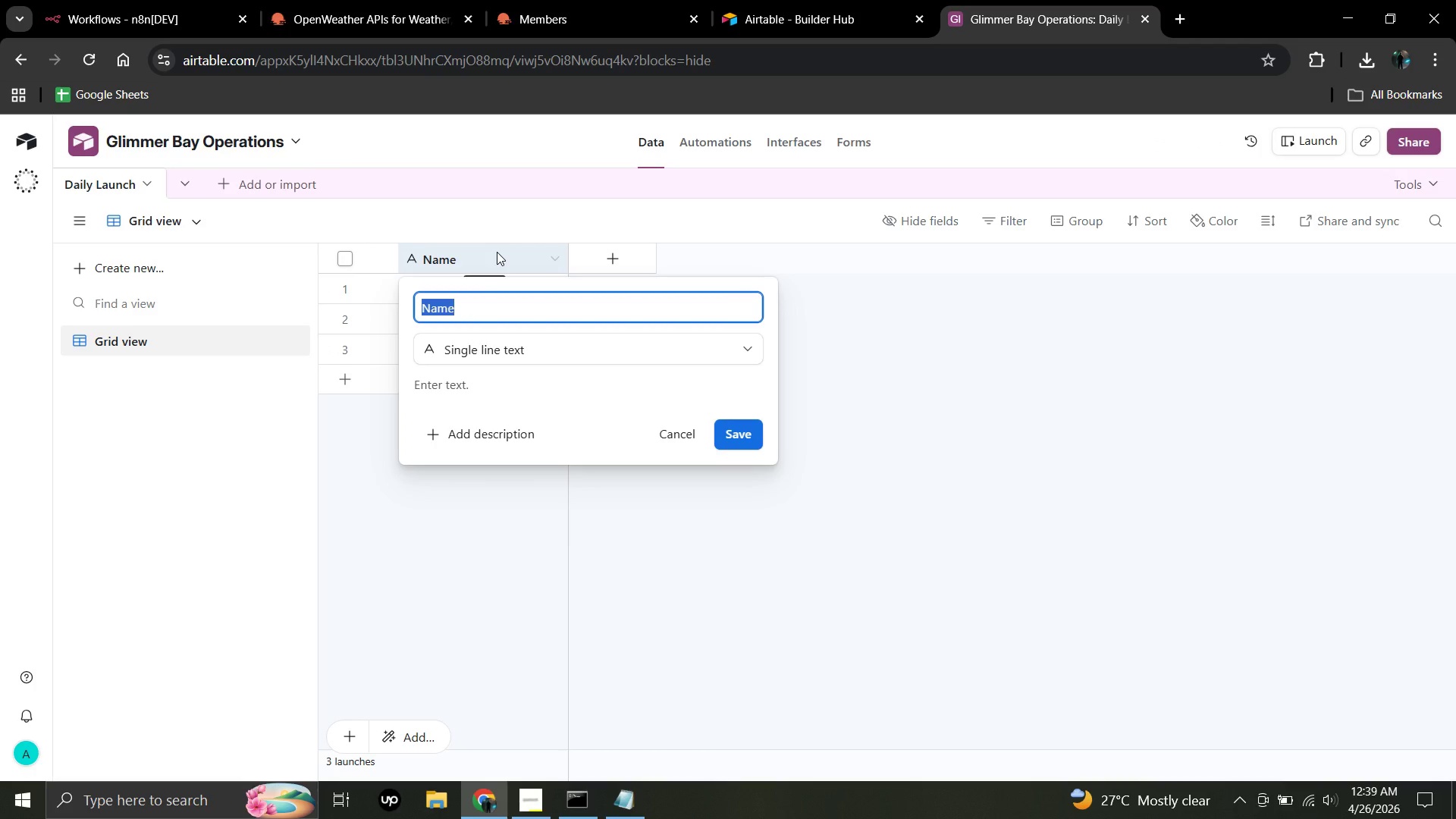 
key(Backspace)
type(Booking ID)
 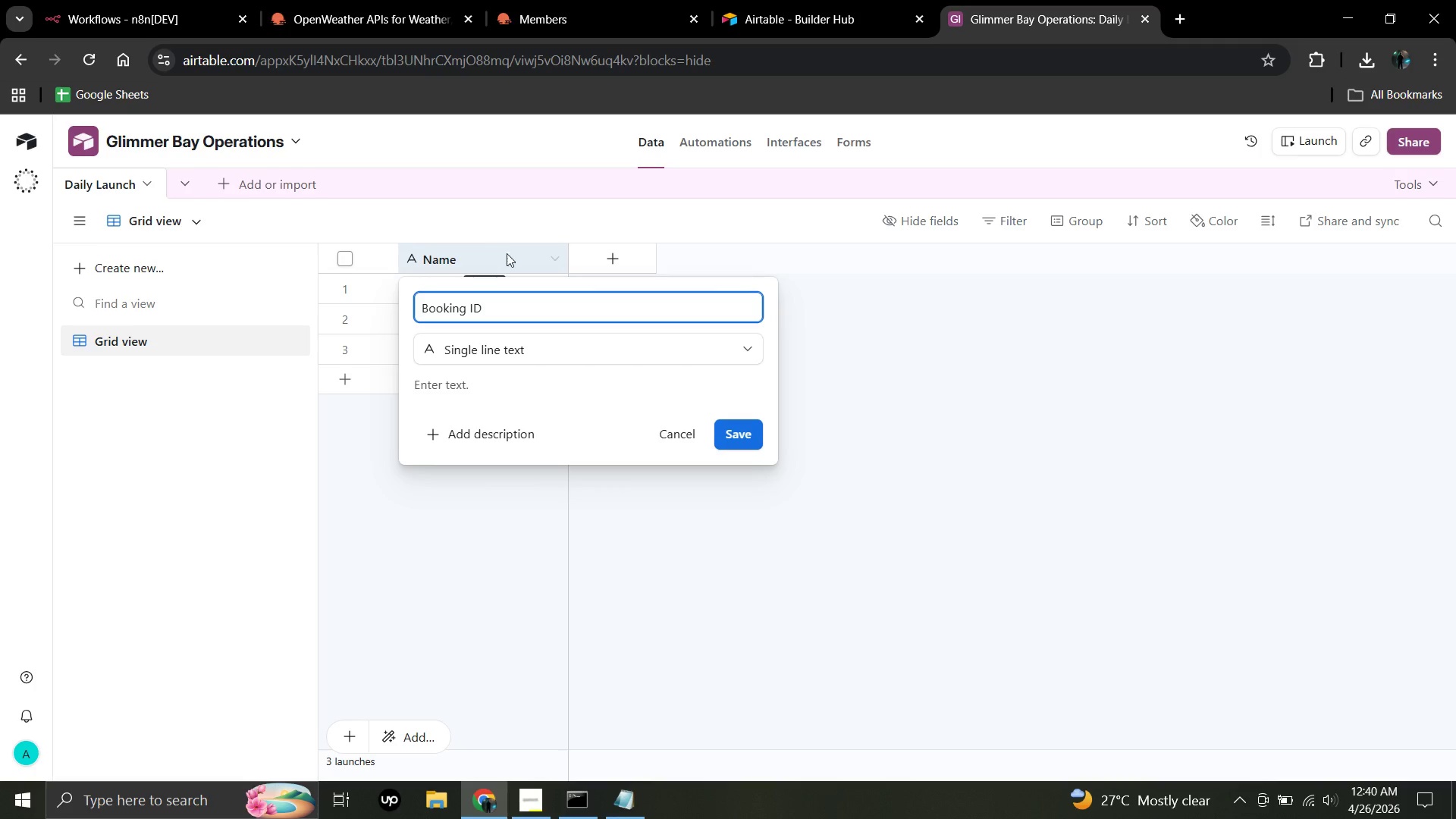 
left_click([739, 428])
 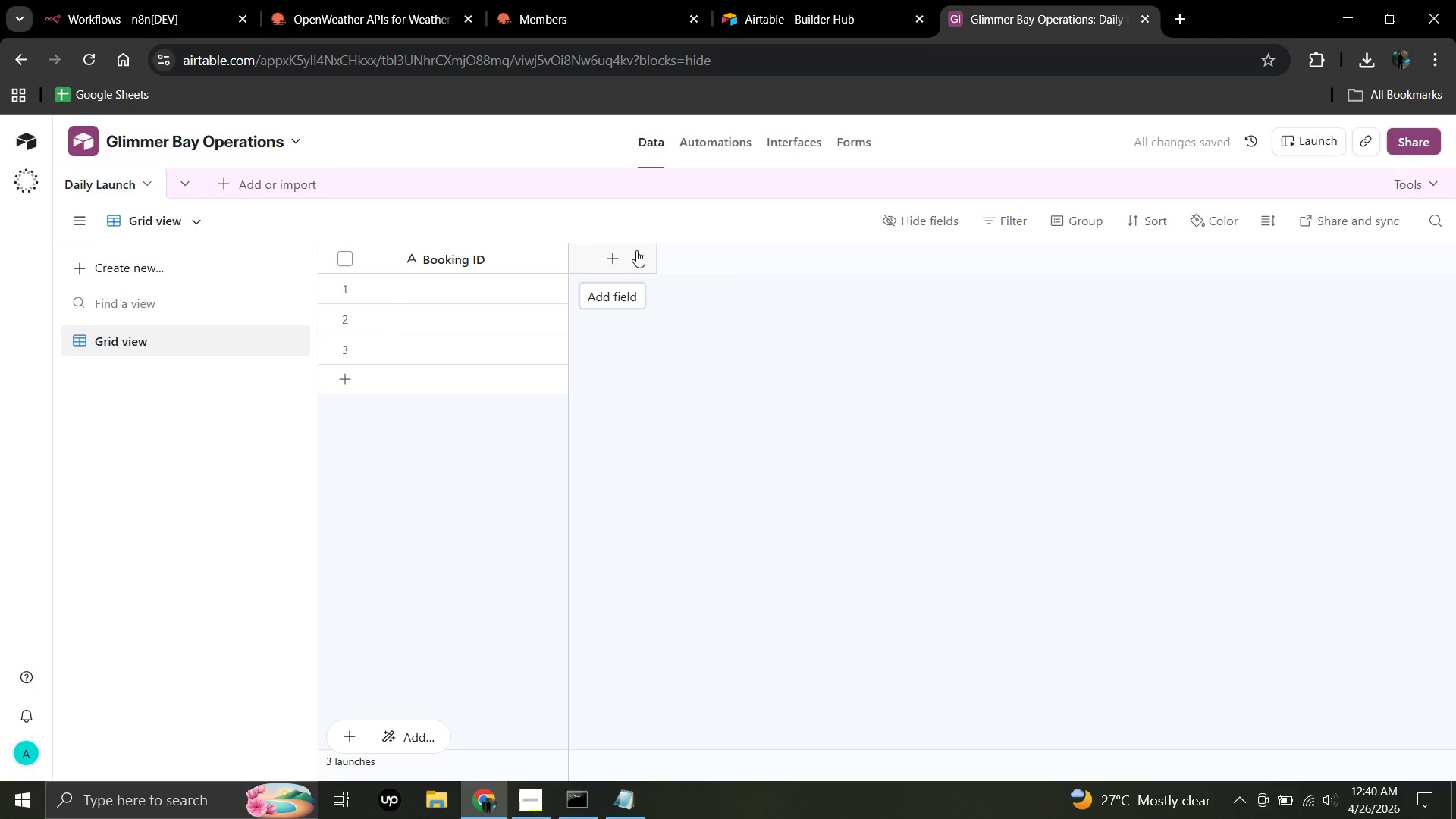 
left_click([636, 250])
 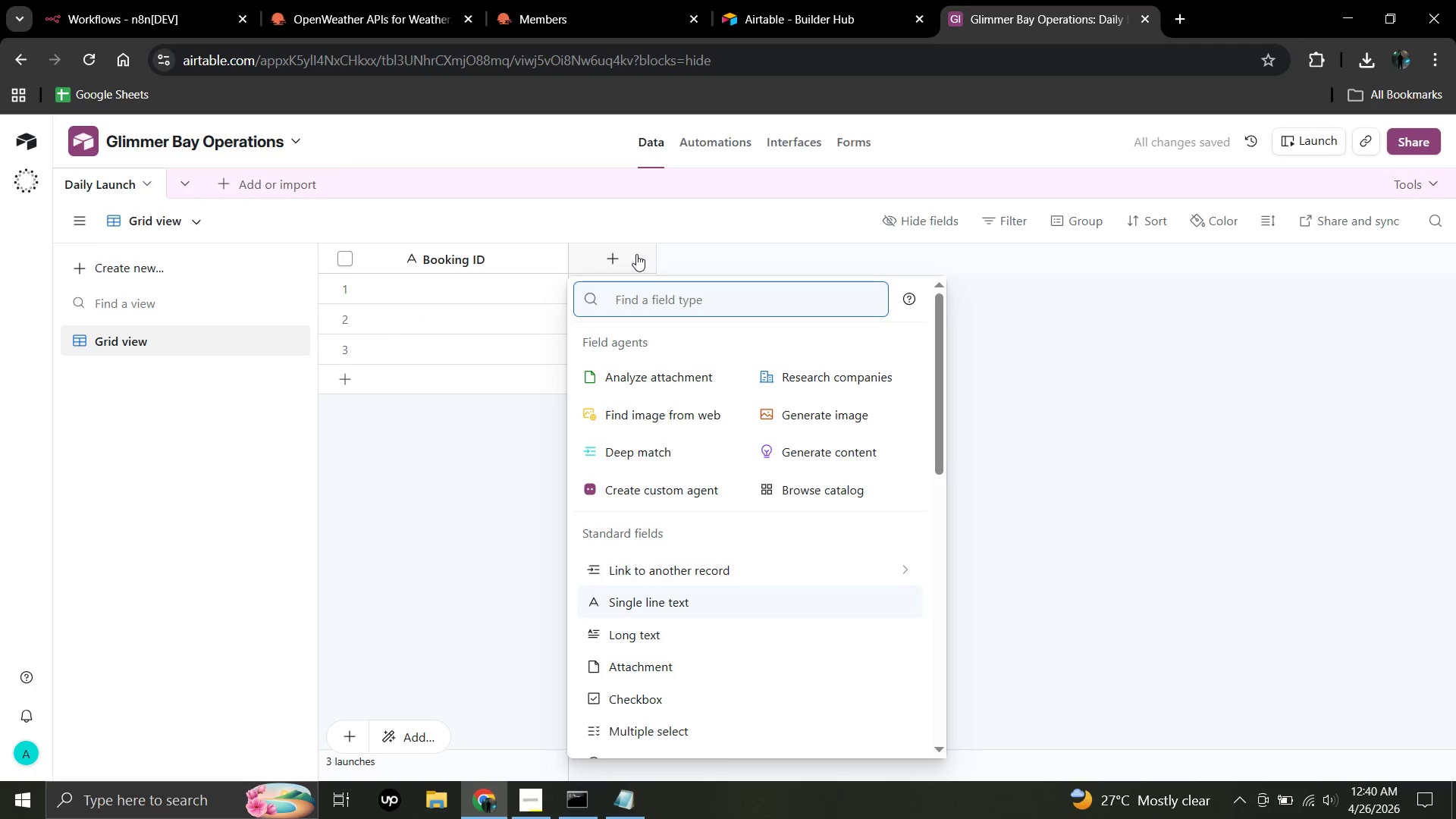 
double_click([636, 254])
 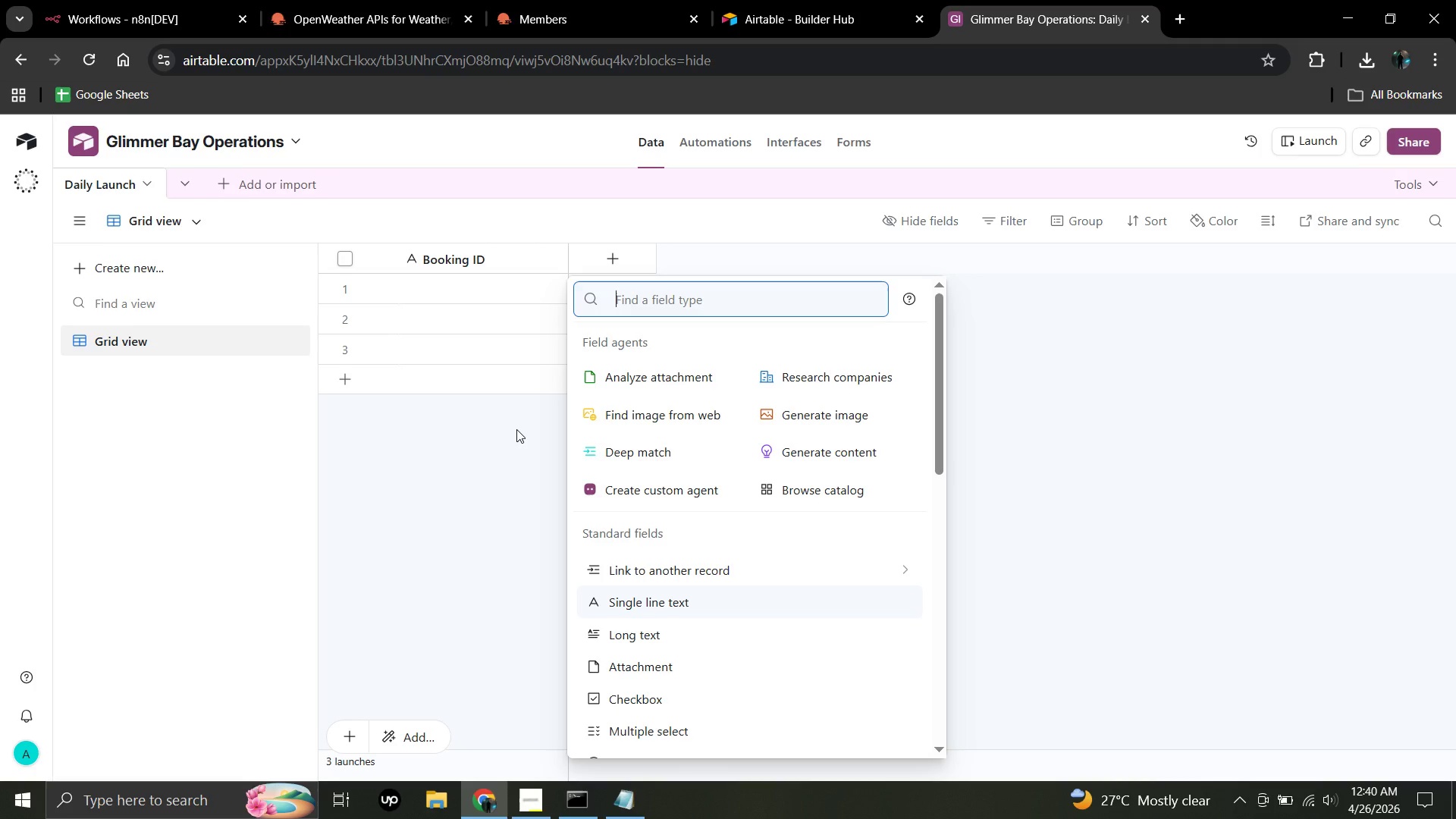 
wait(9.28)
 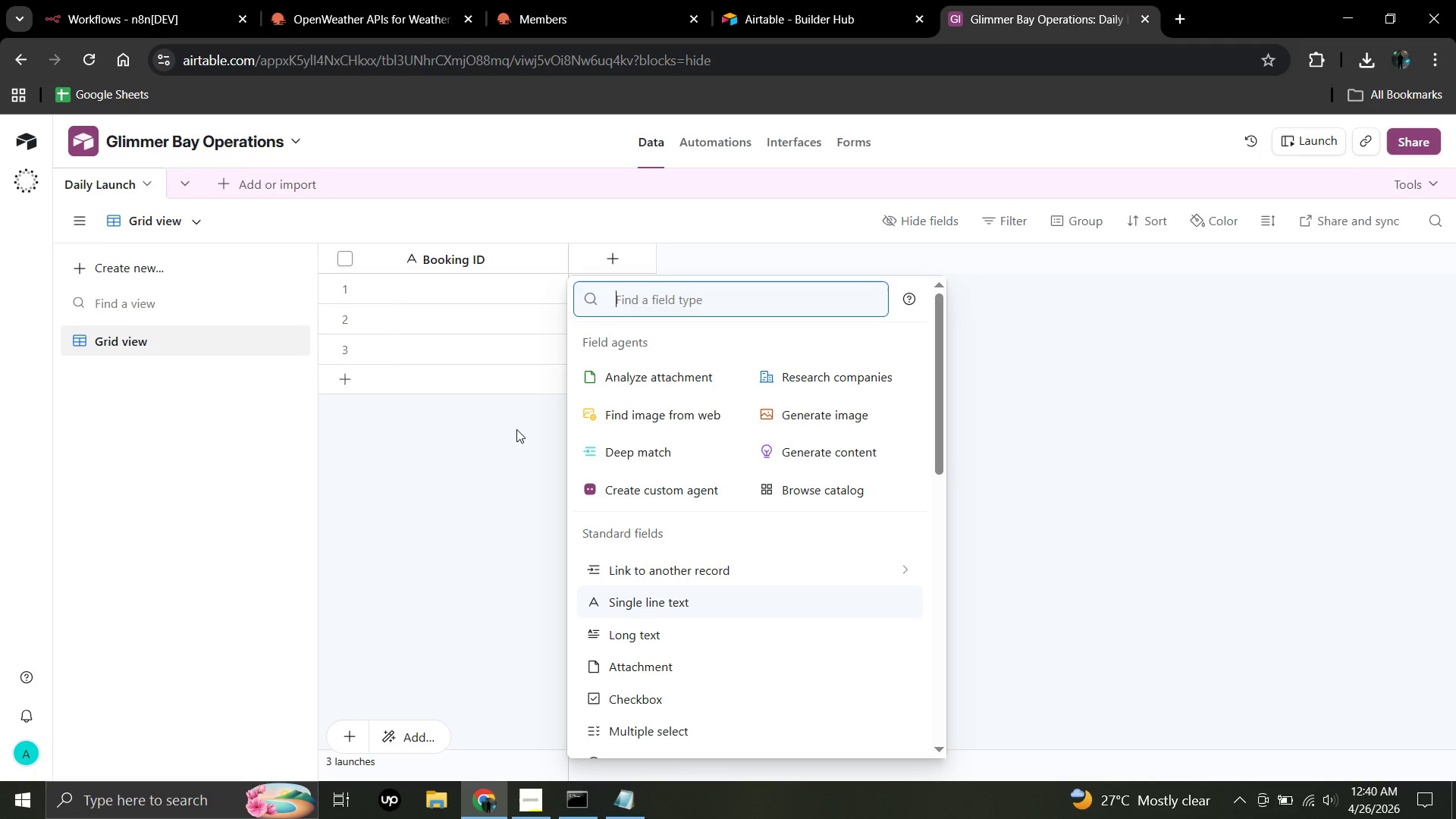 
left_click([619, 300])
 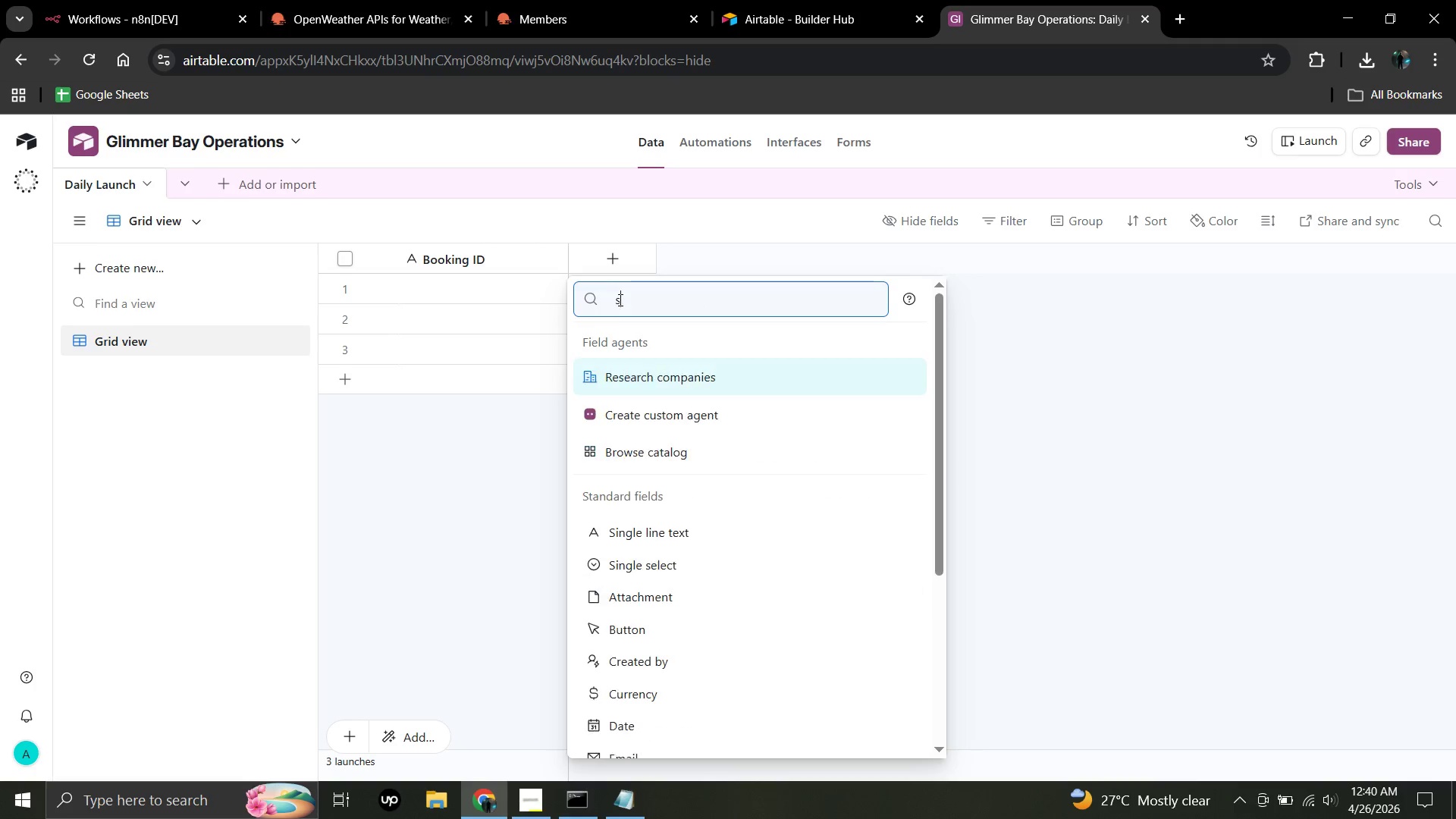 
type(singl)
 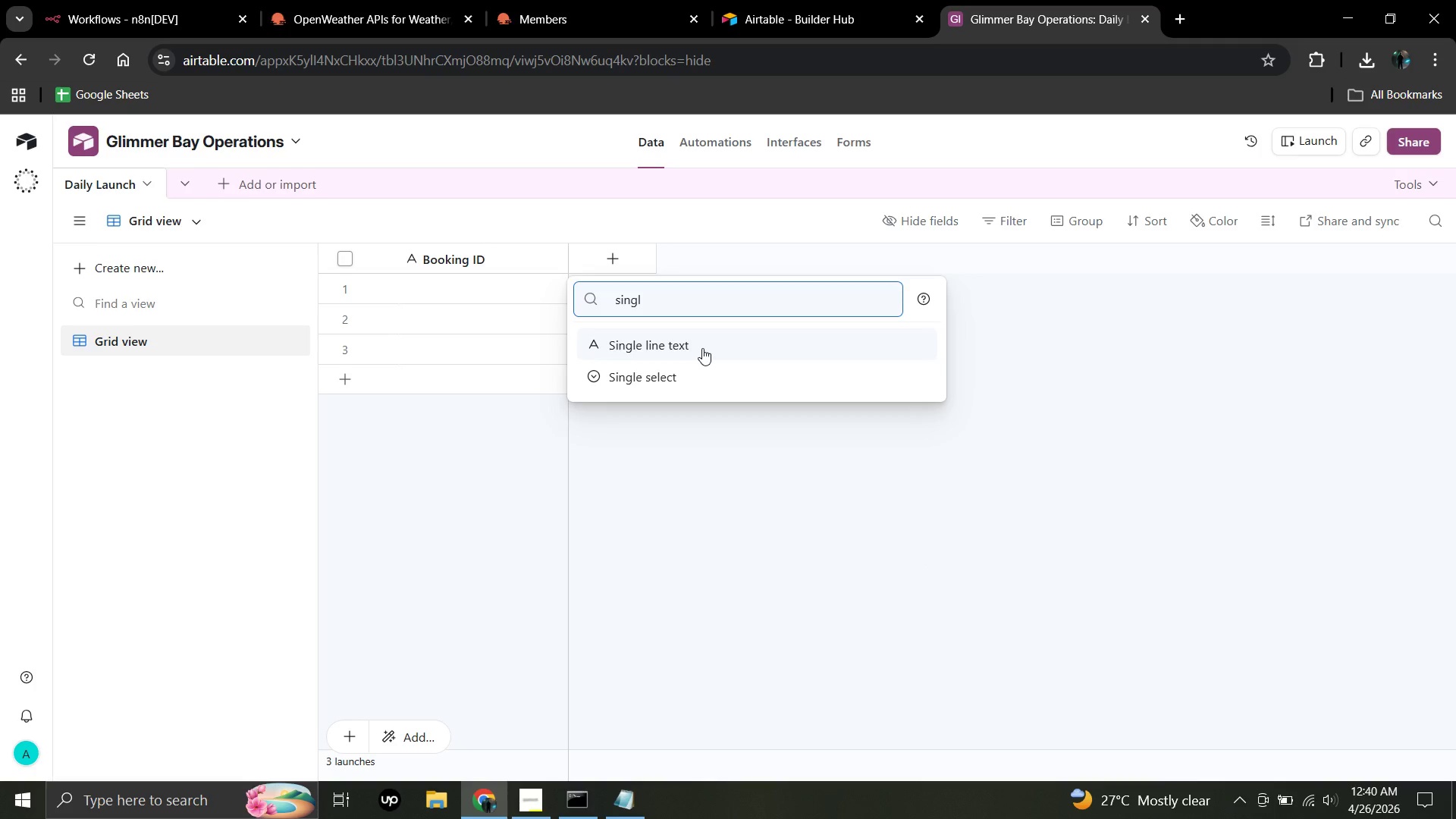 
left_click([702, 348])
 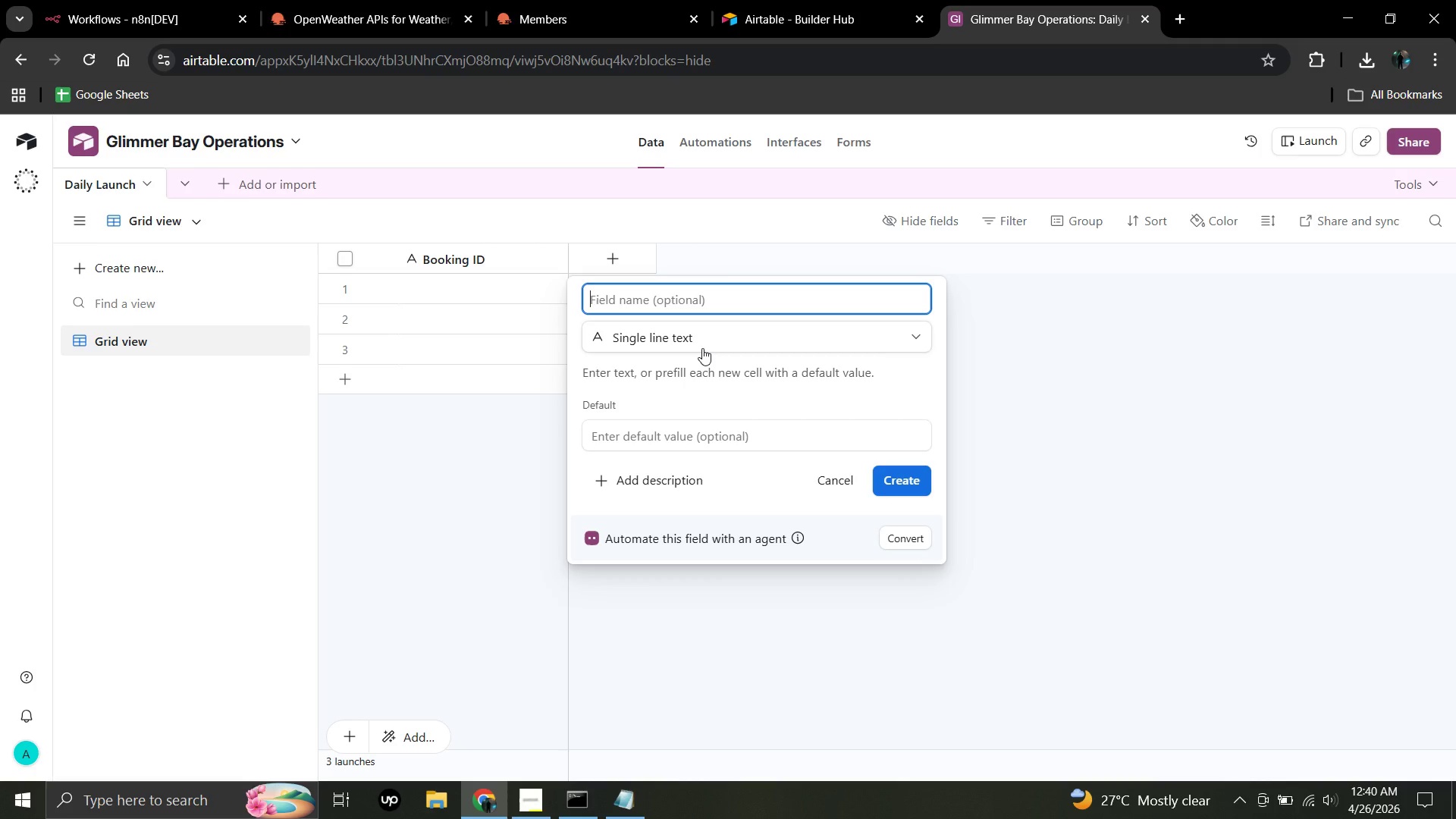 
wait(5.83)
 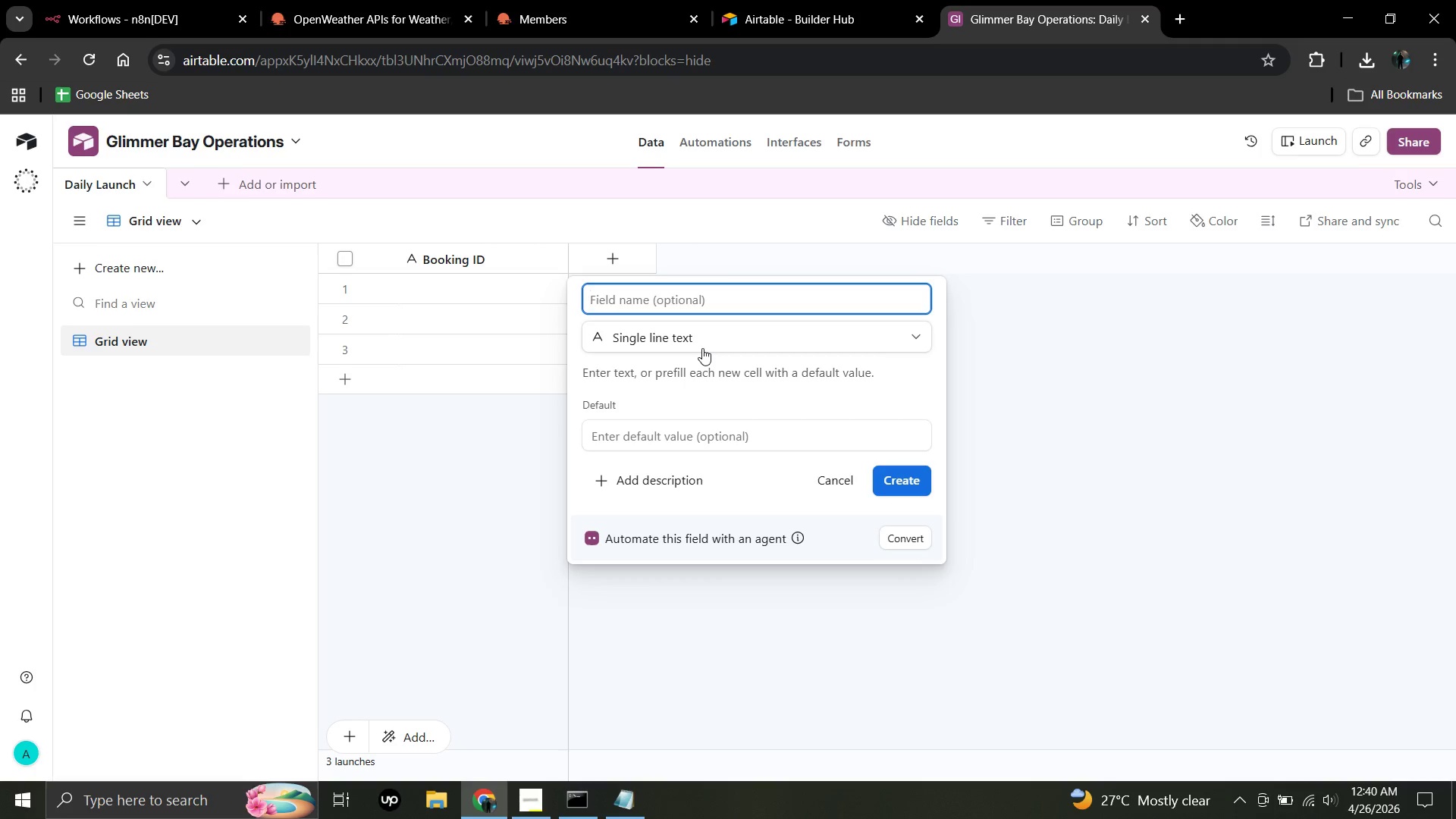 
left_click([702, 348])
 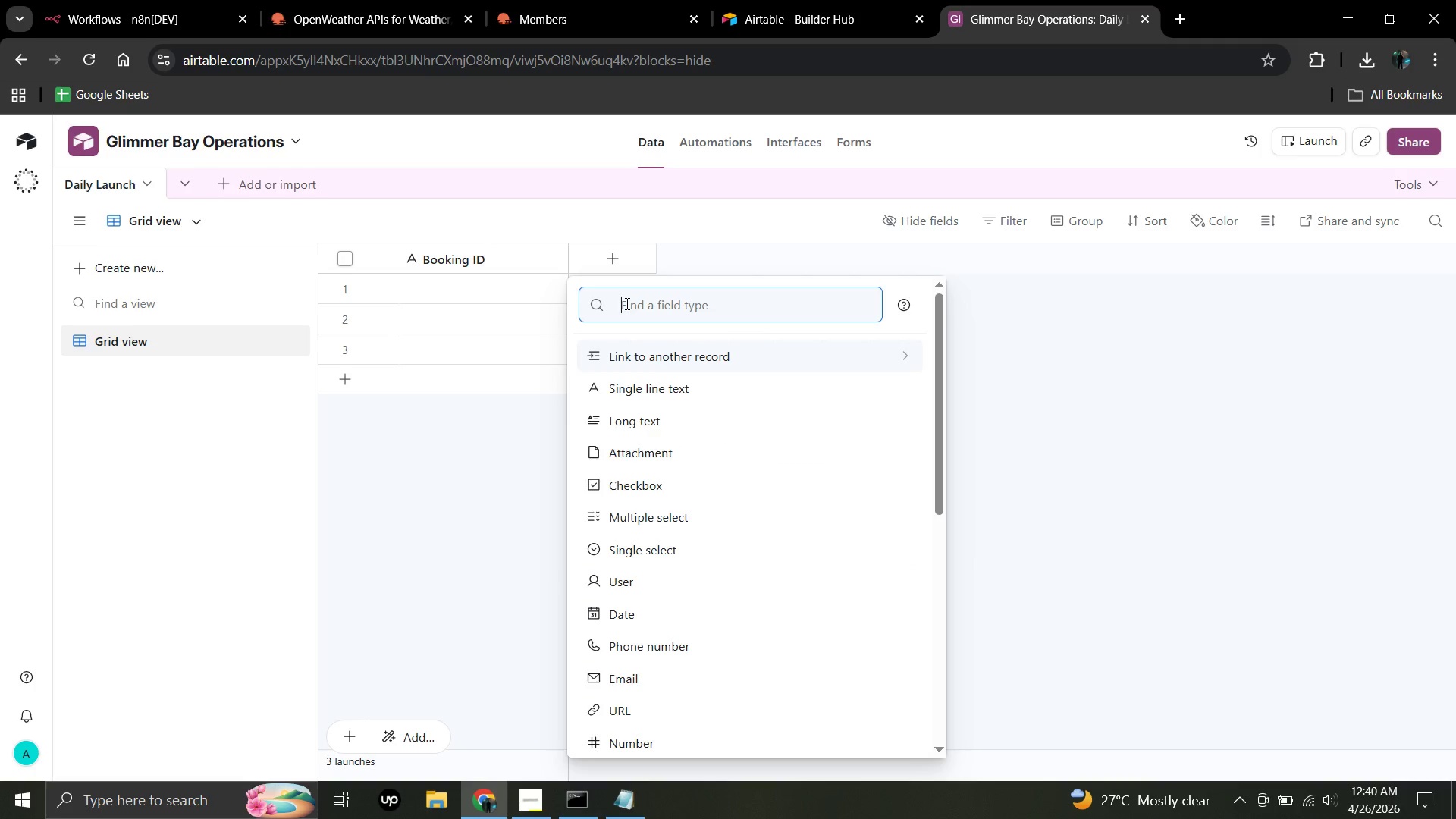 
double_click([626, 303])
 